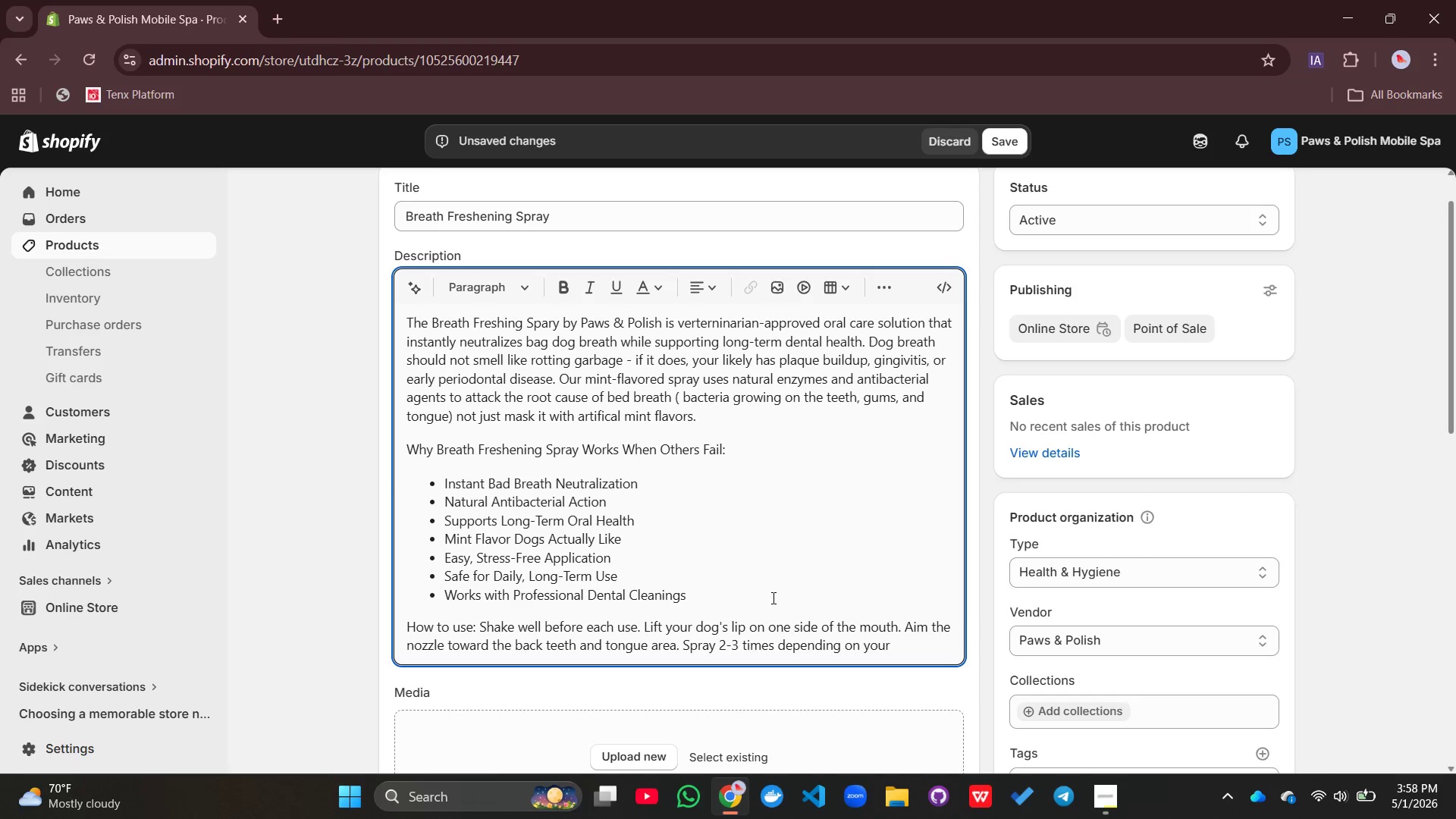 
type(dog's size( d)
key(Backspace)
type(2 results, )
 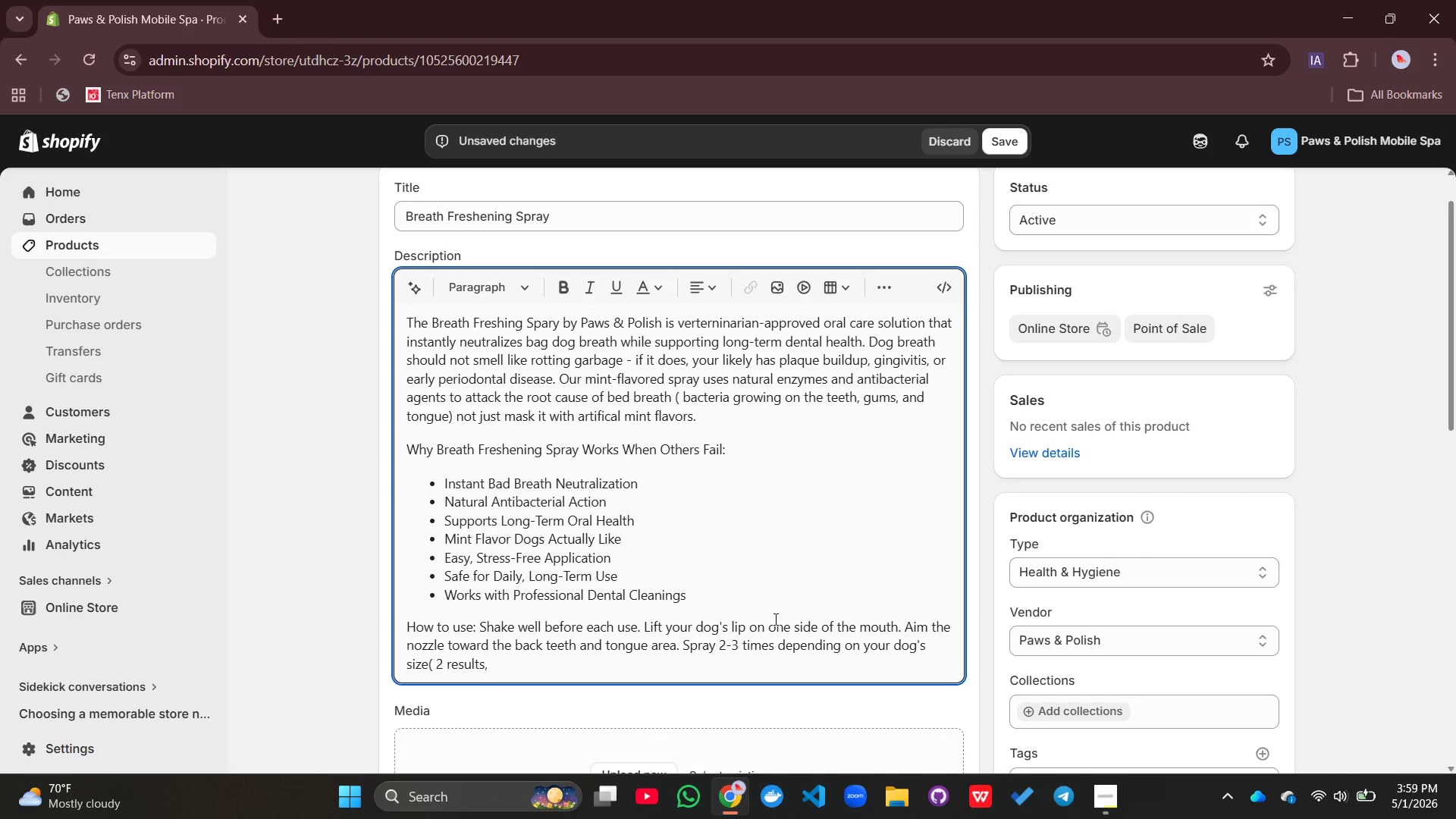 
wait(33.38)
 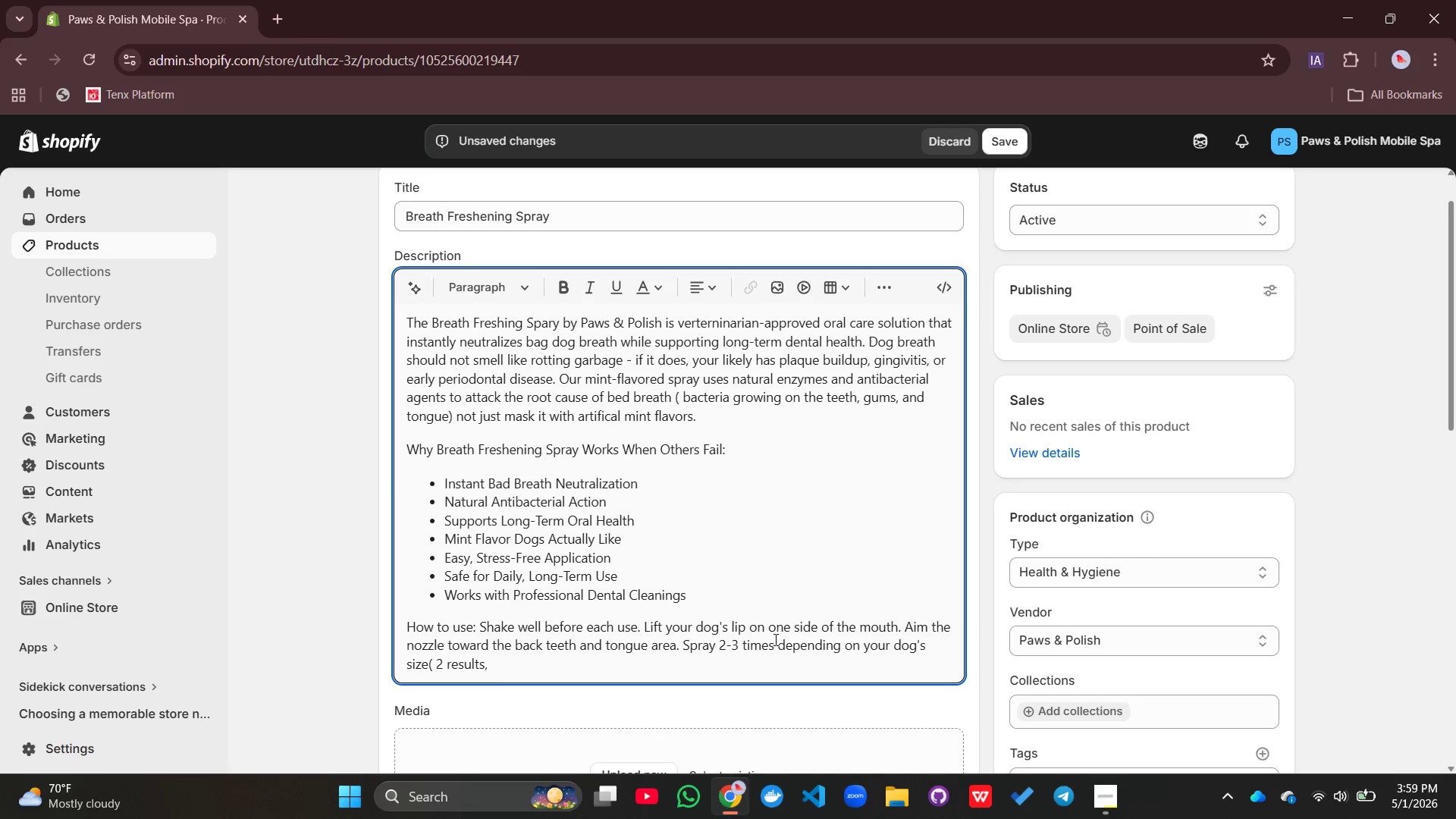 
key(Space)
 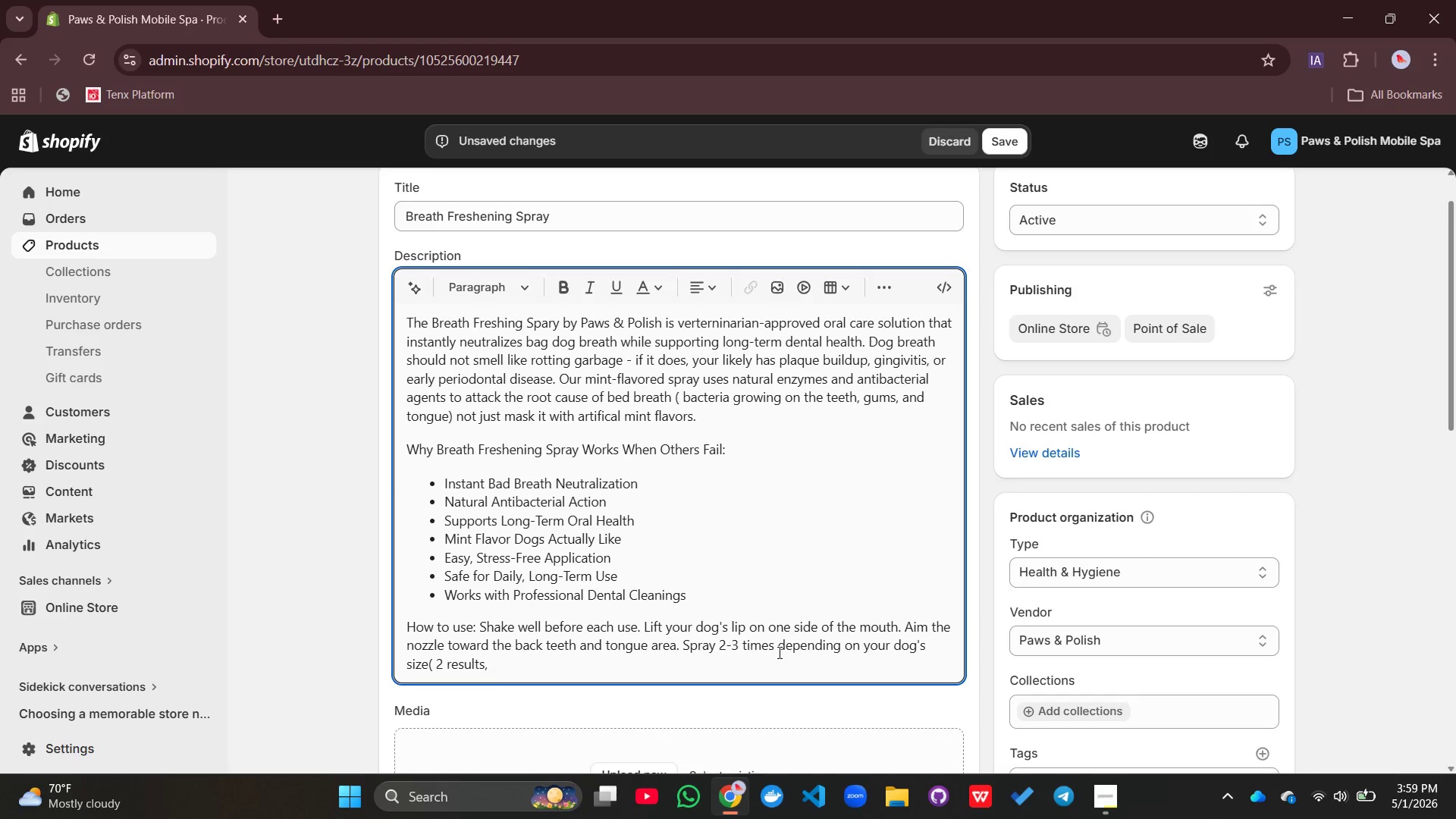 
key(Backspace)
type(, await 10 minutrs)
key(Backspace)
key(Backspace)
type(es )
 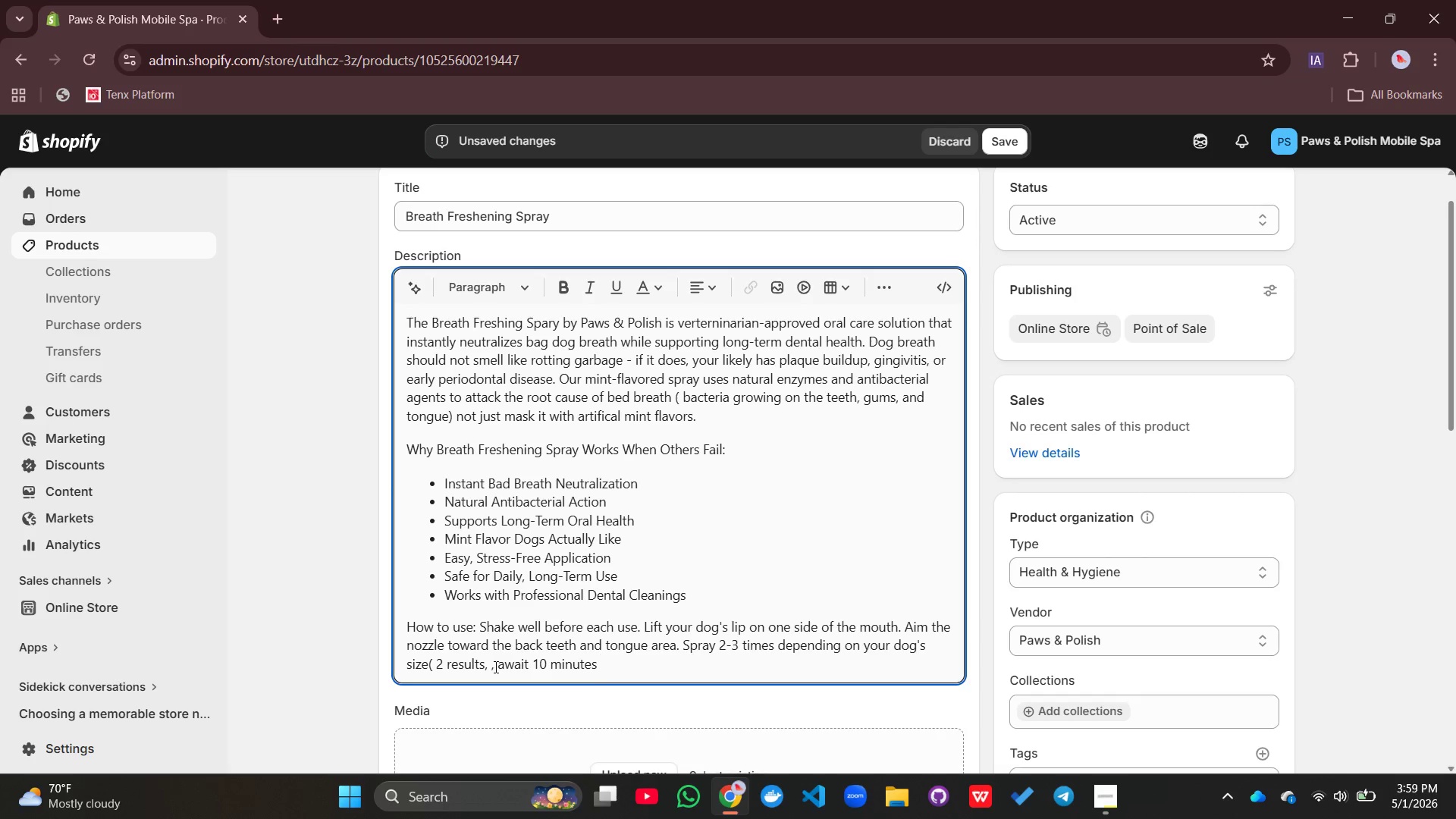 
left_click([494, 667])
 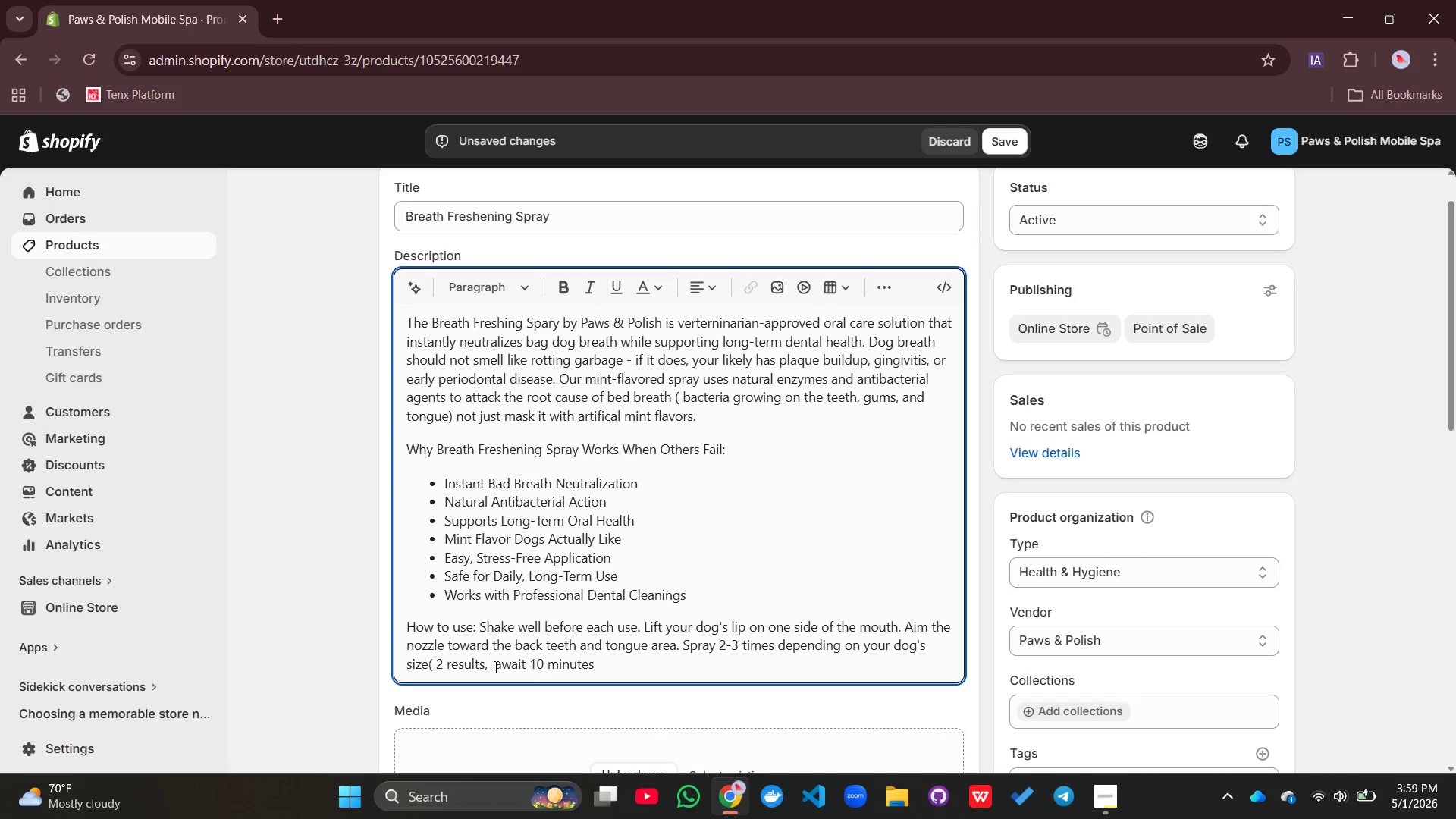 
key(Backspace)
 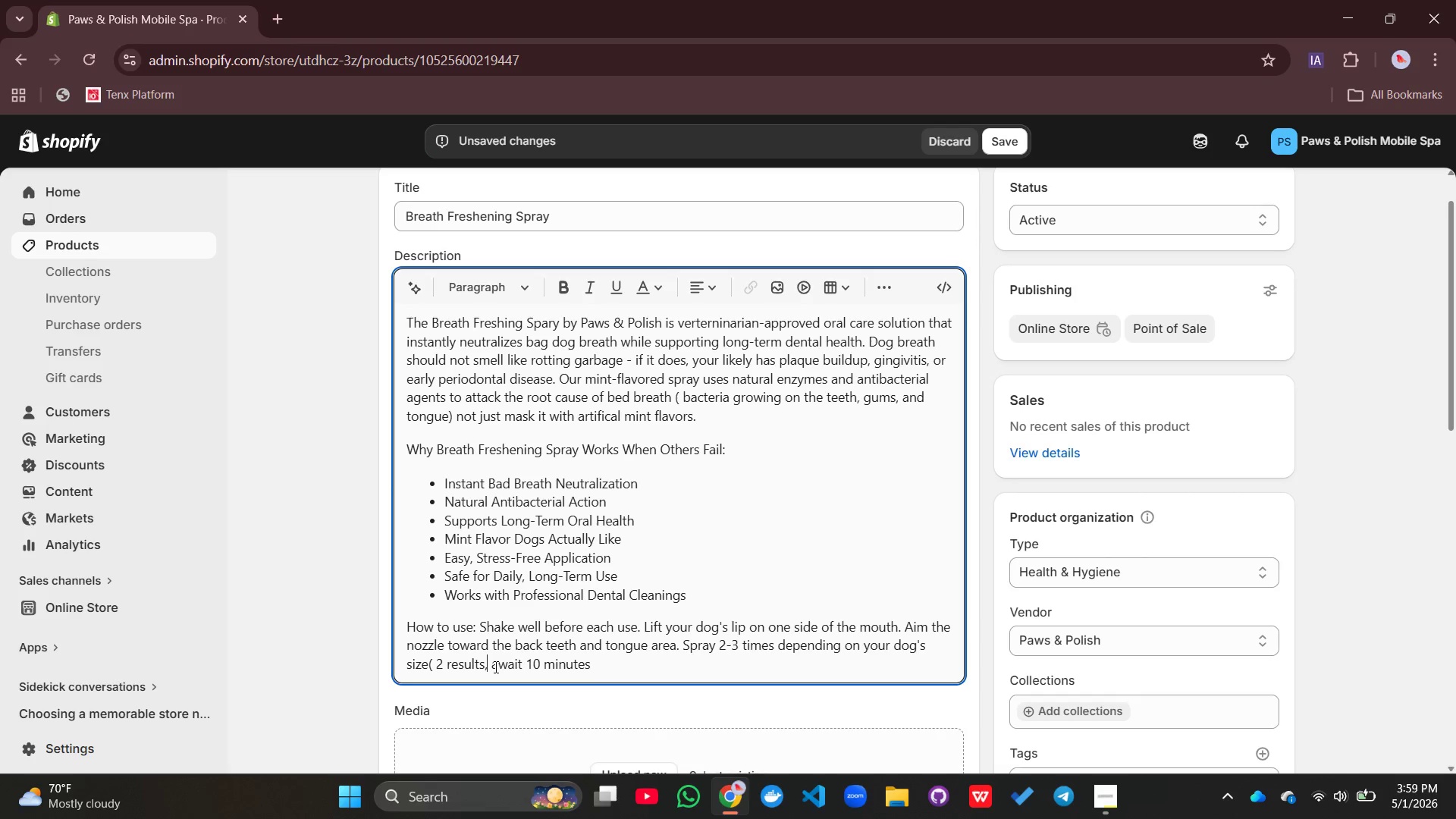 
key(Backspace)
 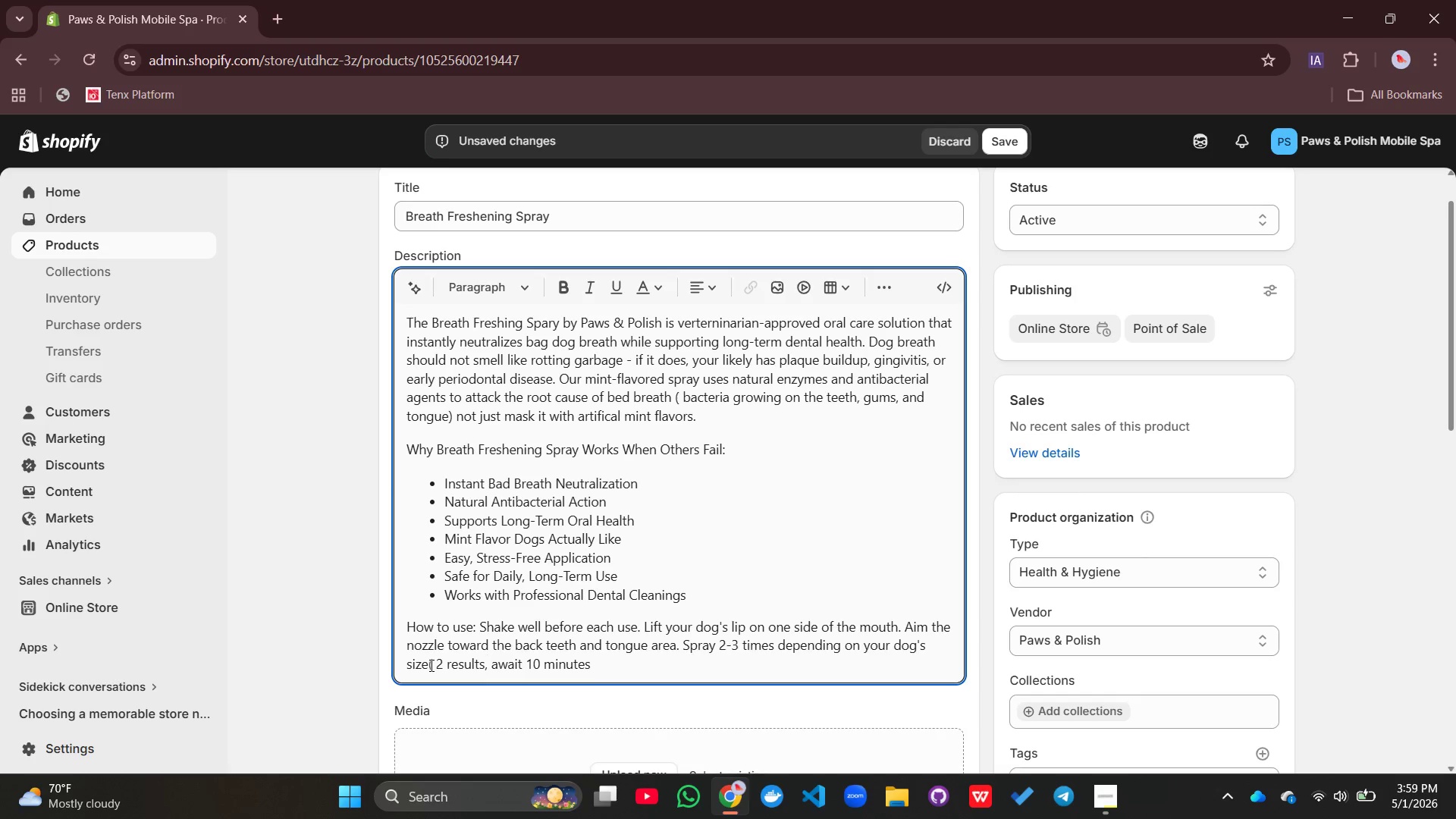 
left_click([430, 665])
 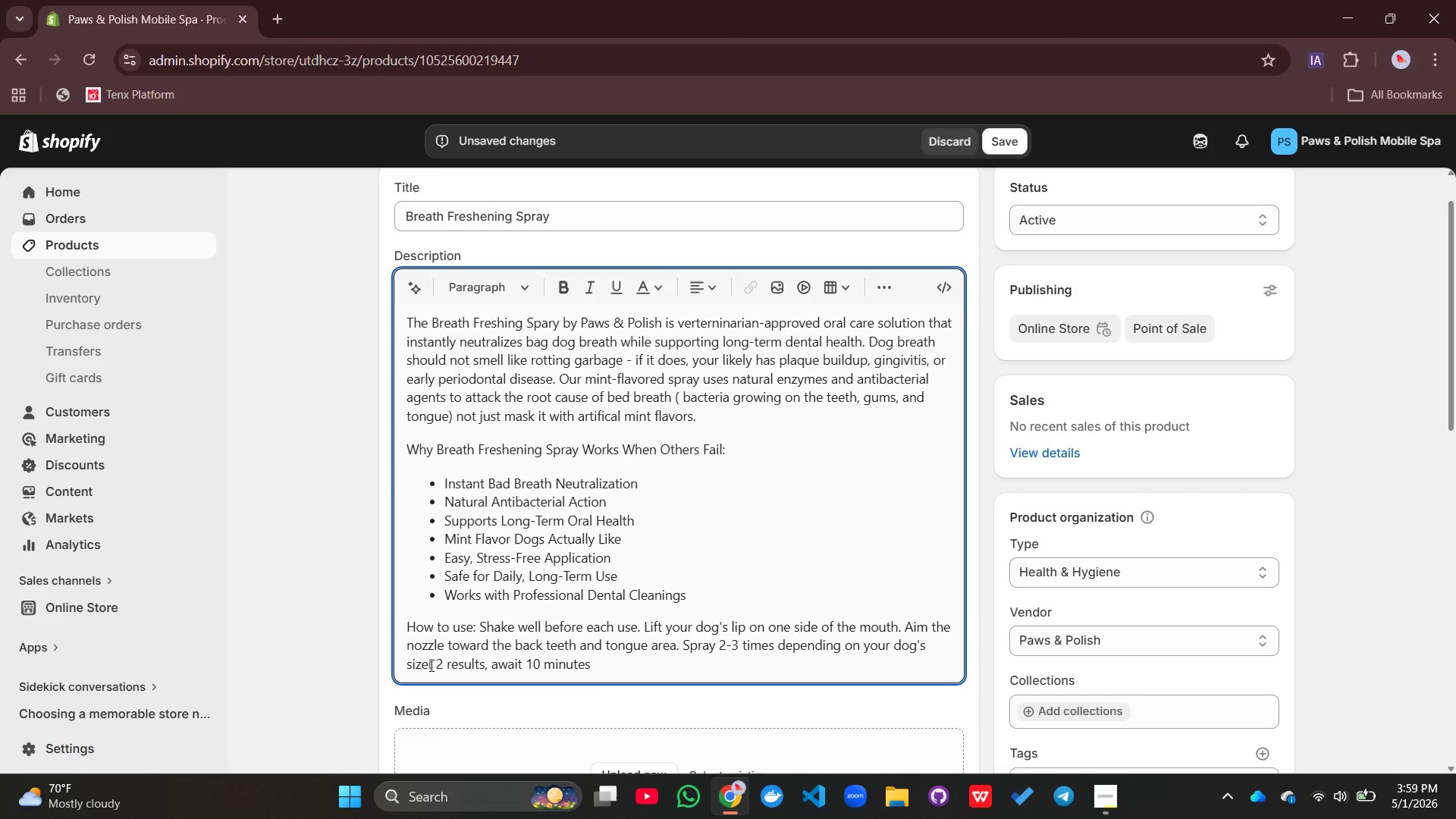 
key(ArrowRight)
 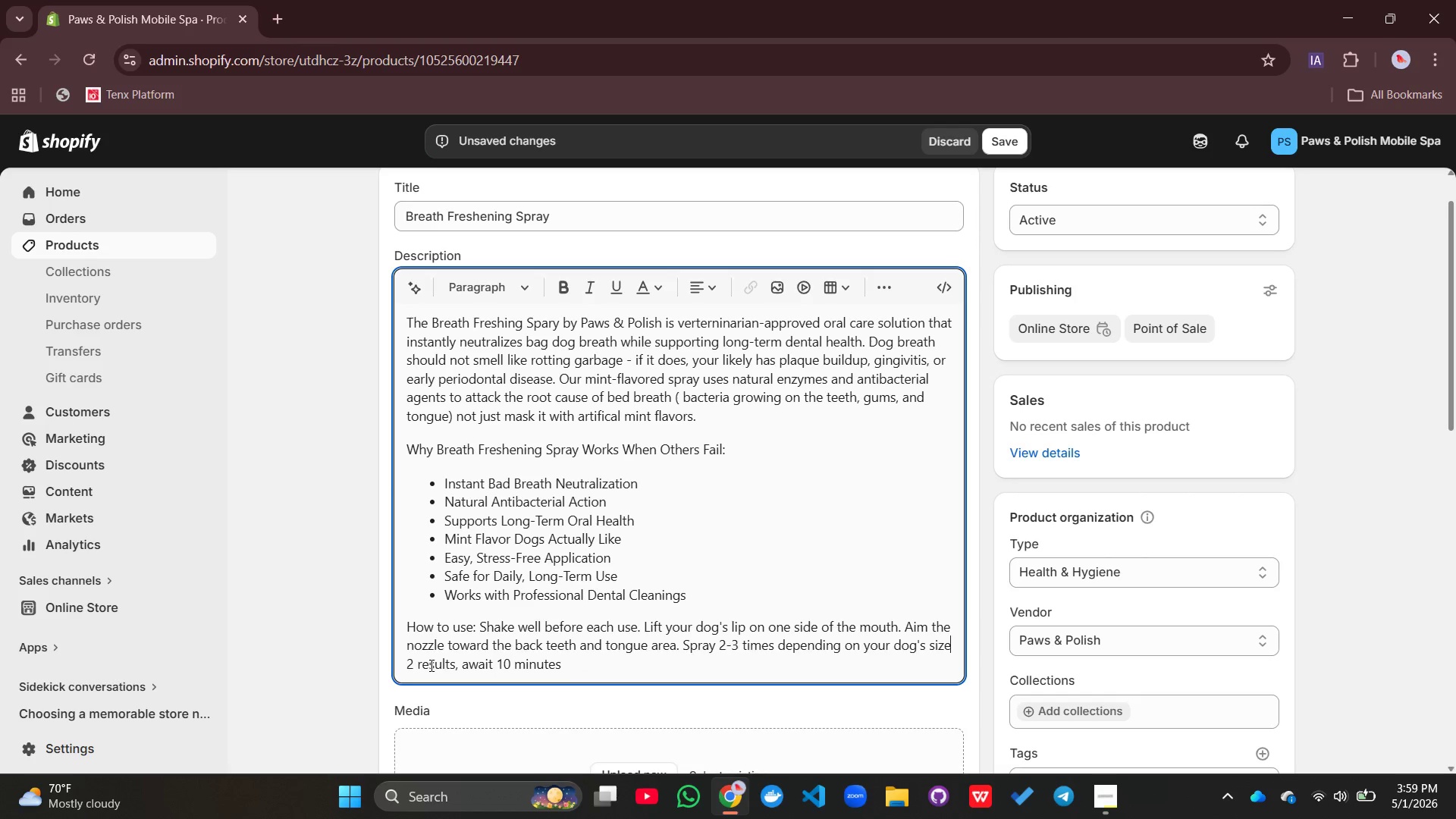 
key(Backspace)
 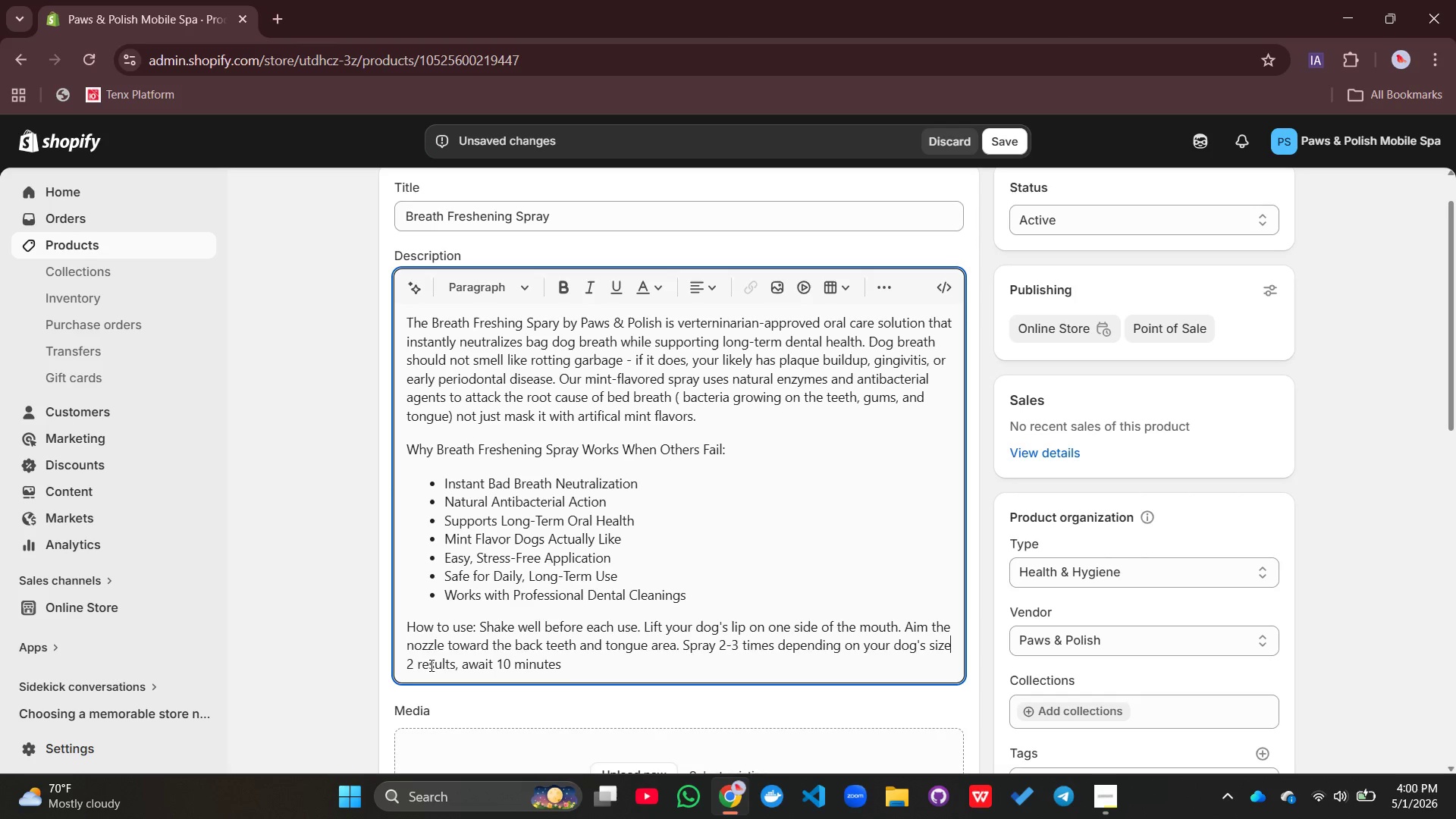 
key(Shift+9)
 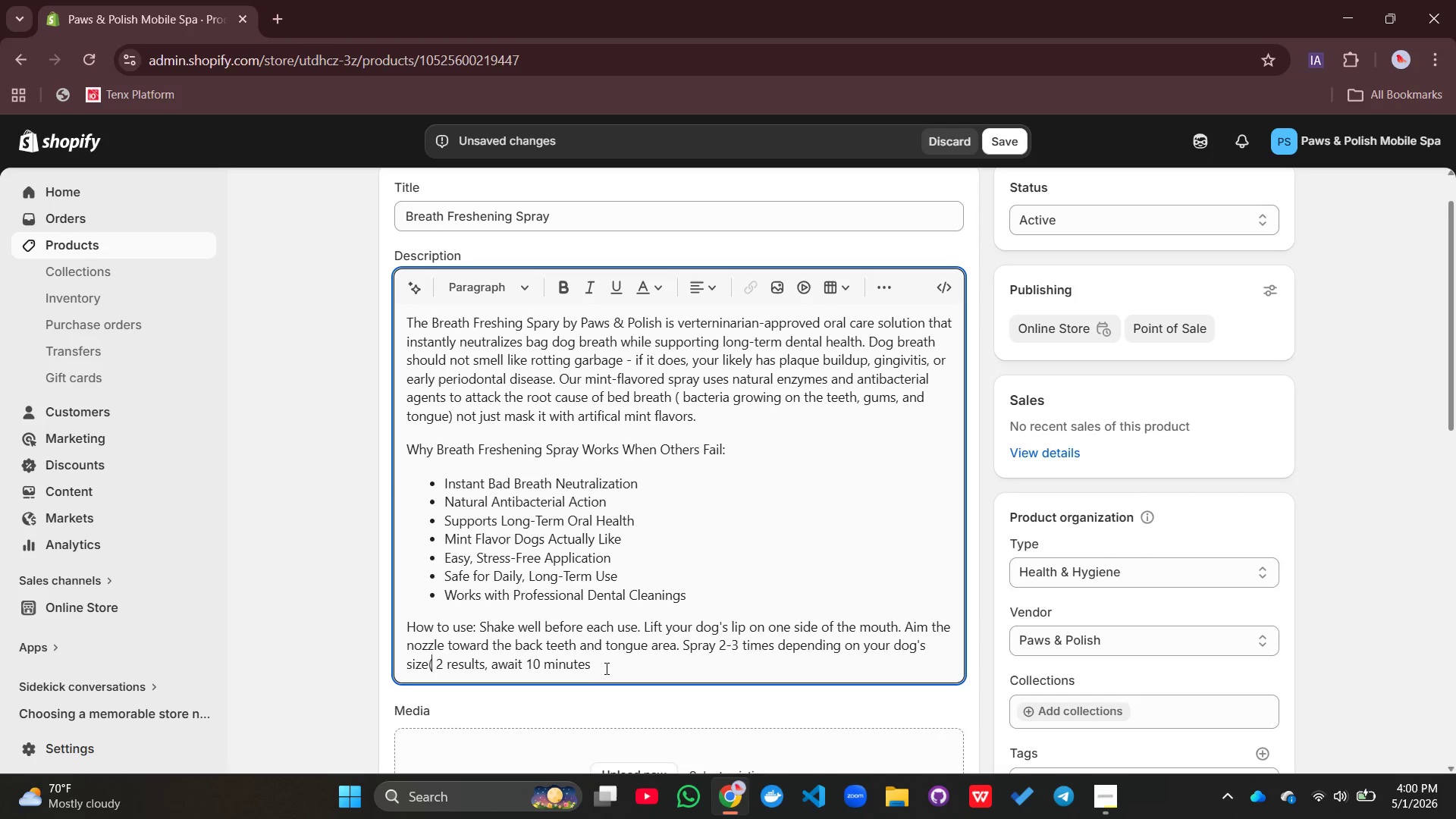 
left_click([604, 666])
 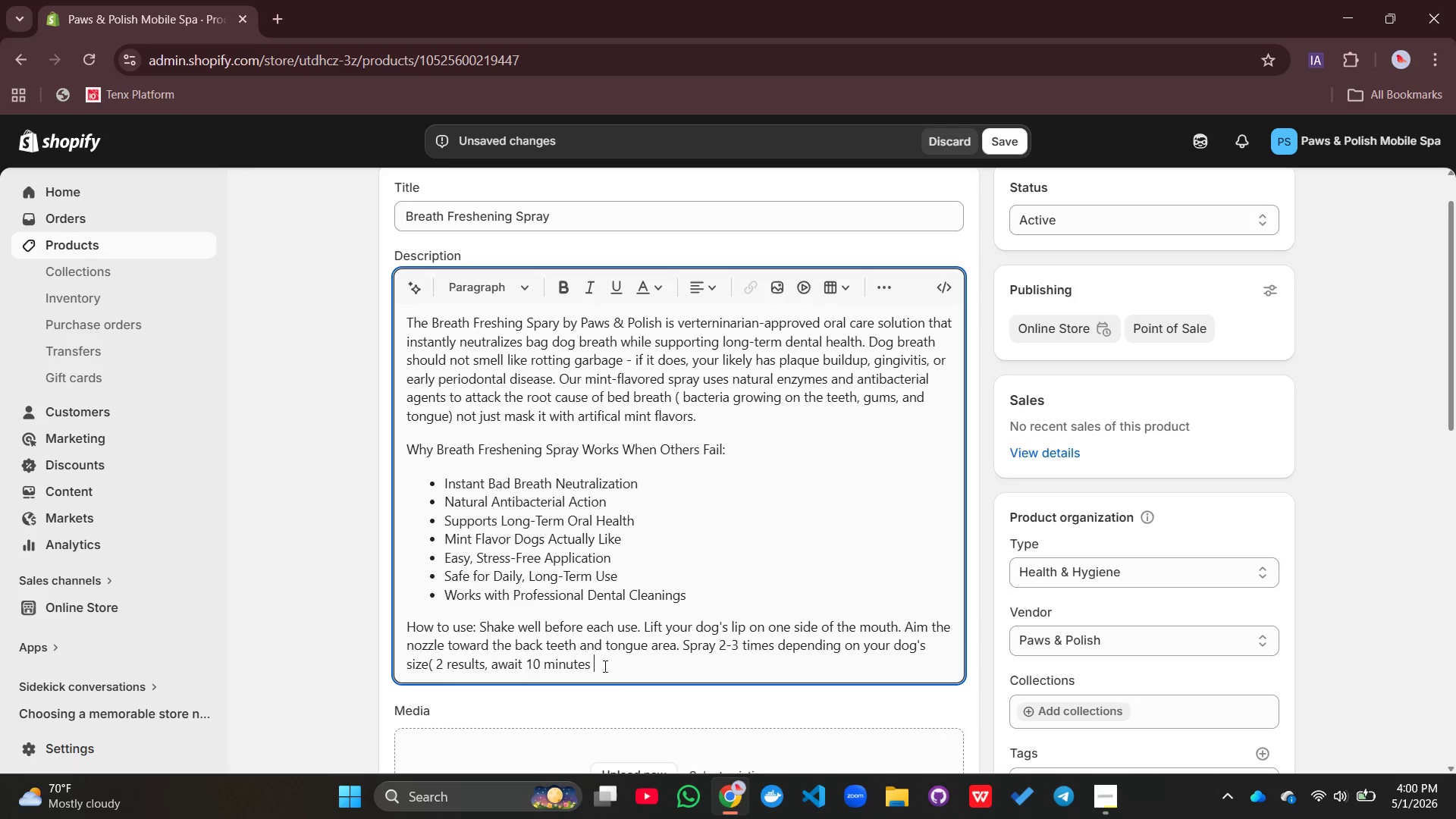 
type(before offering food an)
key(Backspace)
key(Backspace)
type(or water. Use once daily for maintenance )
 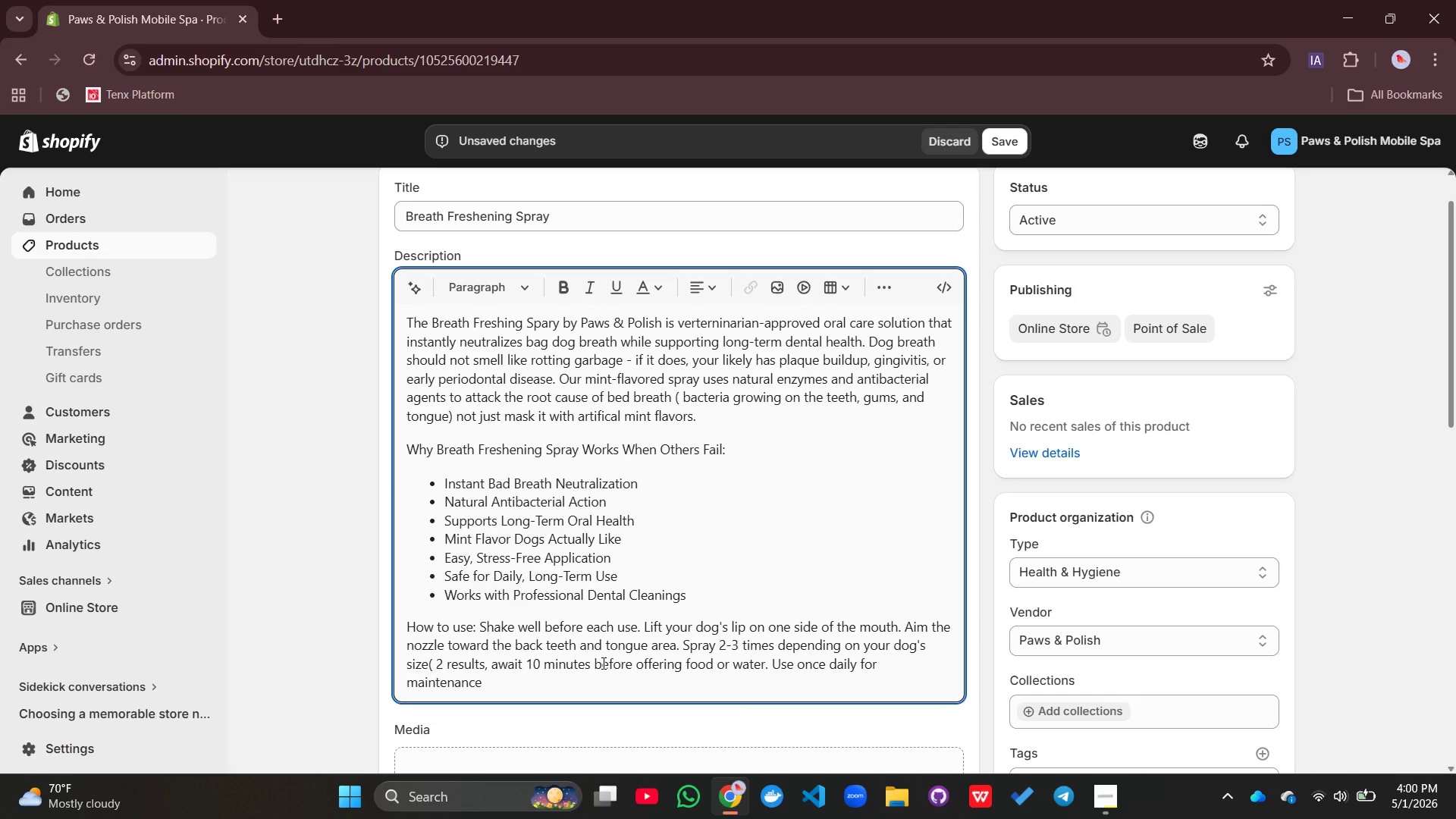 
wait(6.5)
 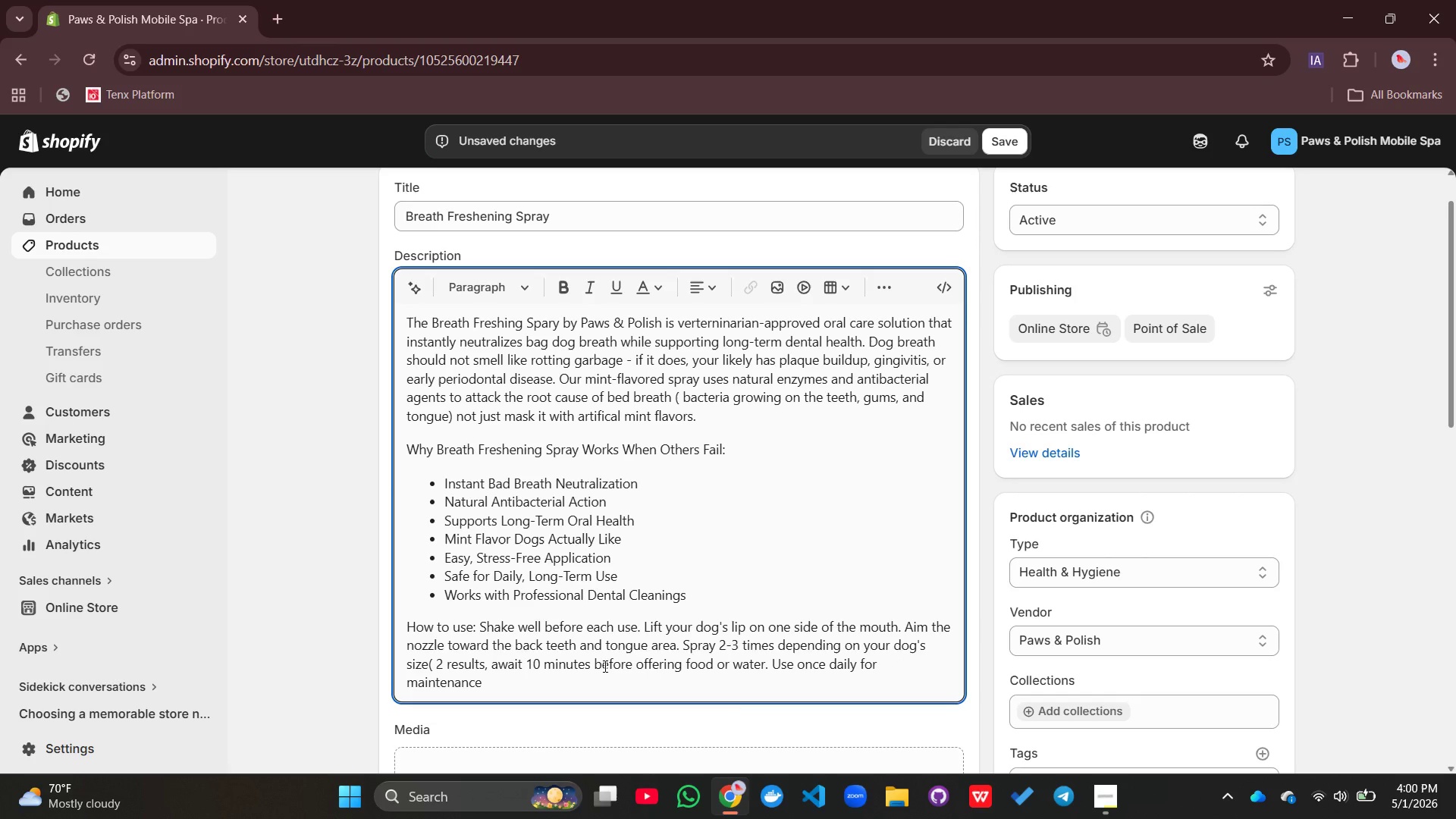 
type(ot twice daily for active bad breath and dental issues)
 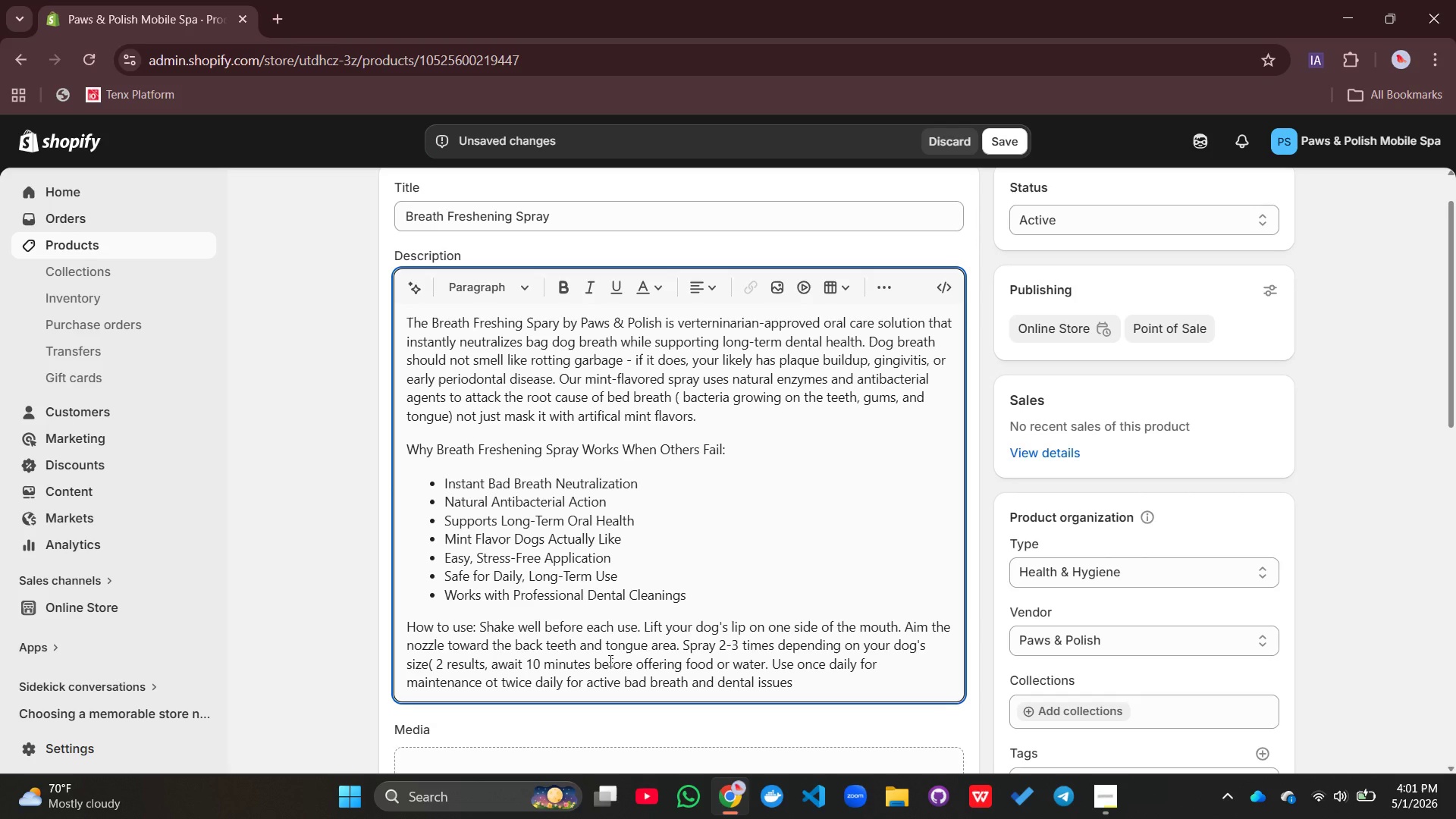 
key(Period)
 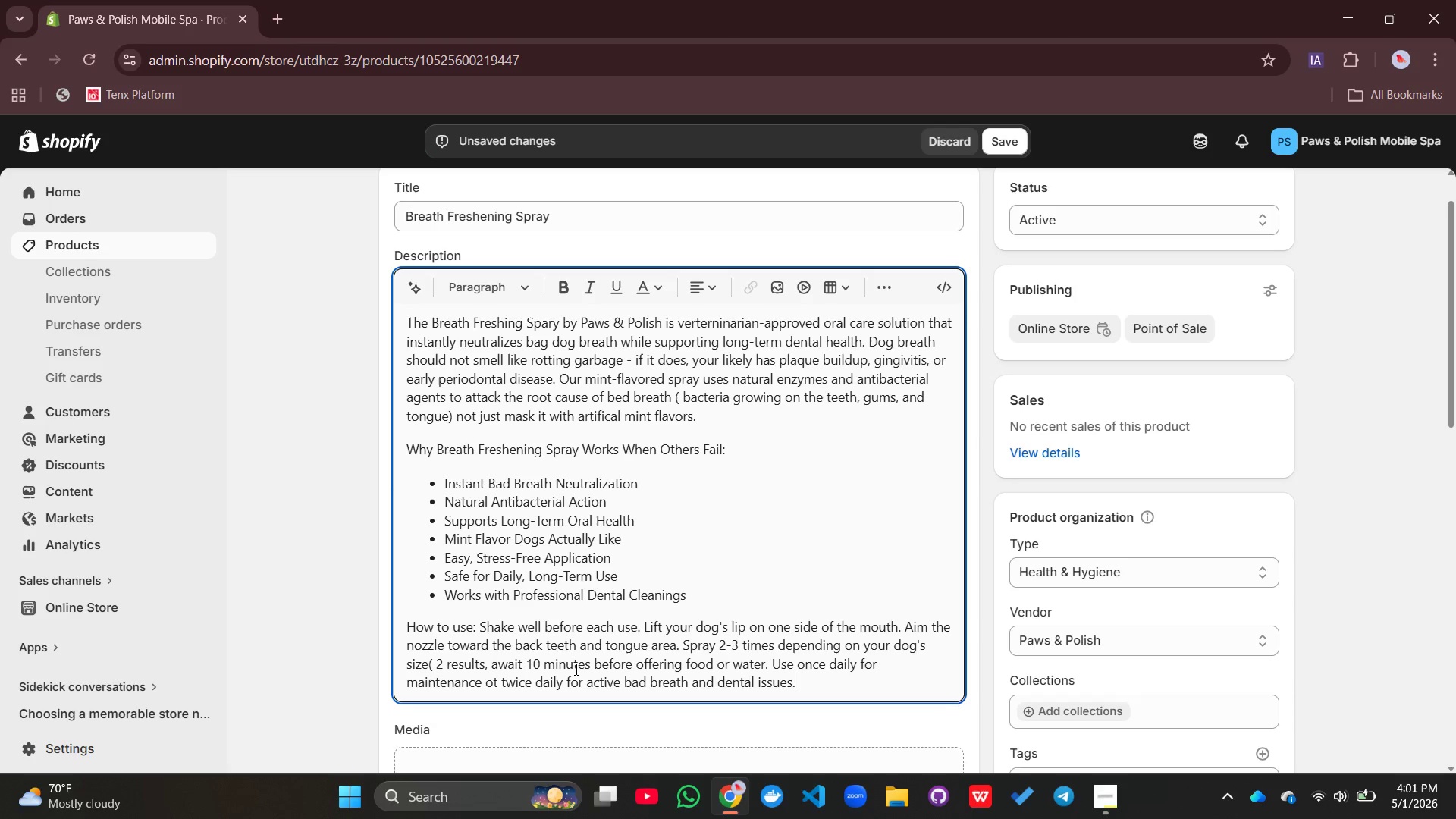 
wait(16.59)
 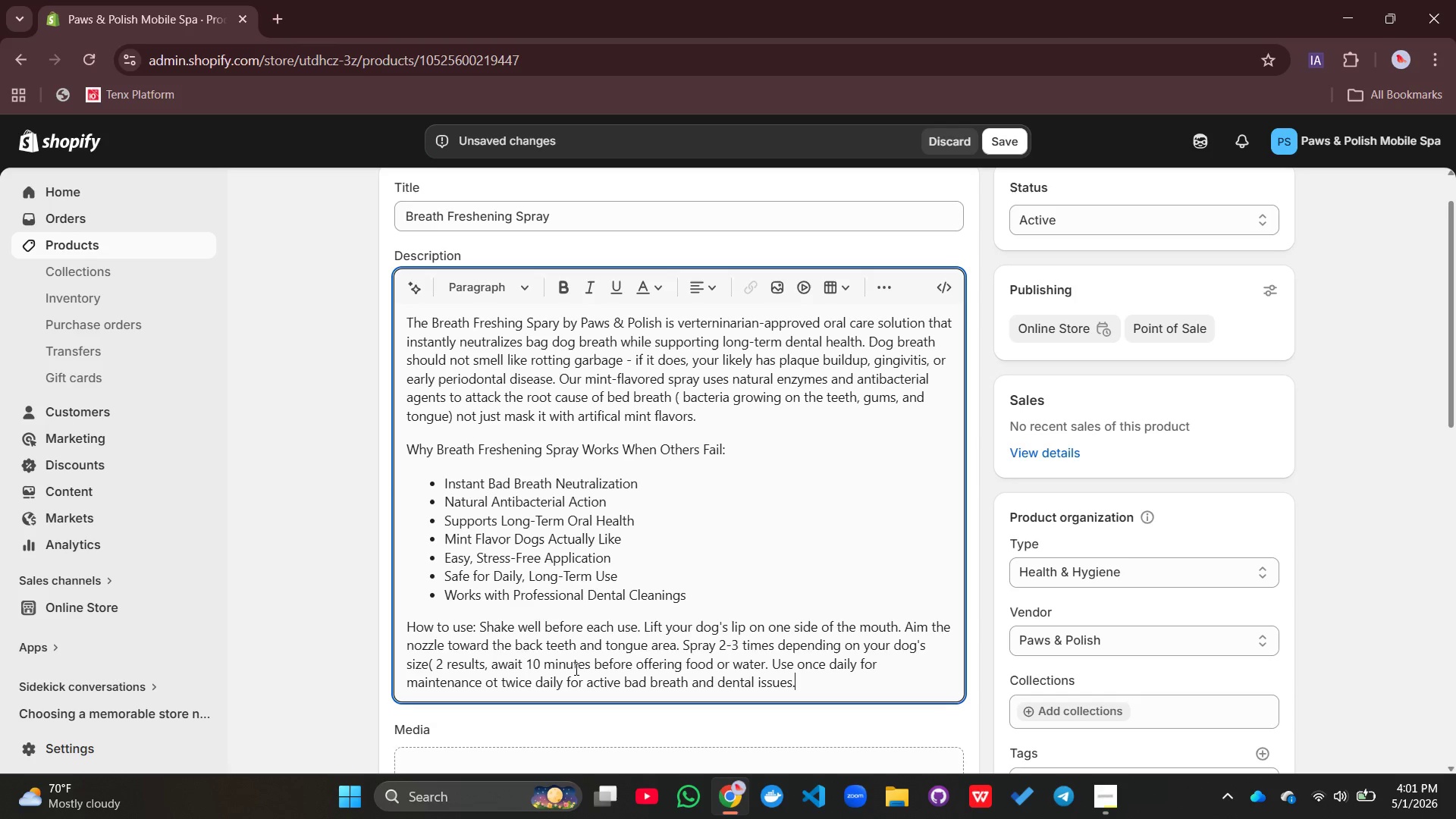 
left_click([764, 663])
 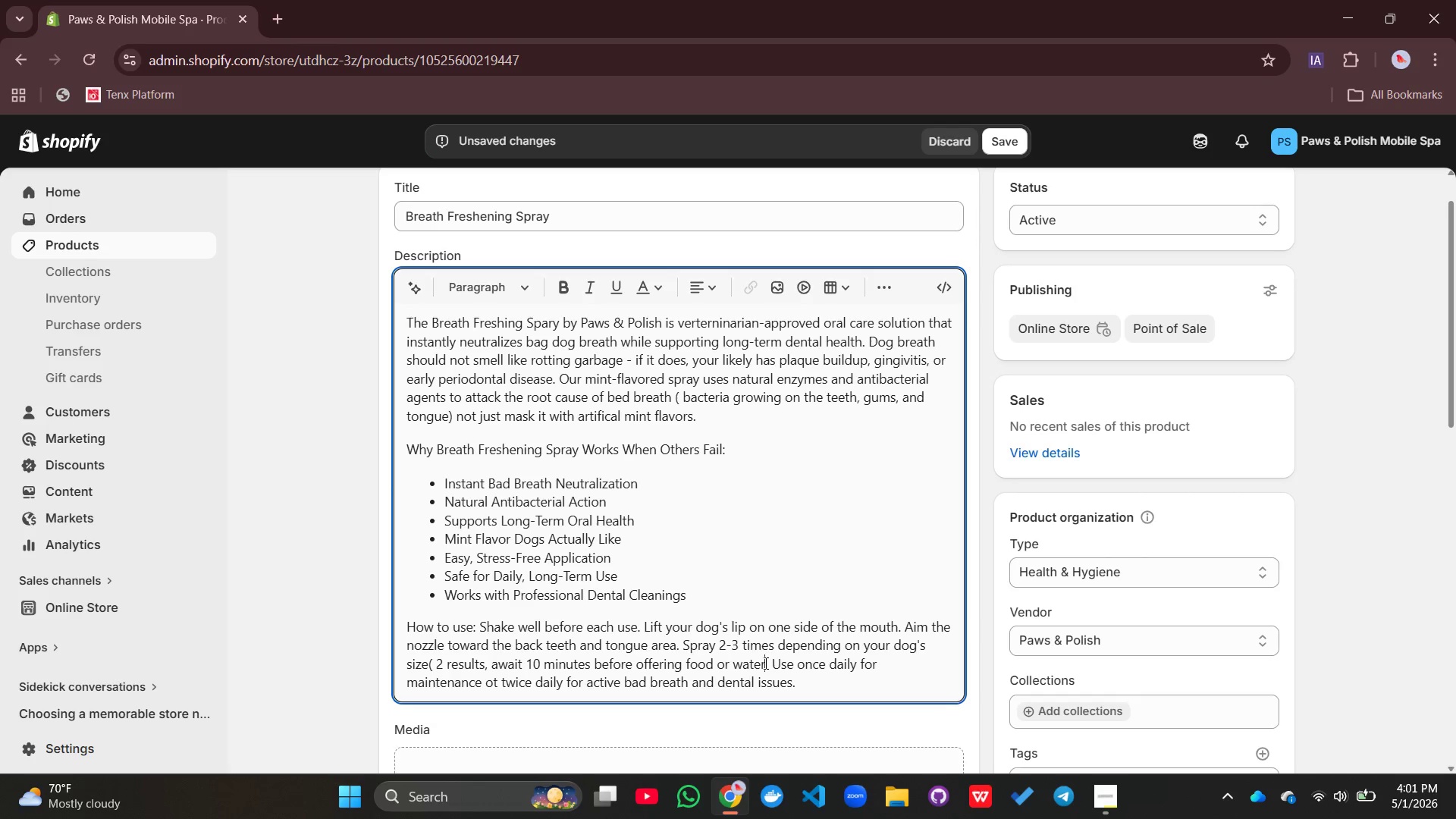 
left_click_drag(start_coordinate=[764, 663], to_coordinate=[446, 664])
 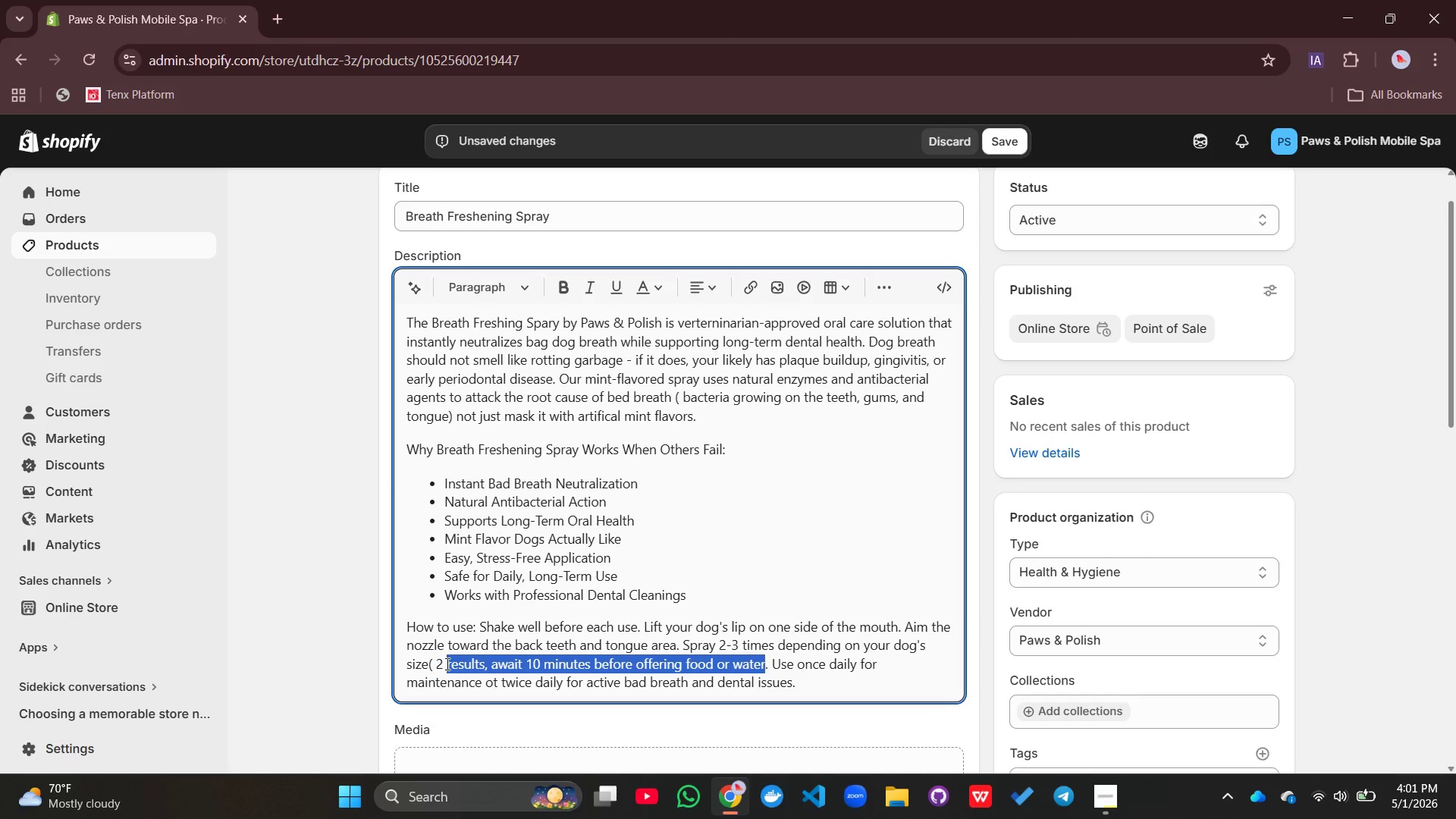 
key(Control+X)
 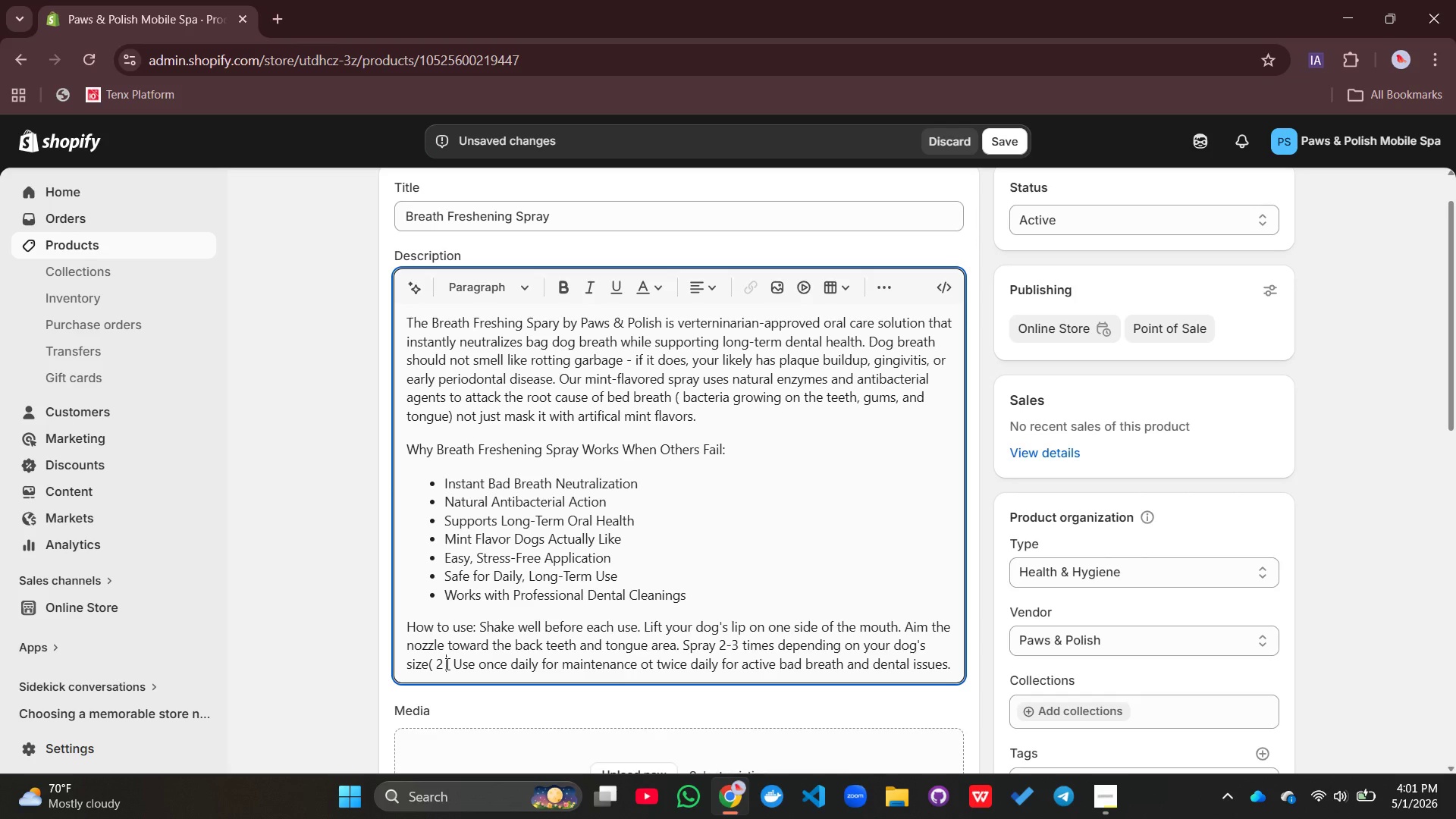 
type(pumps for under)
 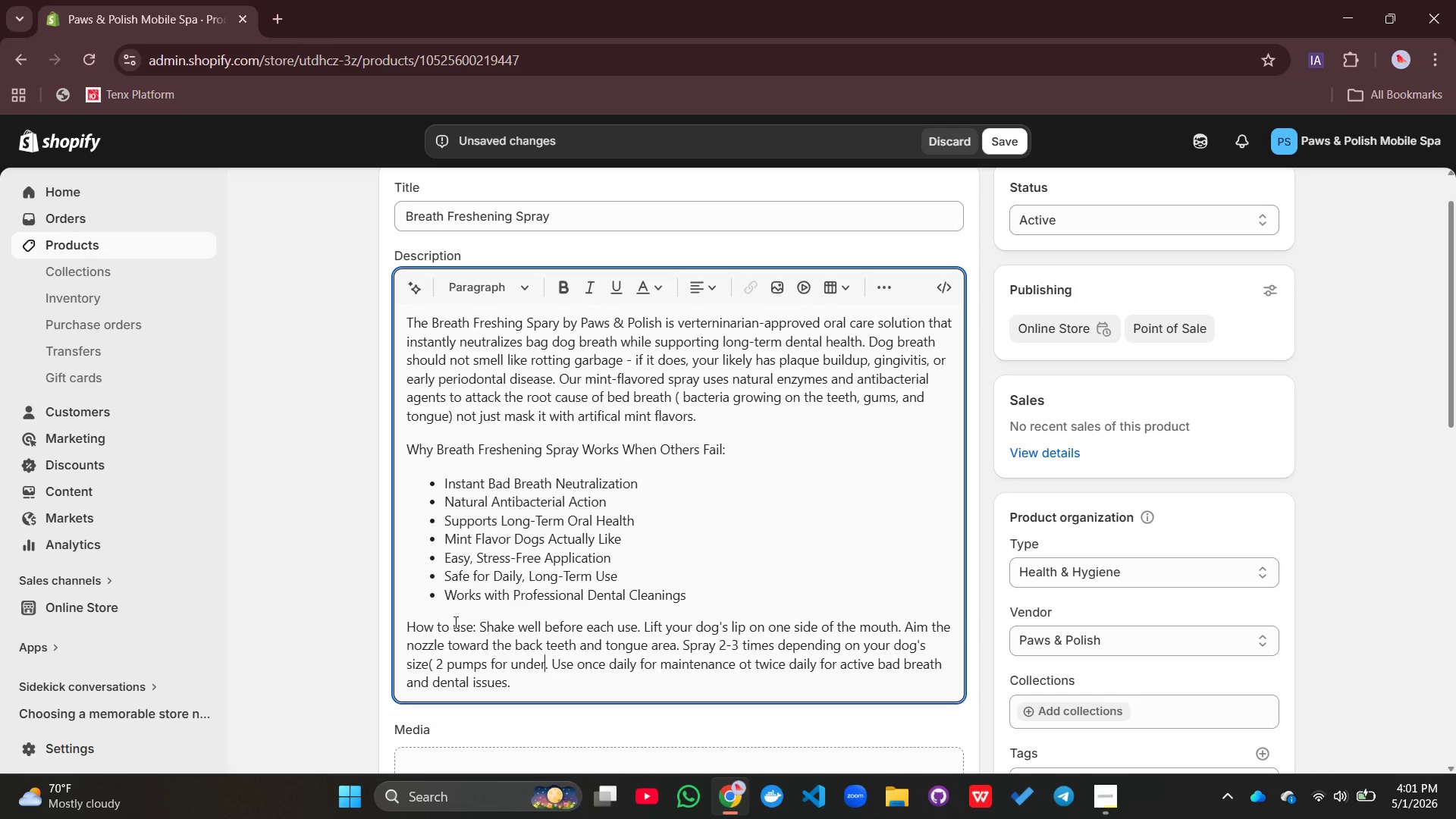 
wait(5.7)
 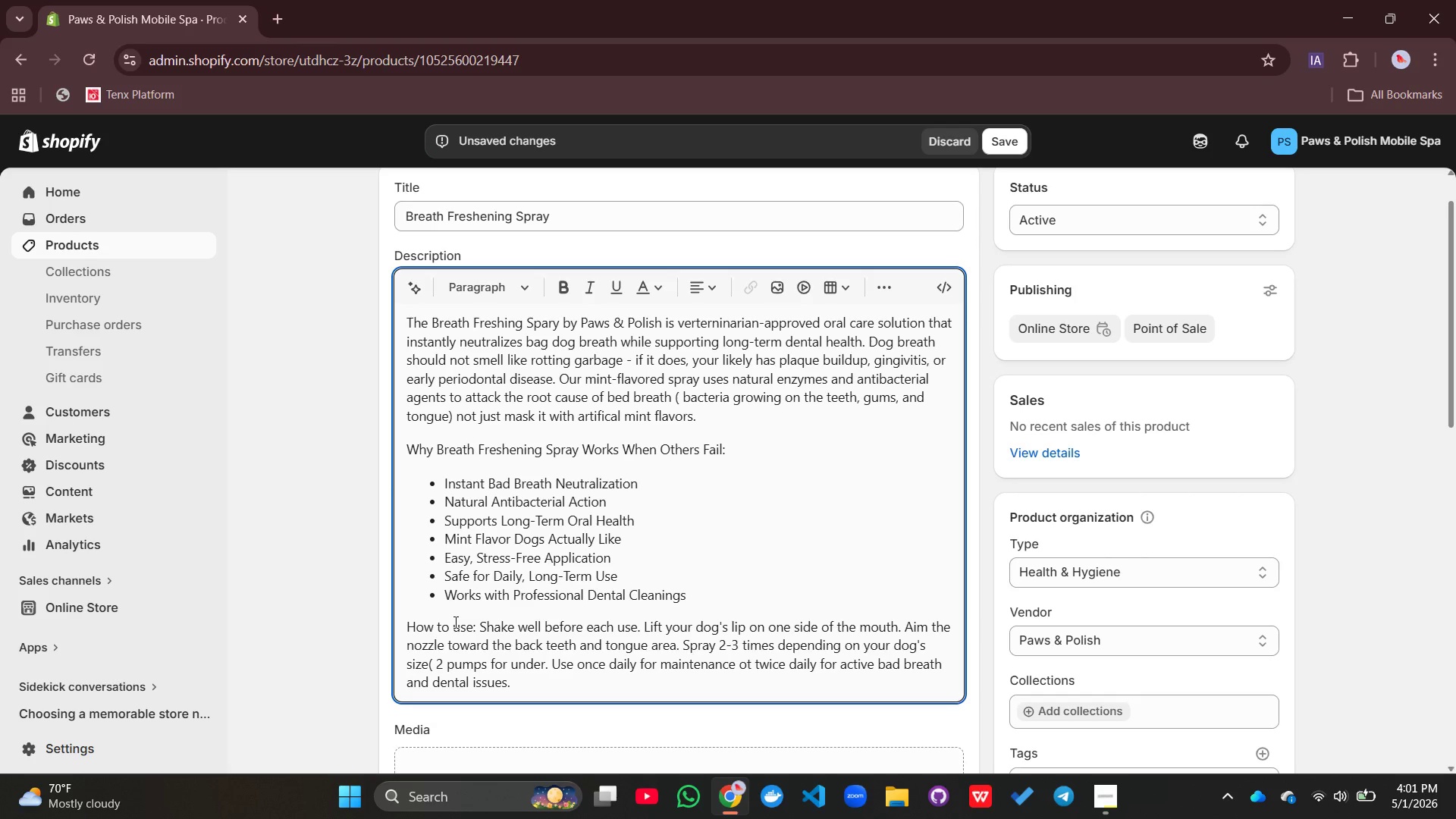 
type(n26)
key(Backspace)
type(5)
key(Backspace)
key(Backspace)
type( )
key(Backspace)
key(Backspace)
key(Backspace)
key(Backspace)
key(Backspace)
key(Backspace)
 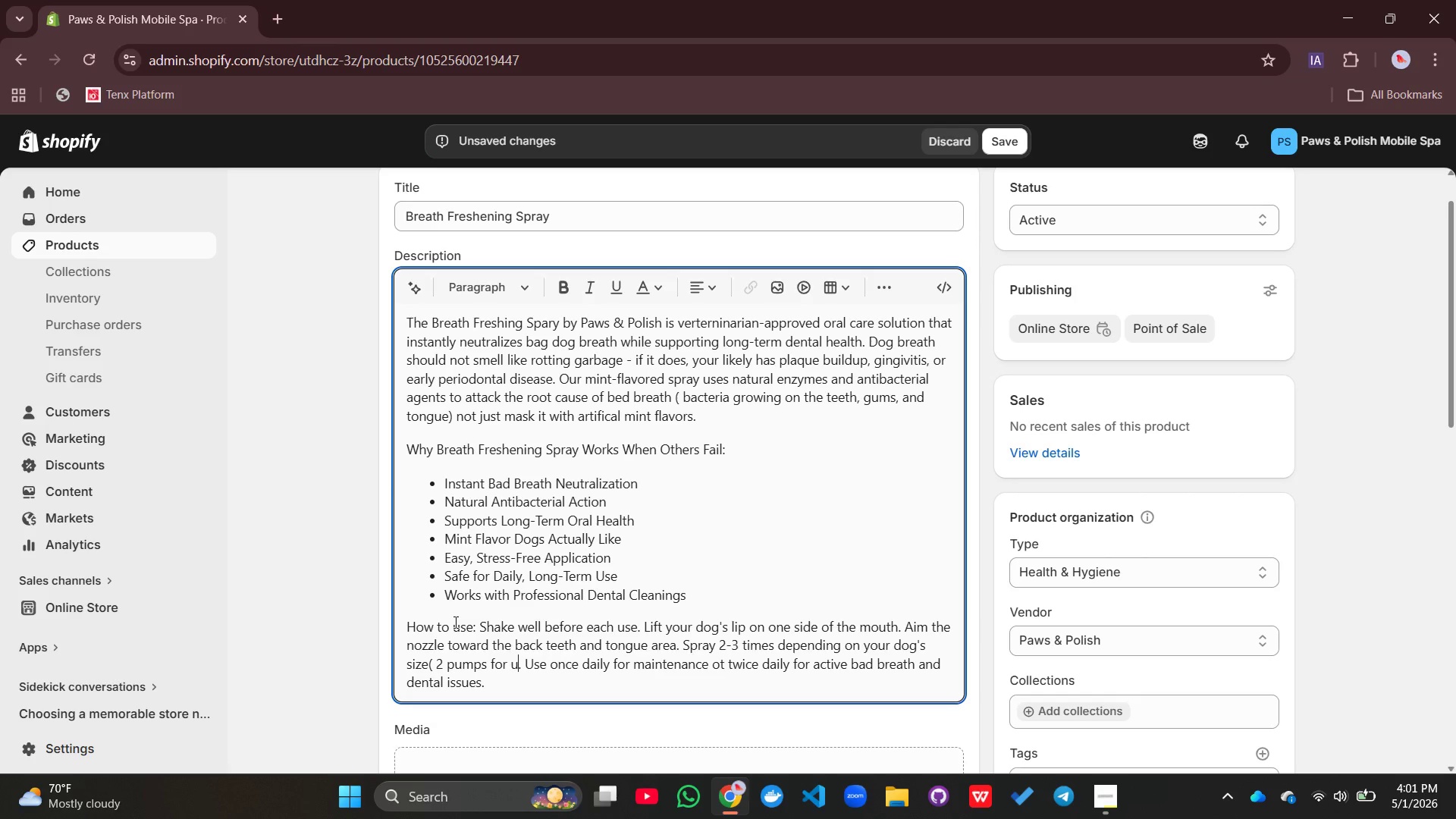 
type(nder 25 lbs )
key(Backspace)
type(, 3 pumps for over 25 ln)
key(Backspace)
type(bs))
 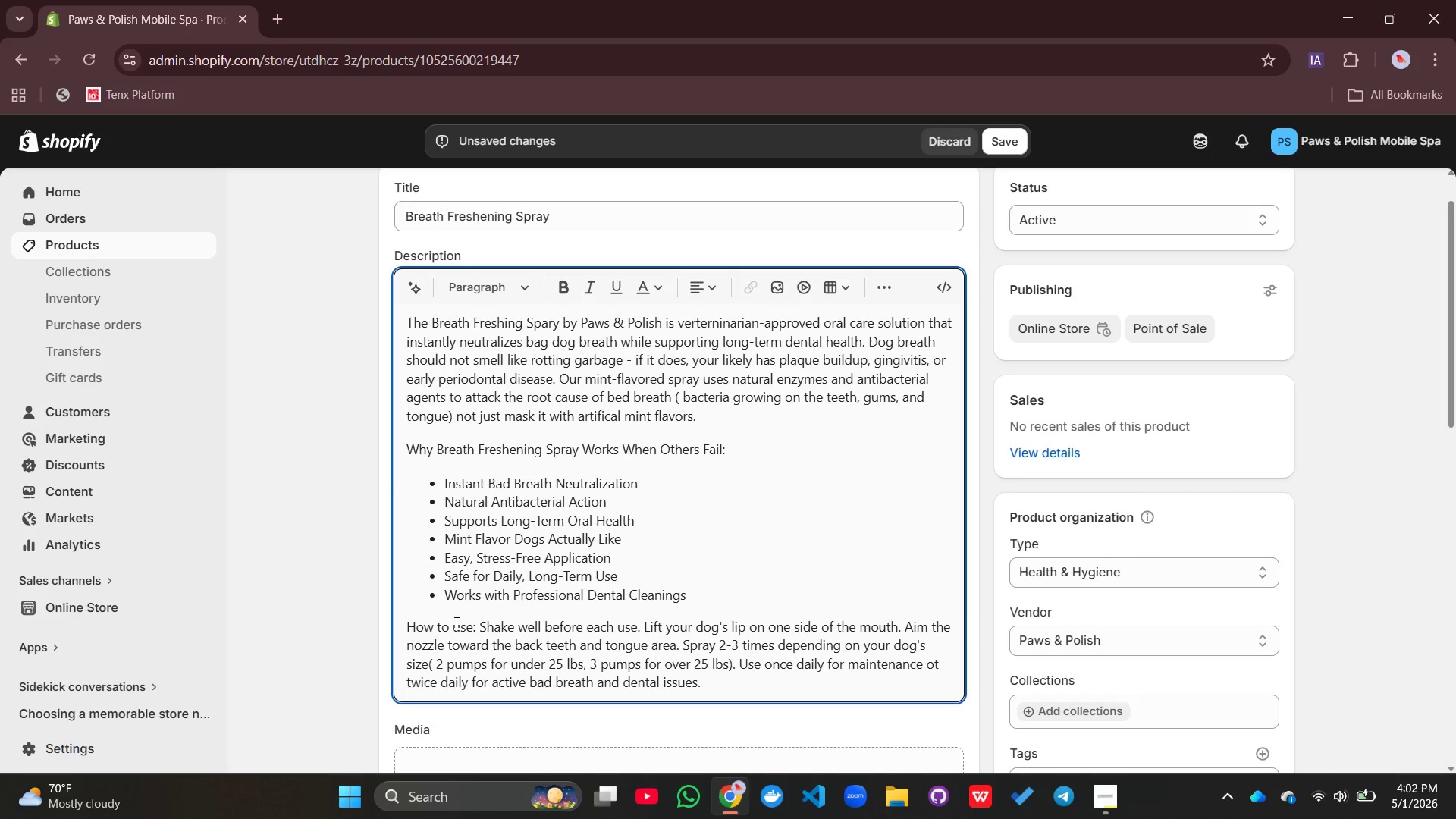 
left_click([737, 663])
 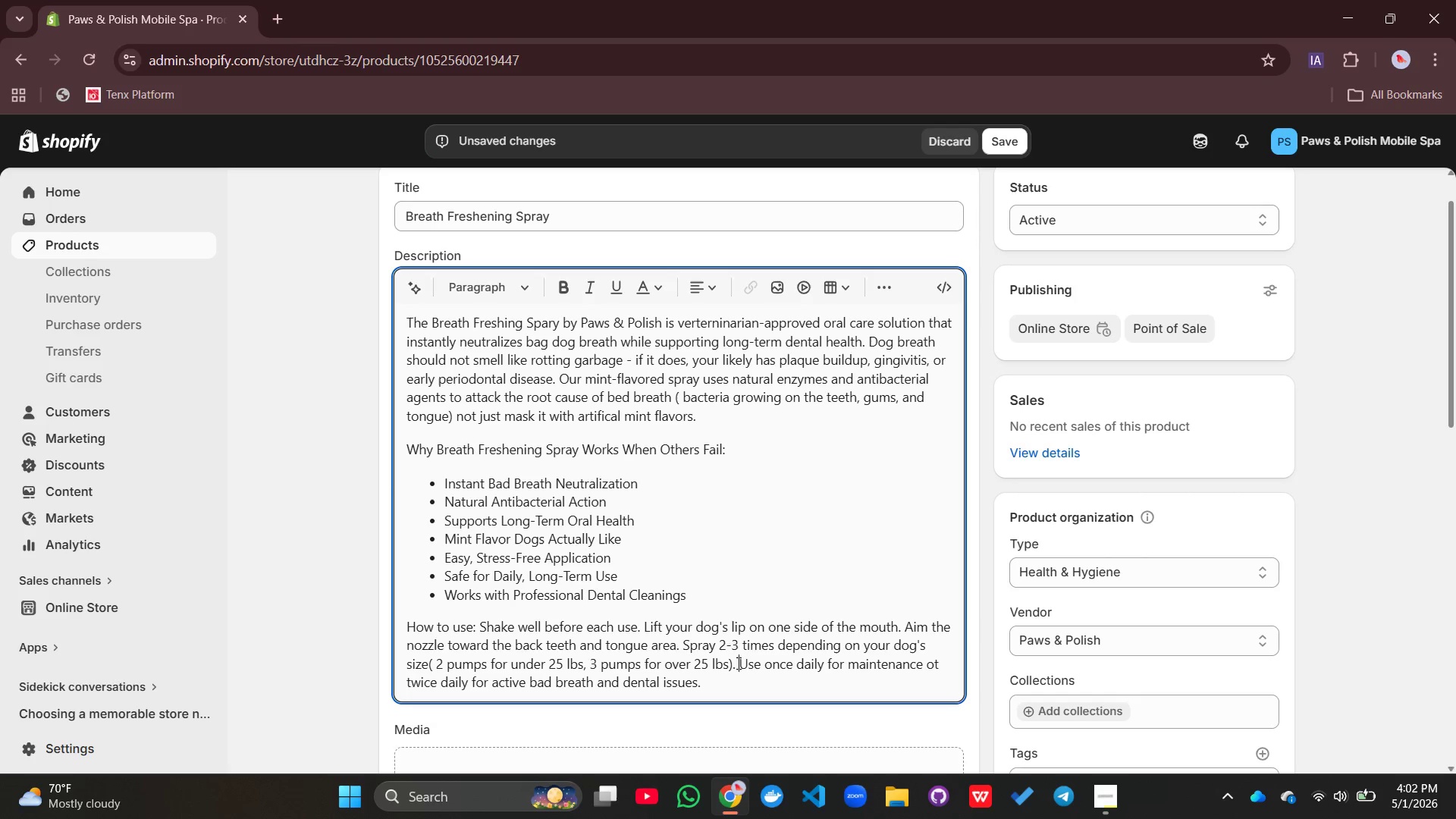 
type(Do not aim directly )
 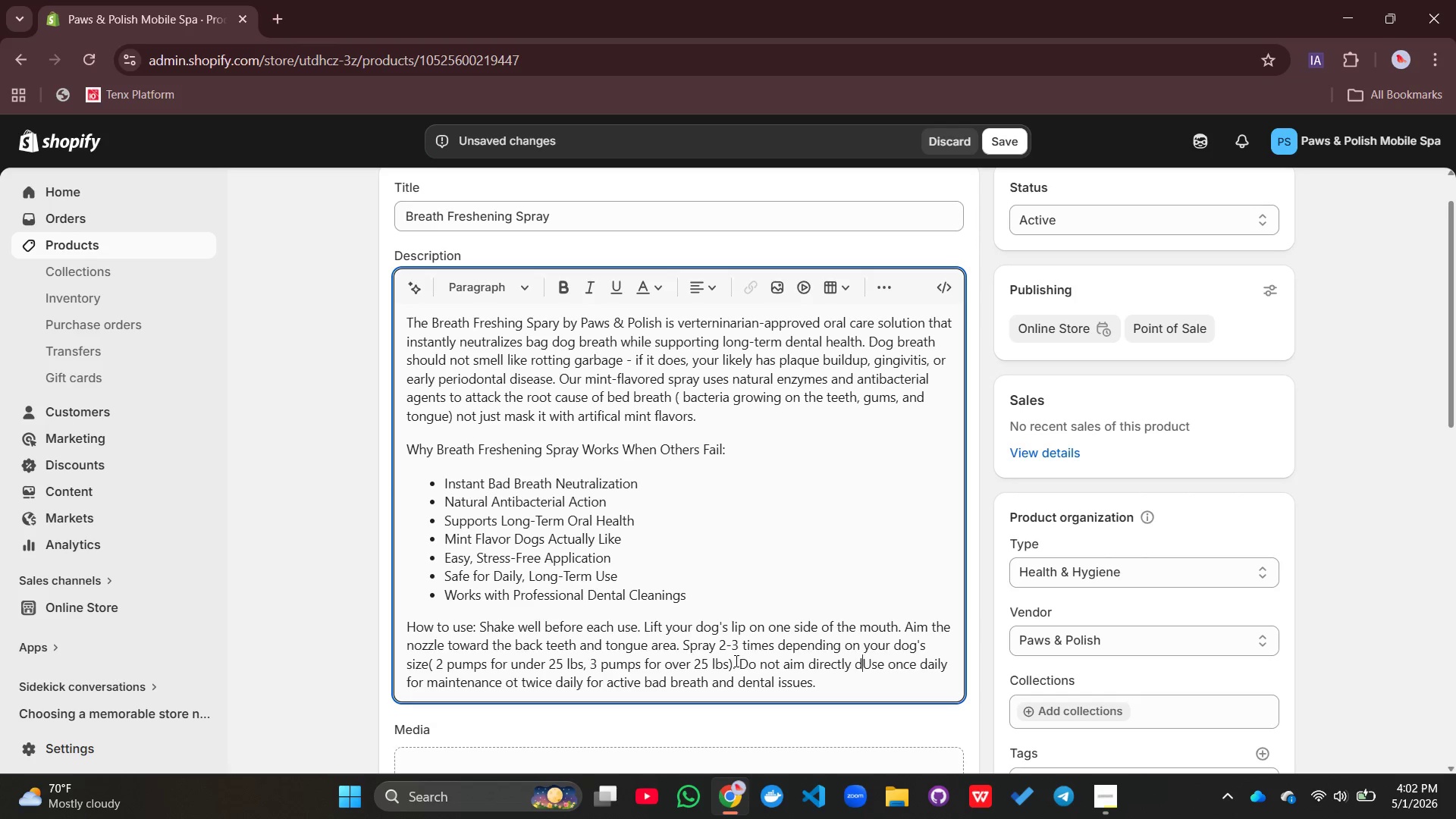 
type(down the )
 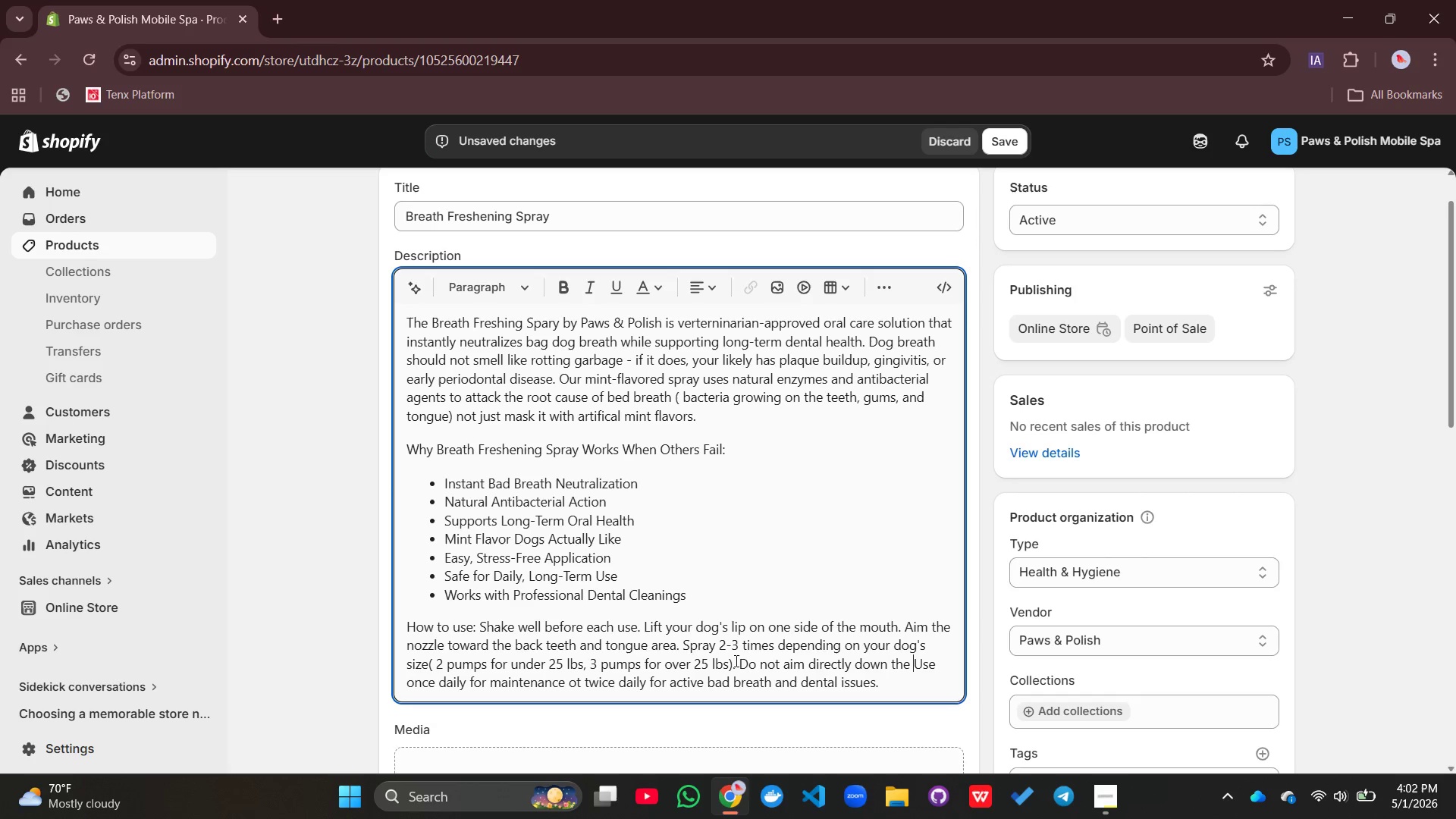 
wait(5.55)
 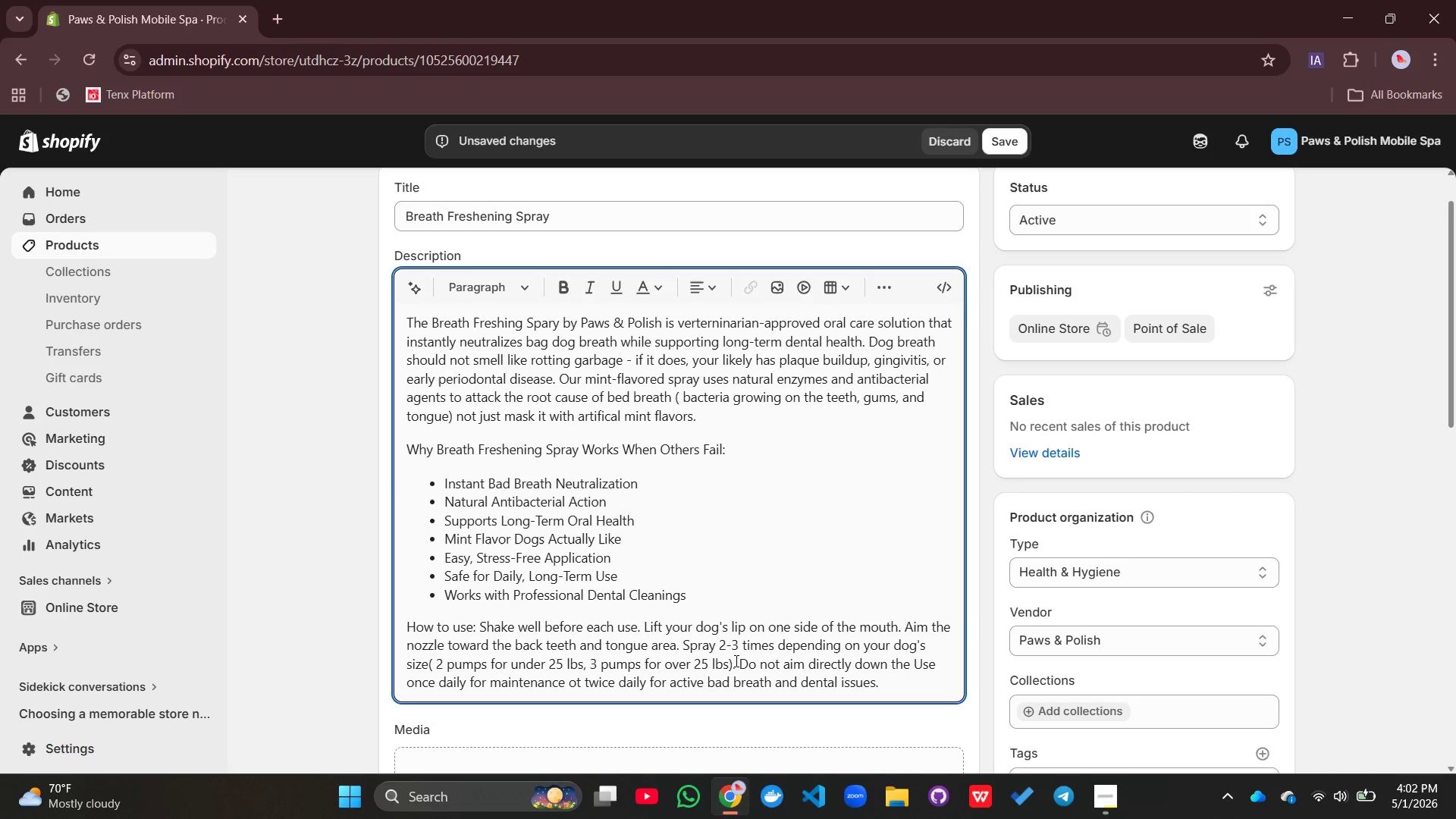 
type(tho)
 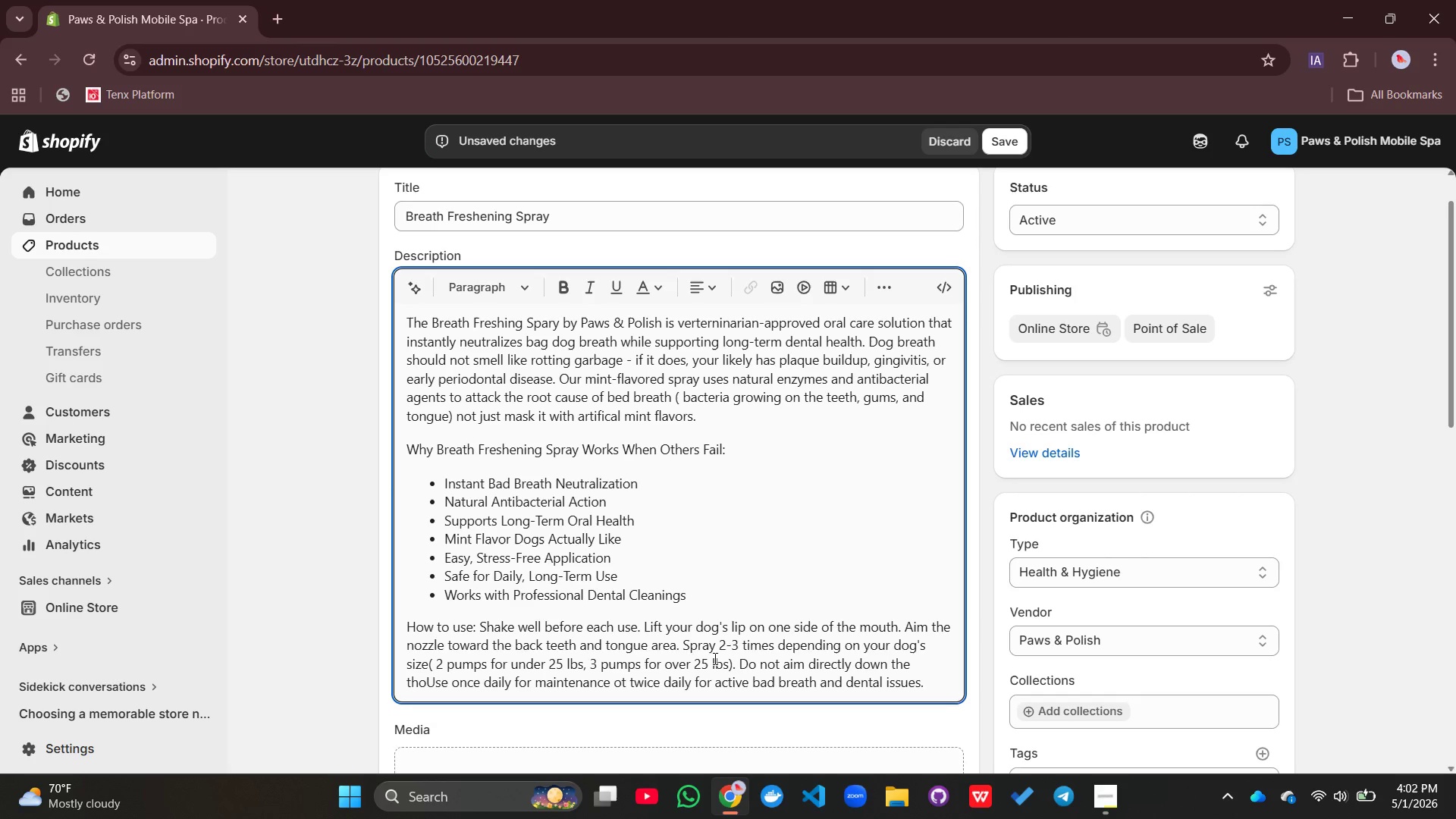 
key(Backspace)
type(roat. For best results, wait )
 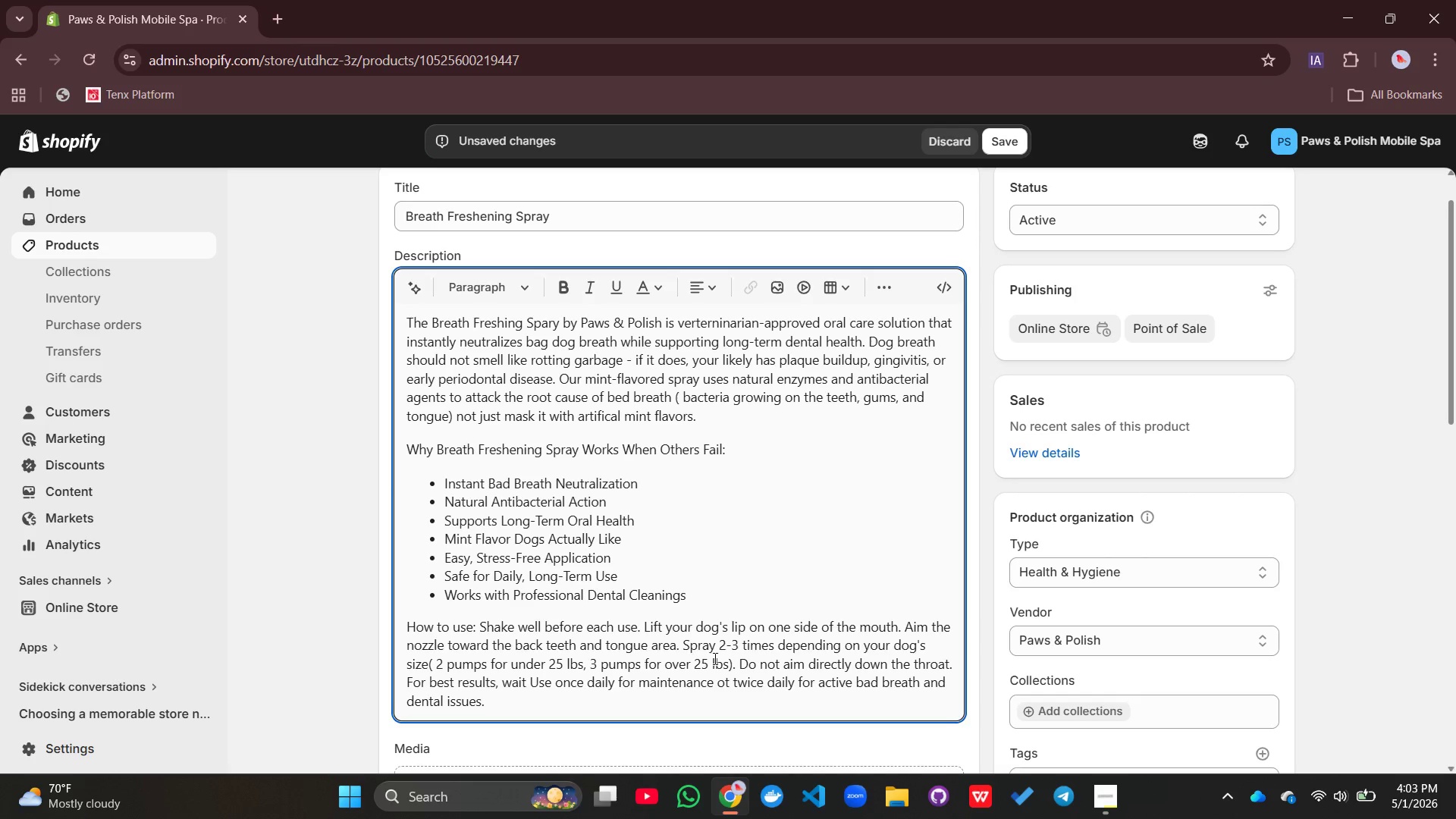 
key(Control+V)
 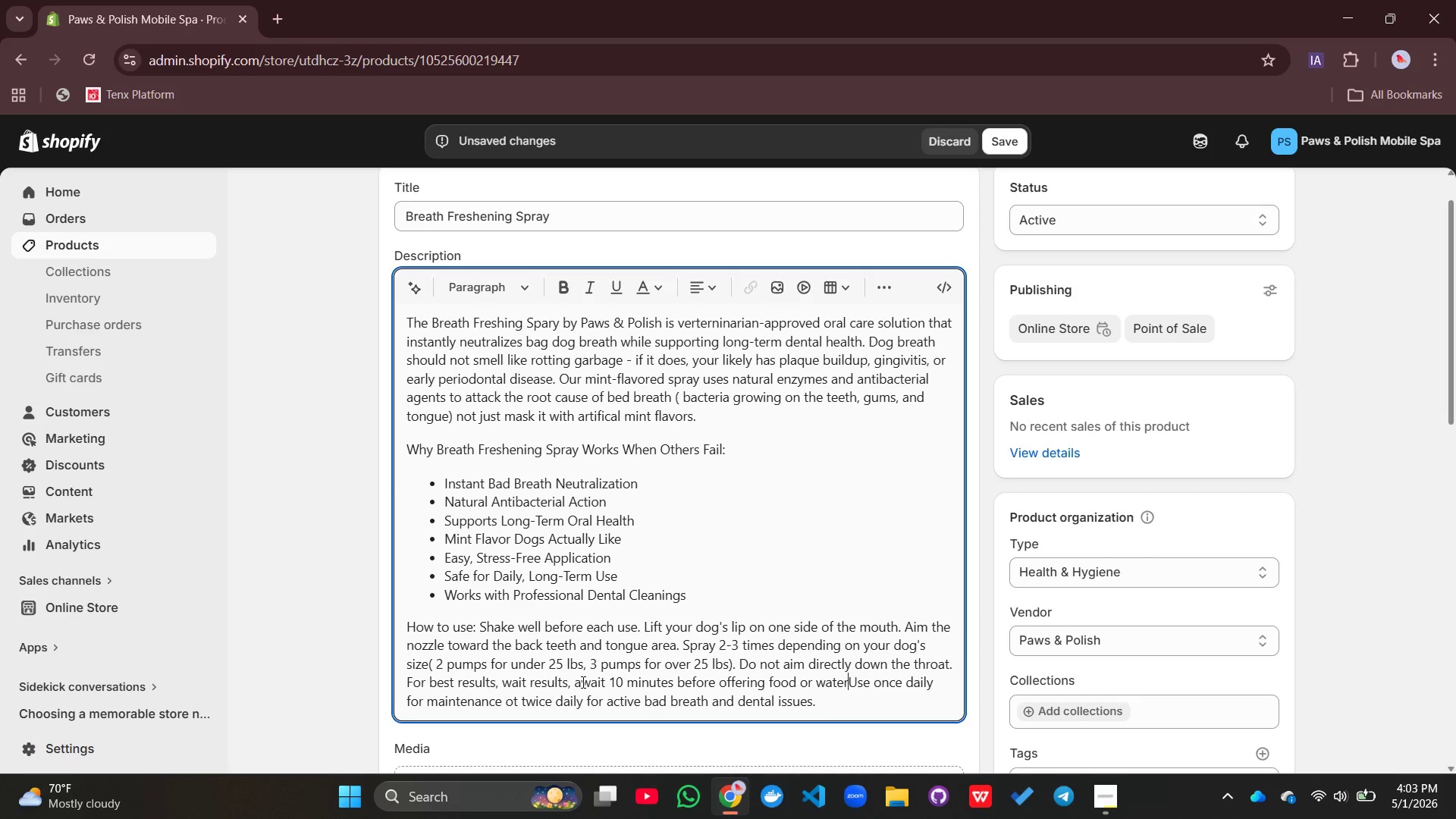 
left_click_drag(start_coordinate=[582, 682], to_coordinate=[531, 675])
 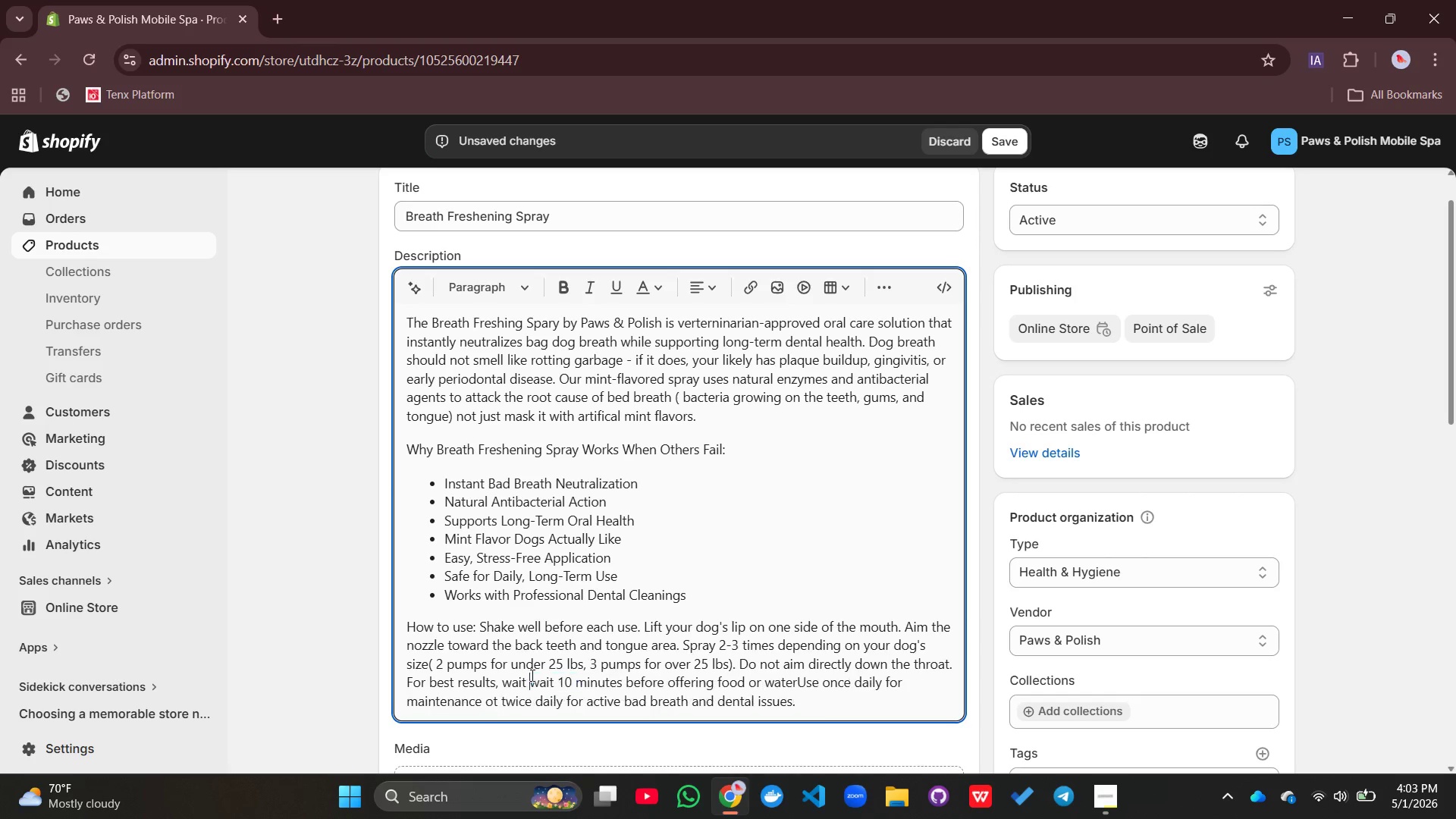 
key(Backspace)
 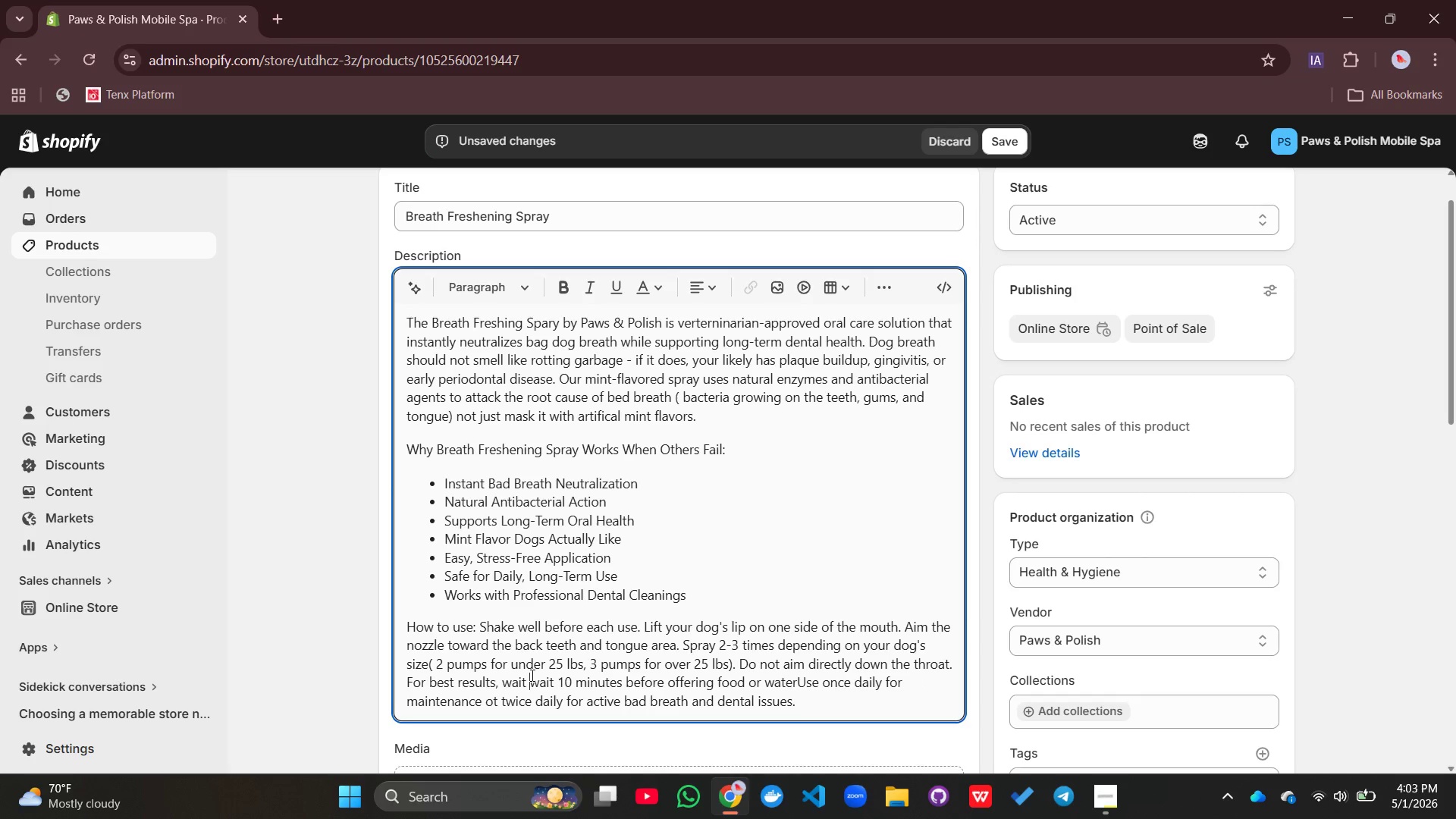 
key(Backspace)
 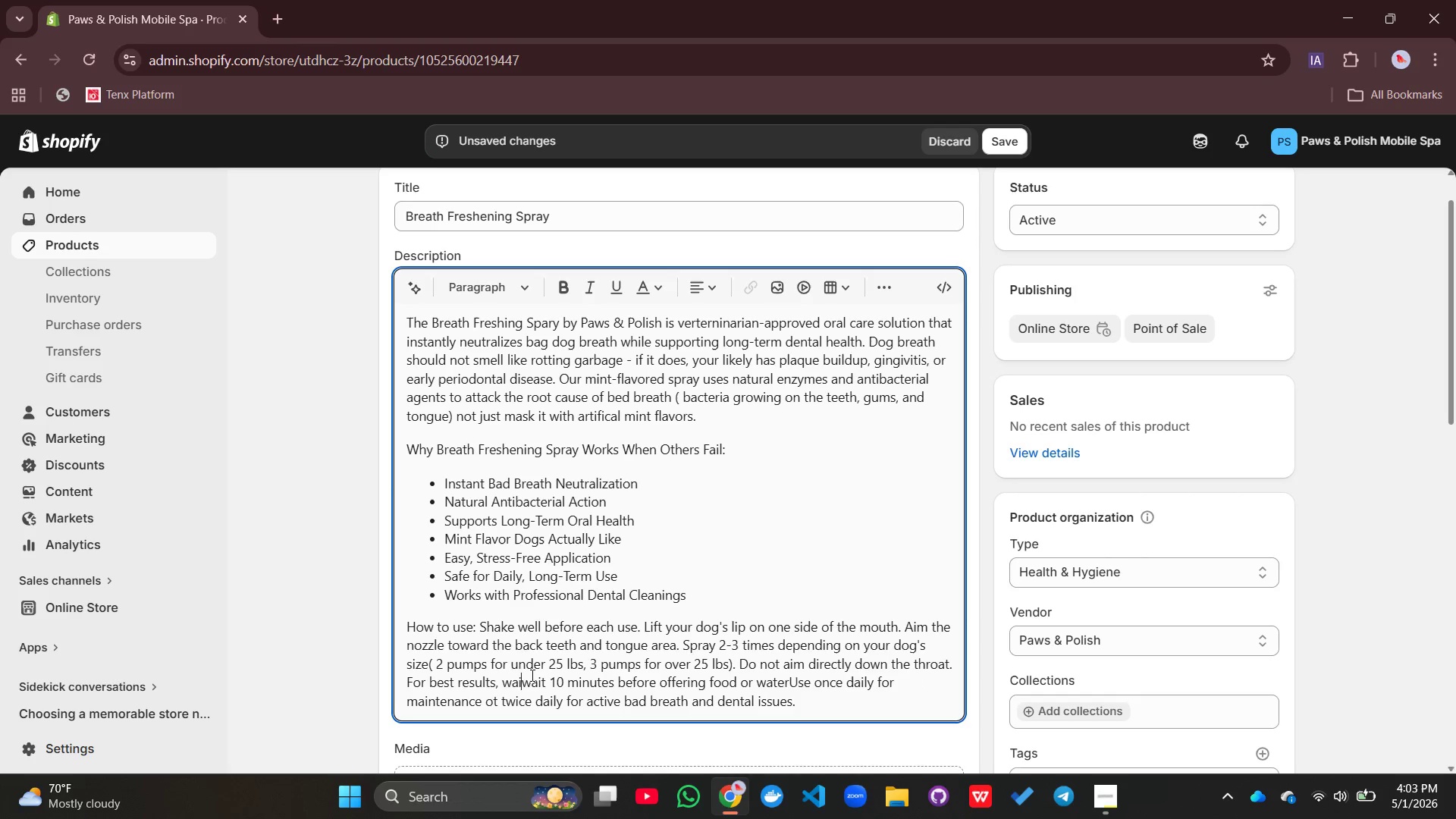 
key(Backspace)
 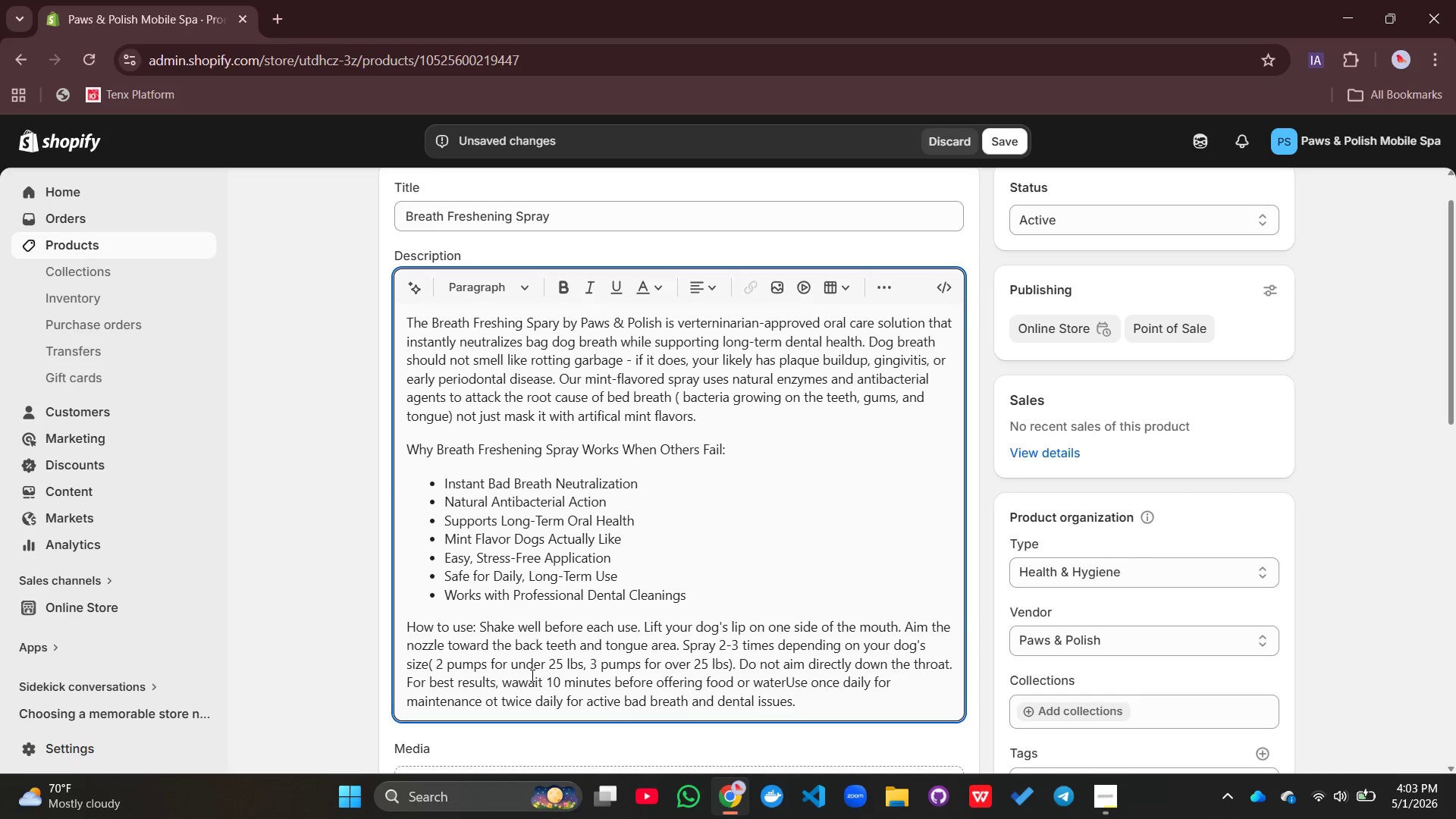 
key(Backspace)
 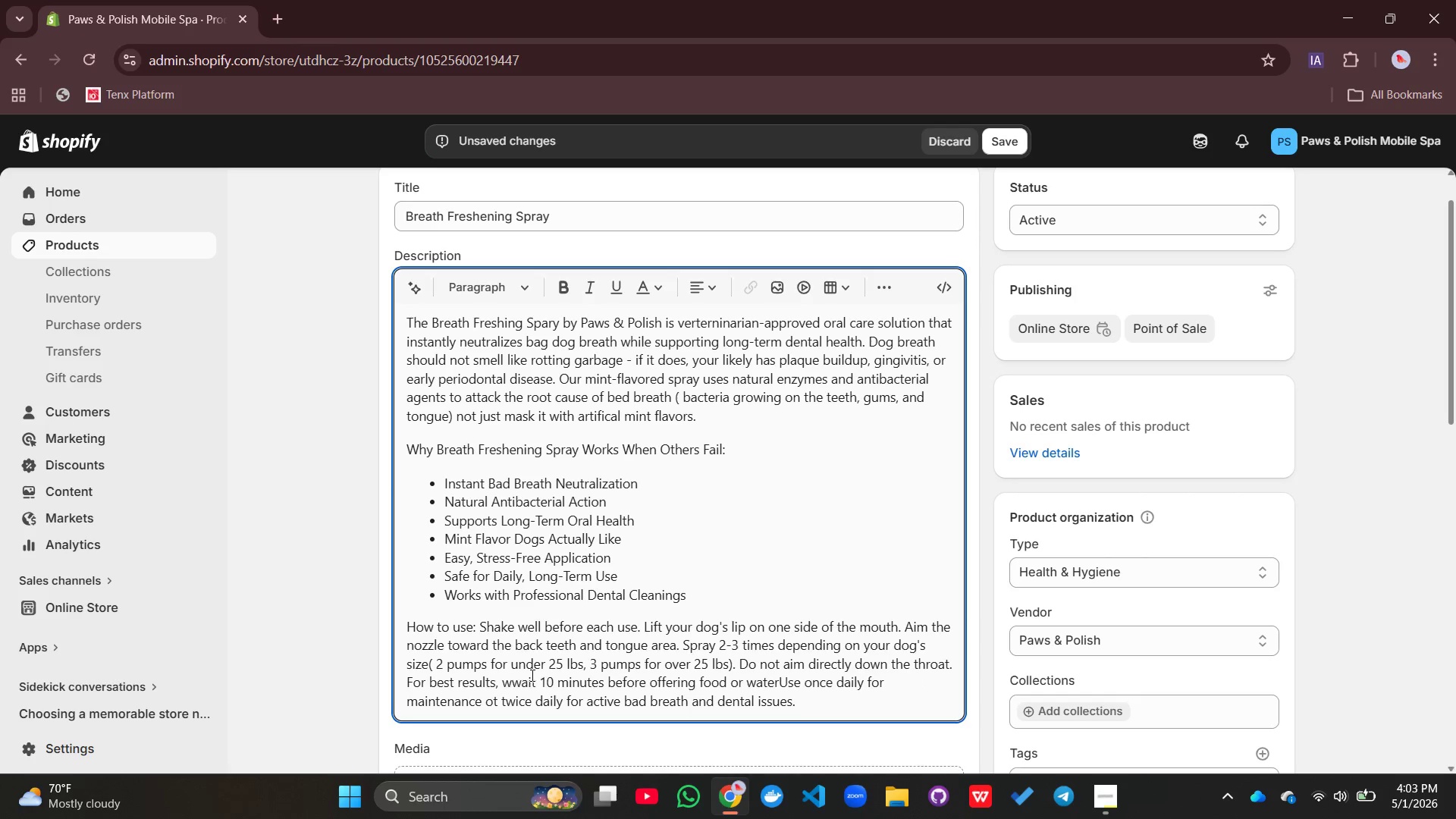 
key(Backspace)
 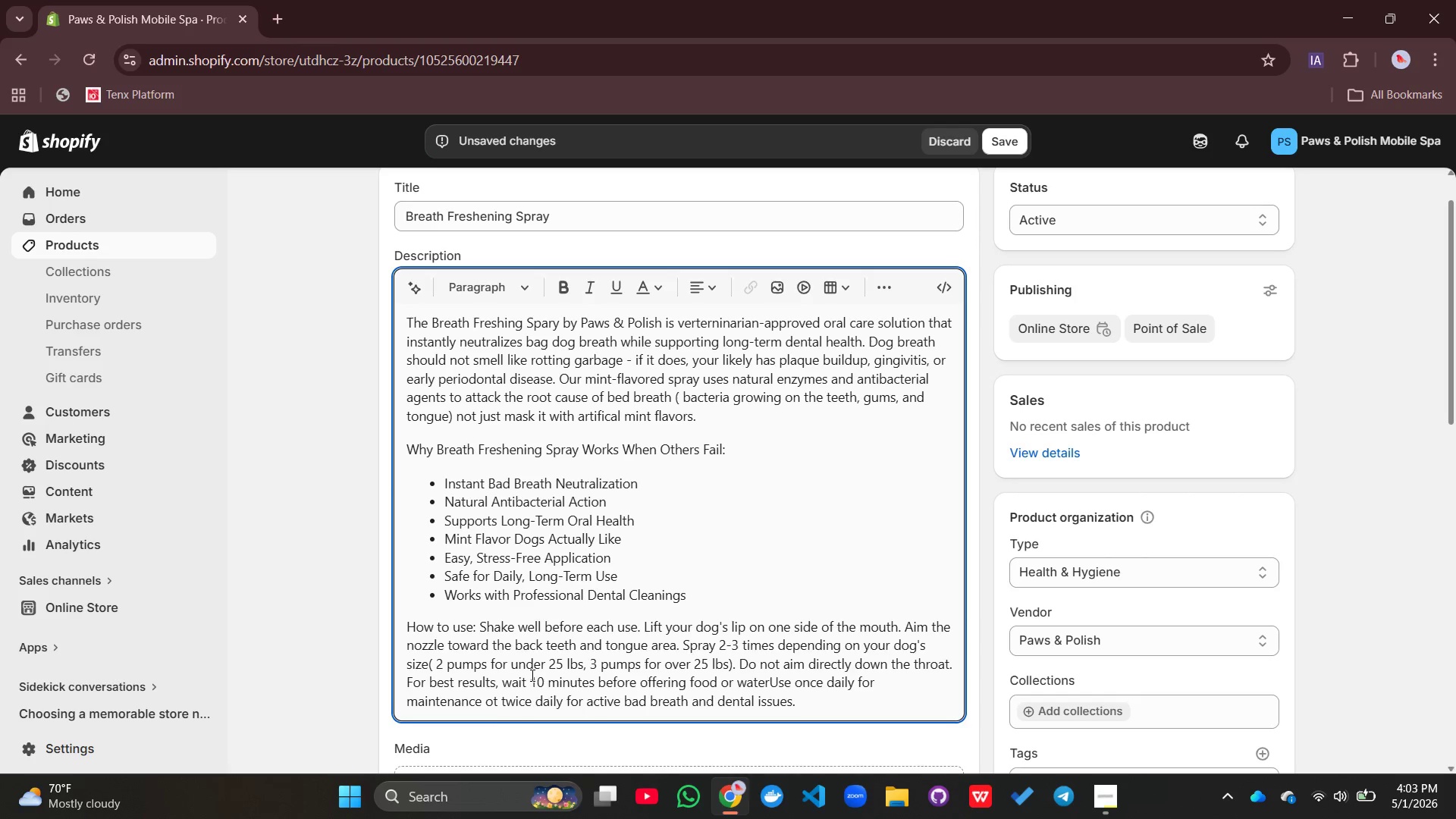 
key(Backspace)
 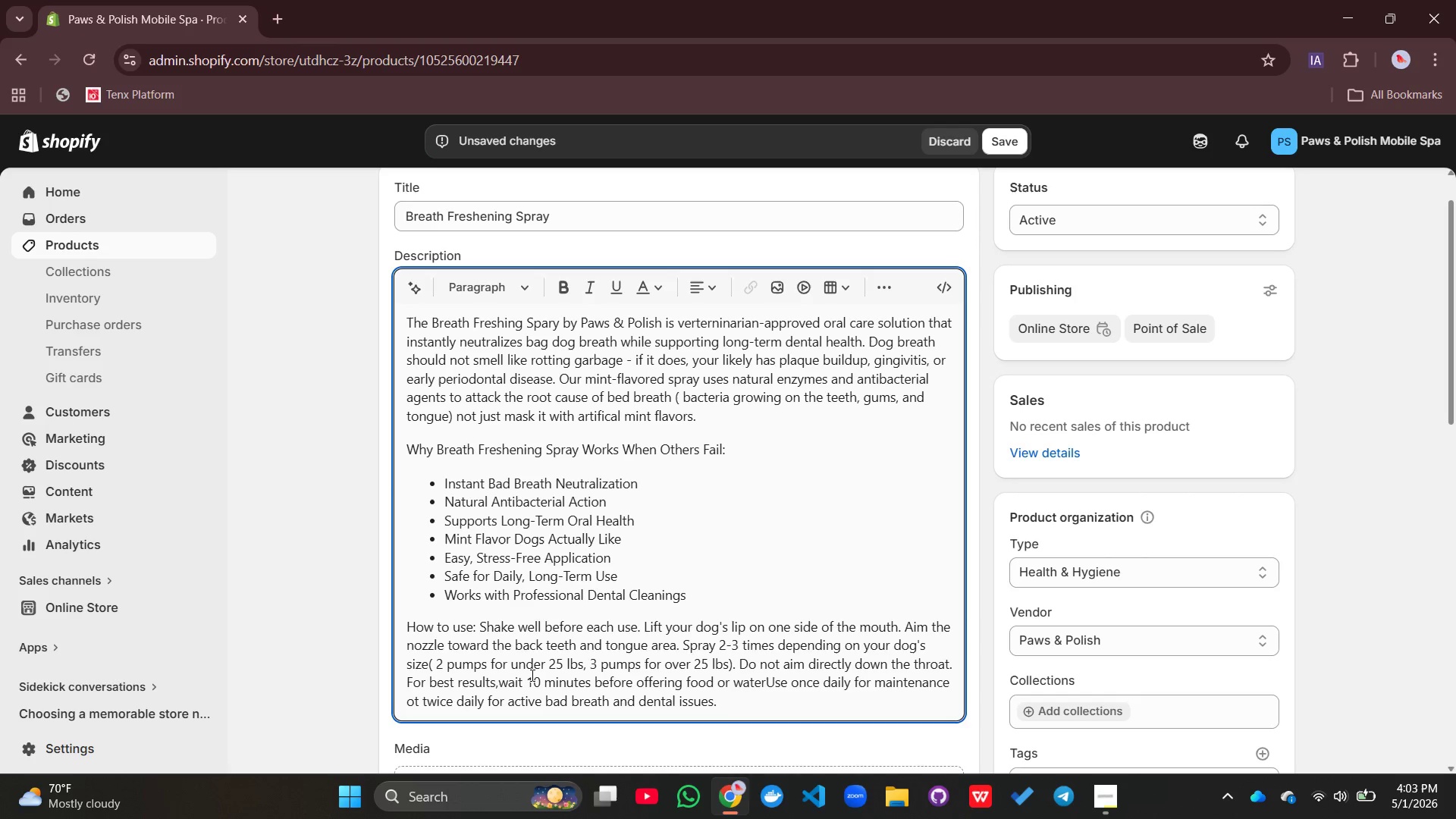 
key(Backspace)
 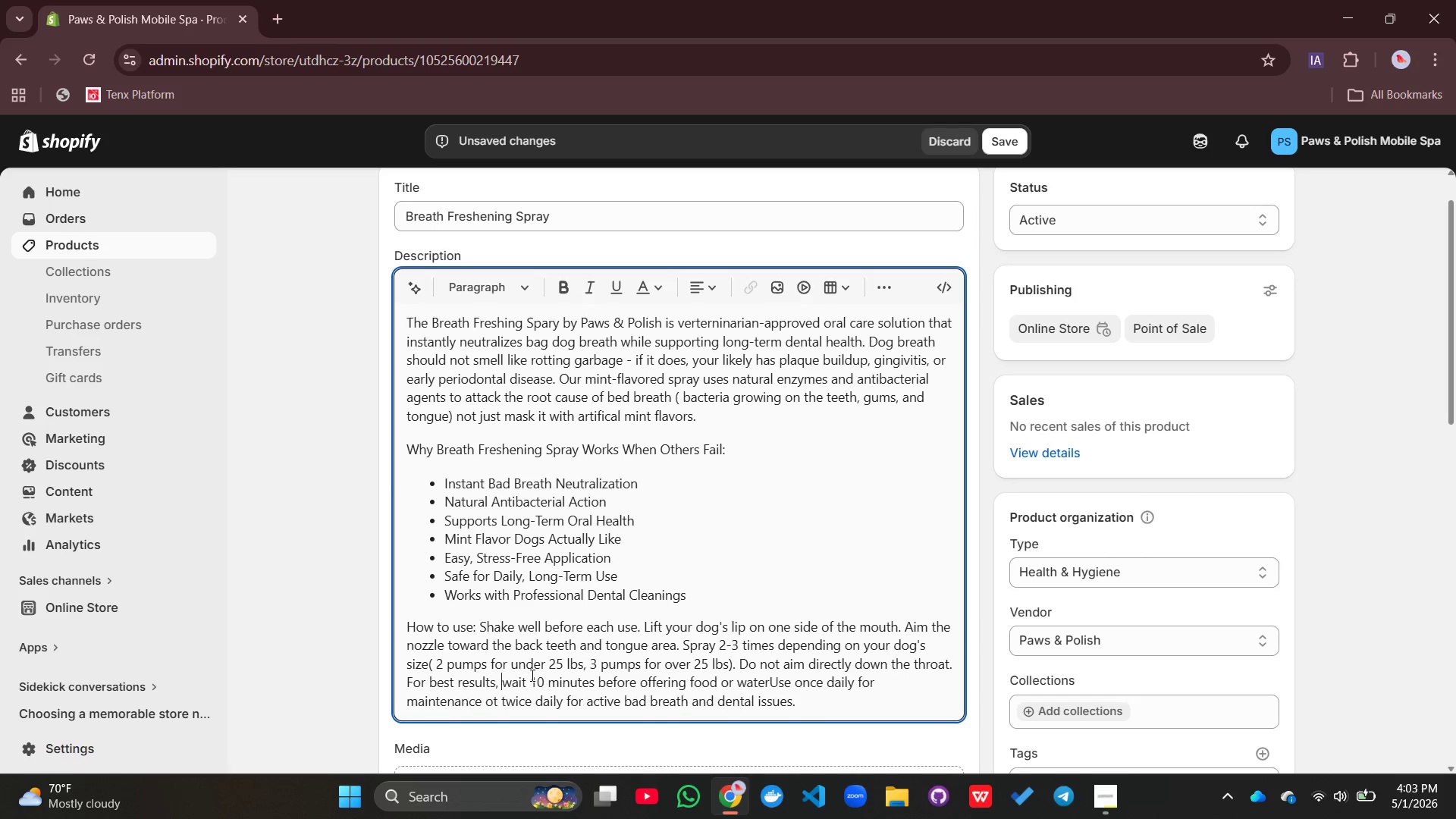 
key(Space)
 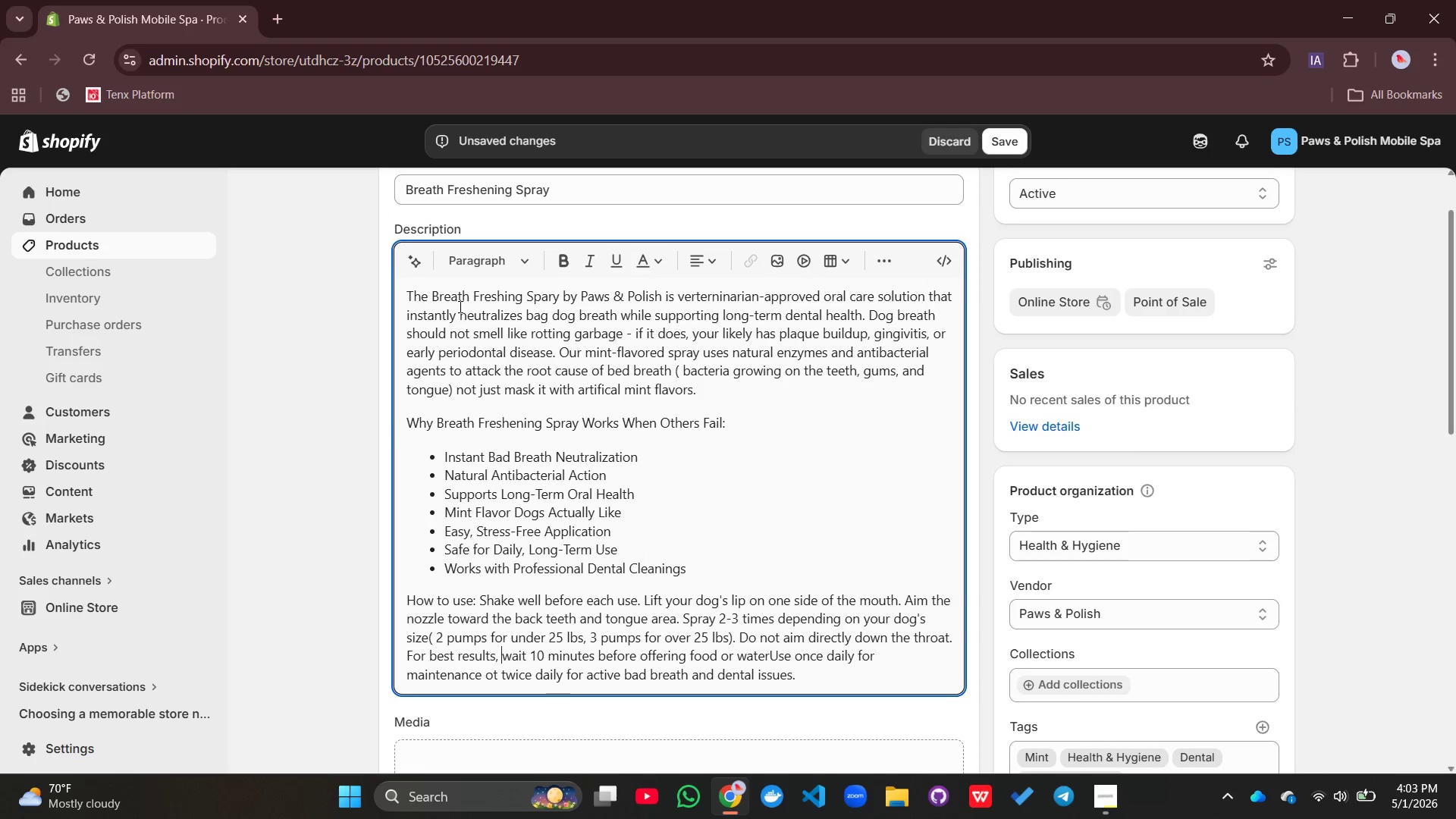 
wait(5.61)
 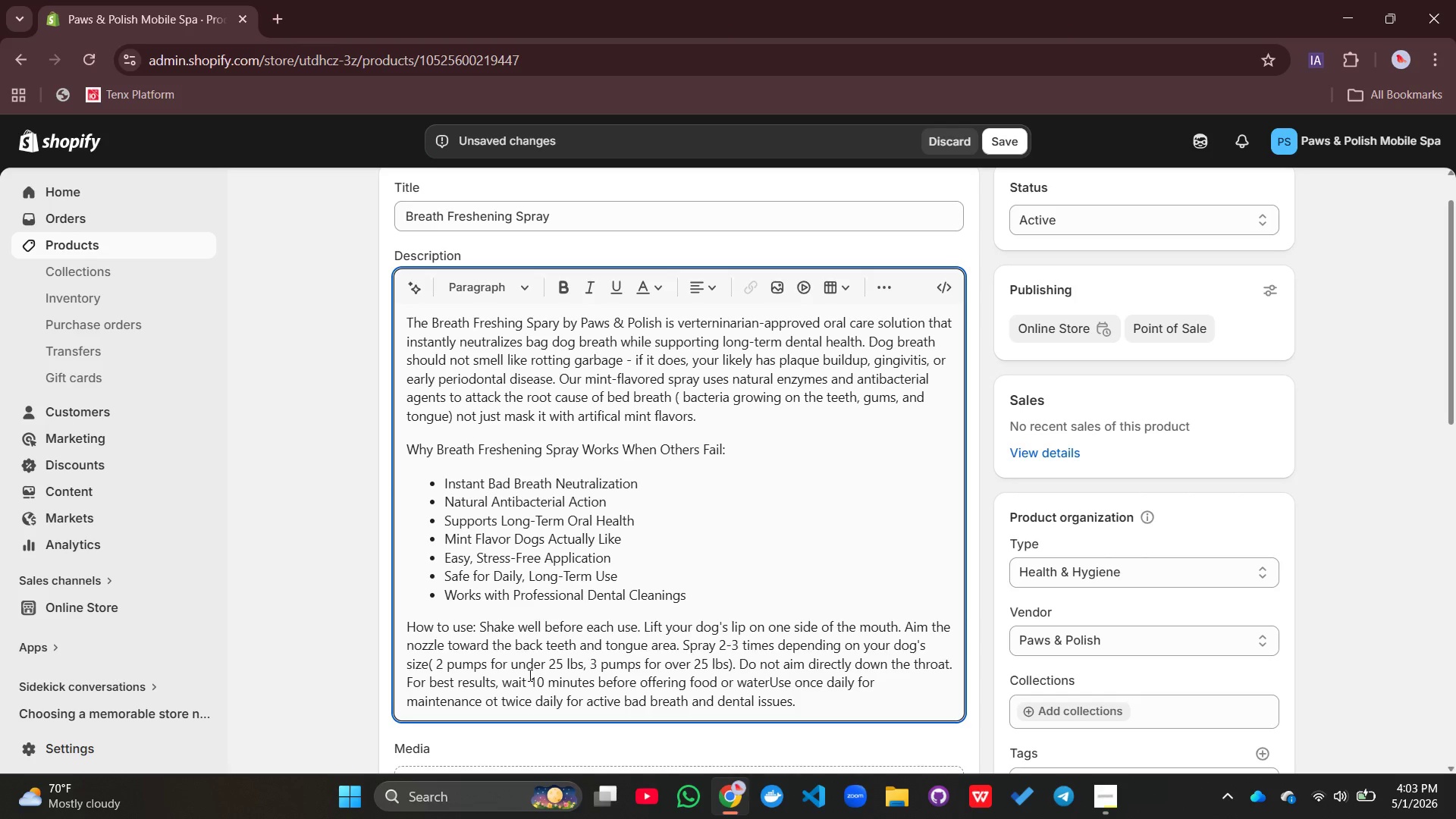 
left_click_drag(start_coordinate=[431, 293], to_coordinate=[664, 293])
 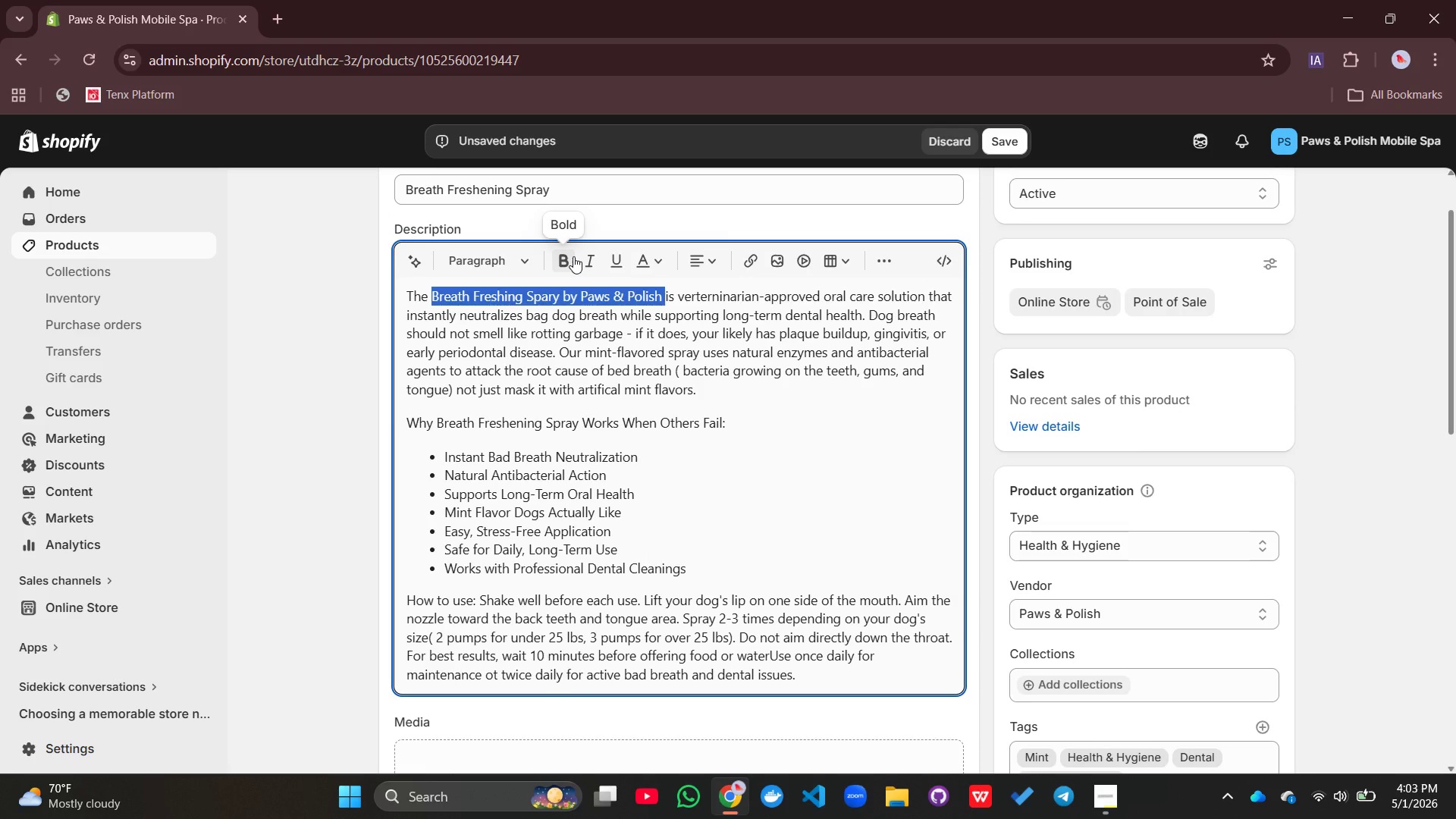 
left_click([573, 256])
 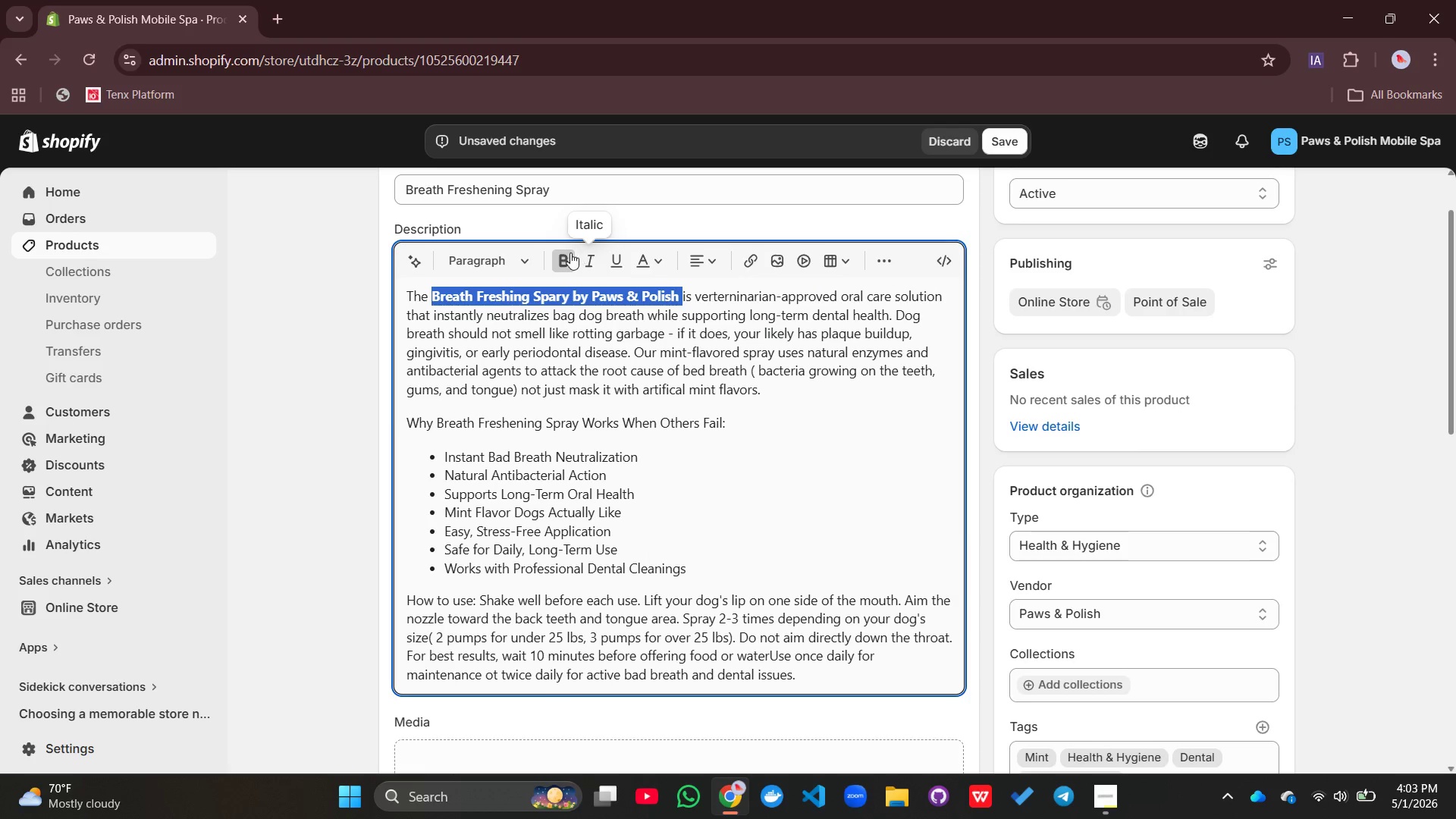 
left_click([566, 254])
 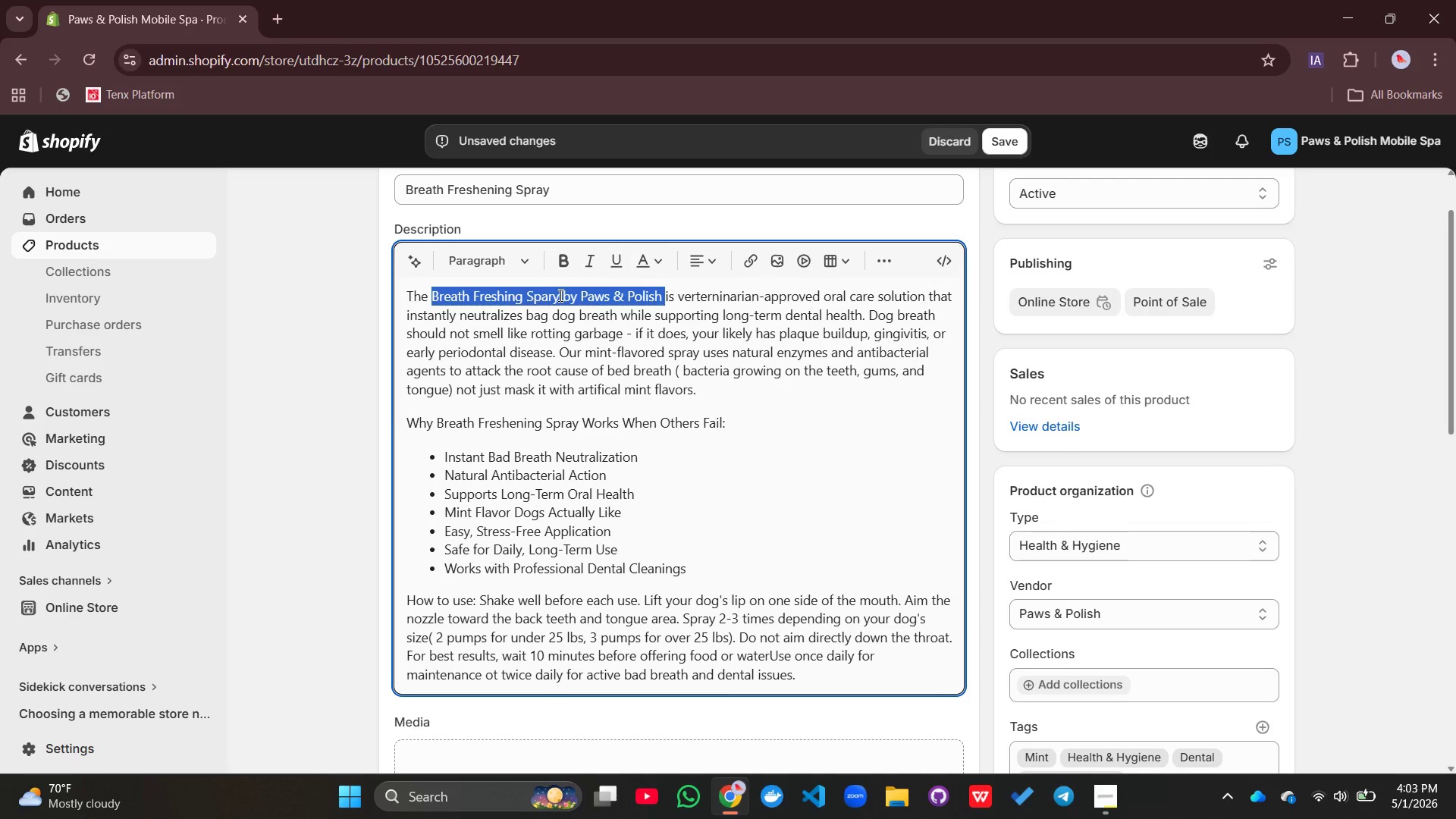 
left_click([559, 295])
 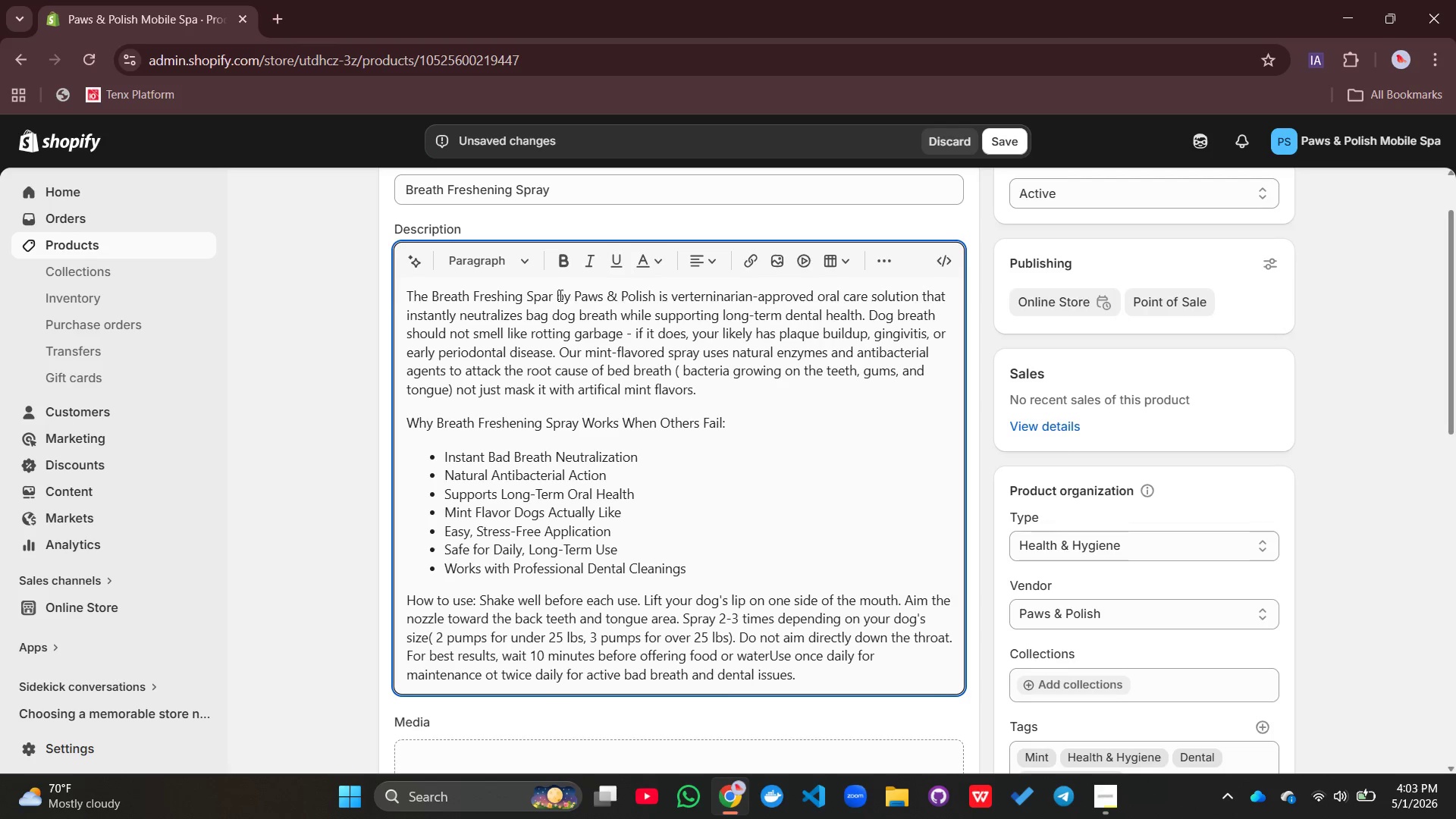 
key(Backspace)
key(Backspace)
key(Backspace)
type(ray)
 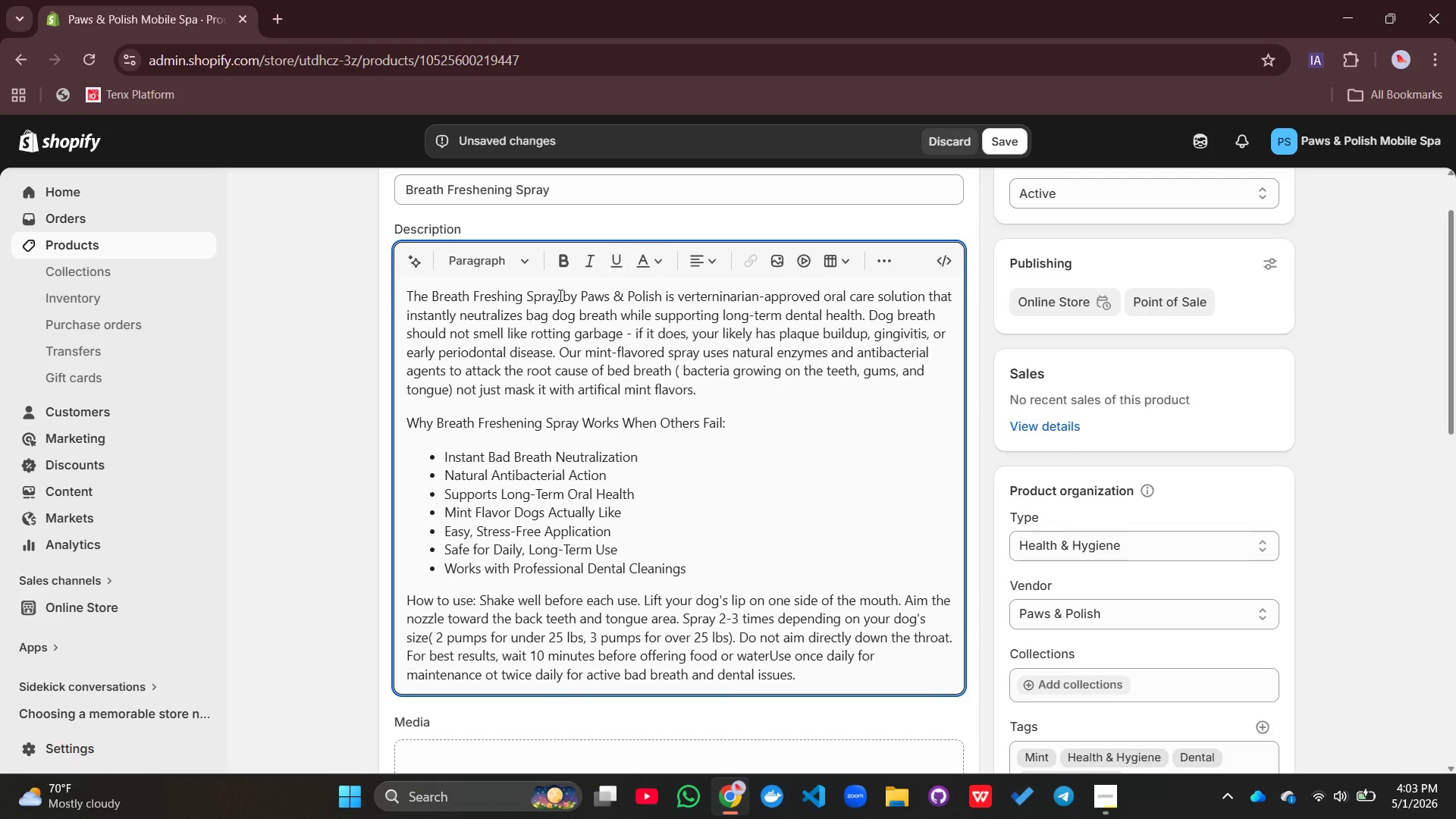 
left_click_drag(start_coordinate=[559, 295], to_coordinate=[432, 293])
 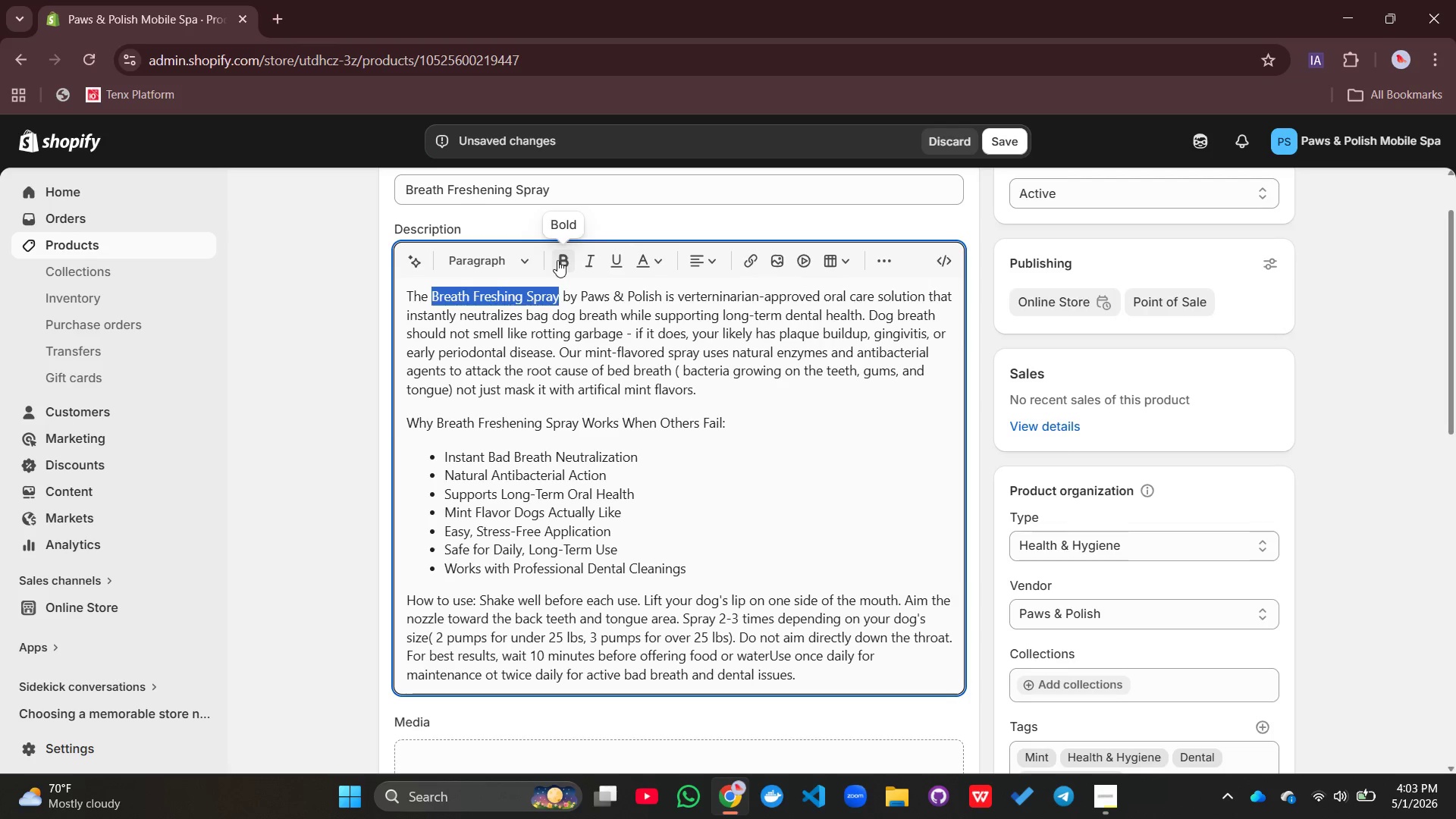 
left_click([557, 260])
 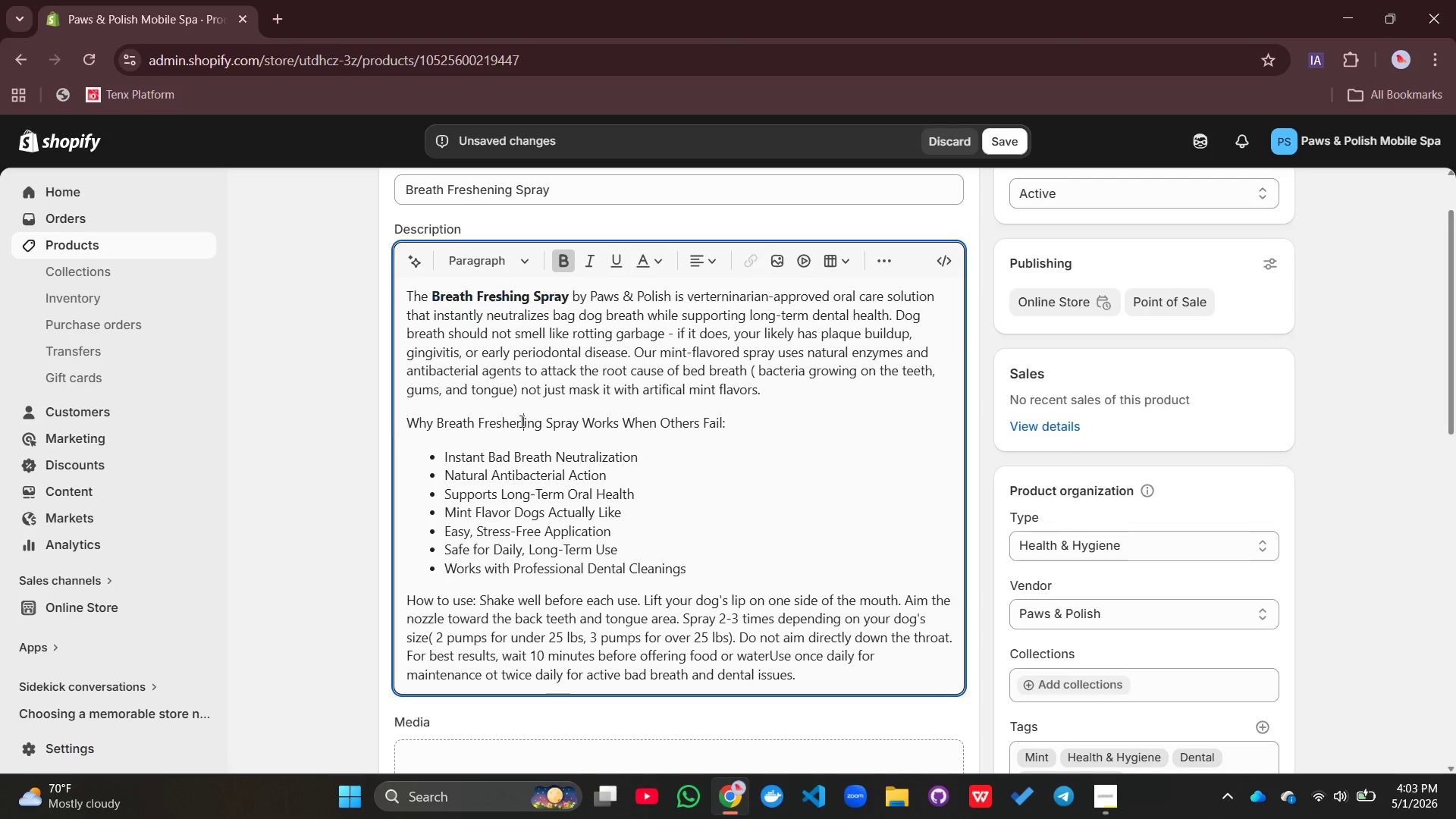 
double_click([520, 421])
 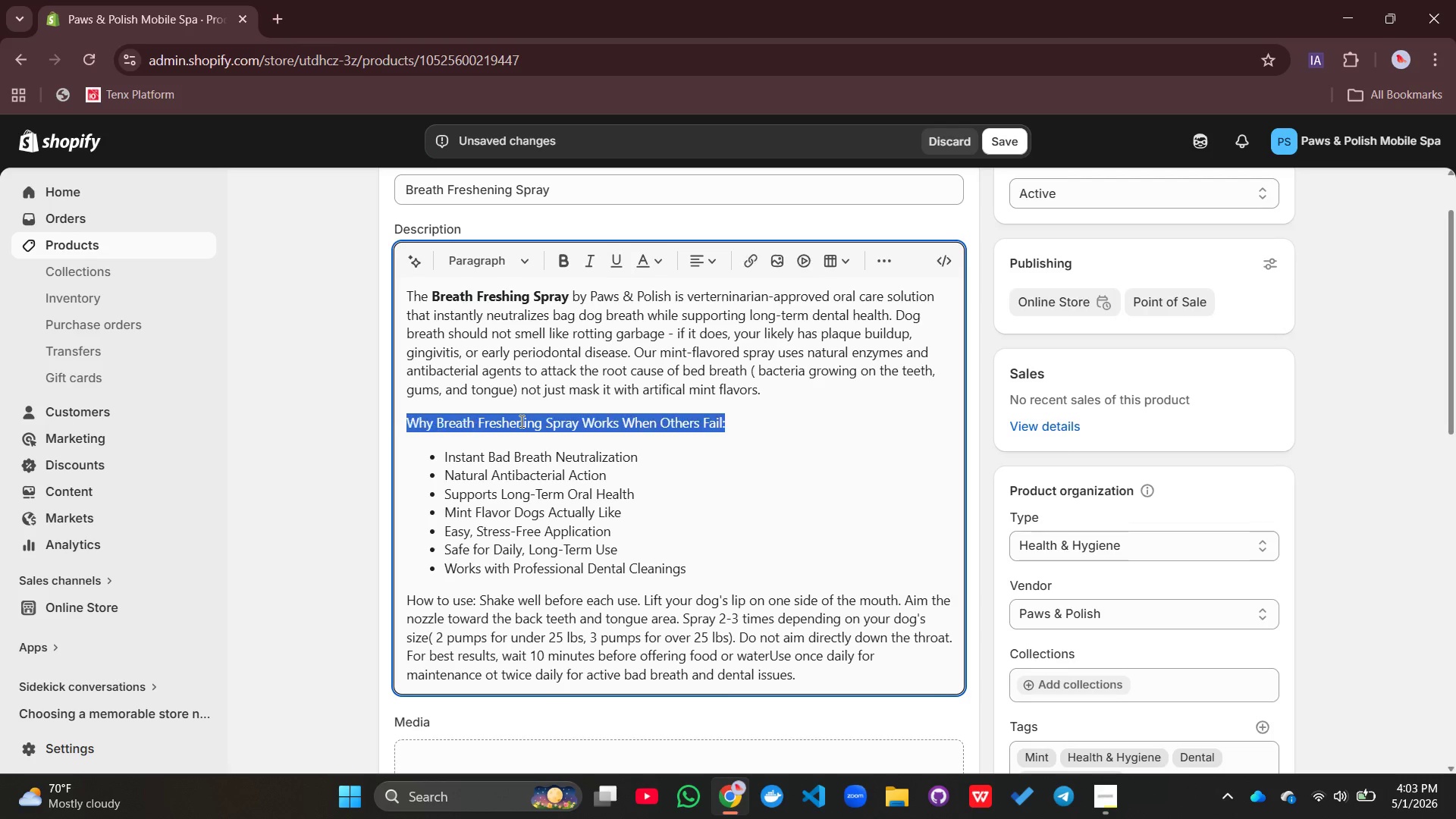 
triple_click([520, 421])
 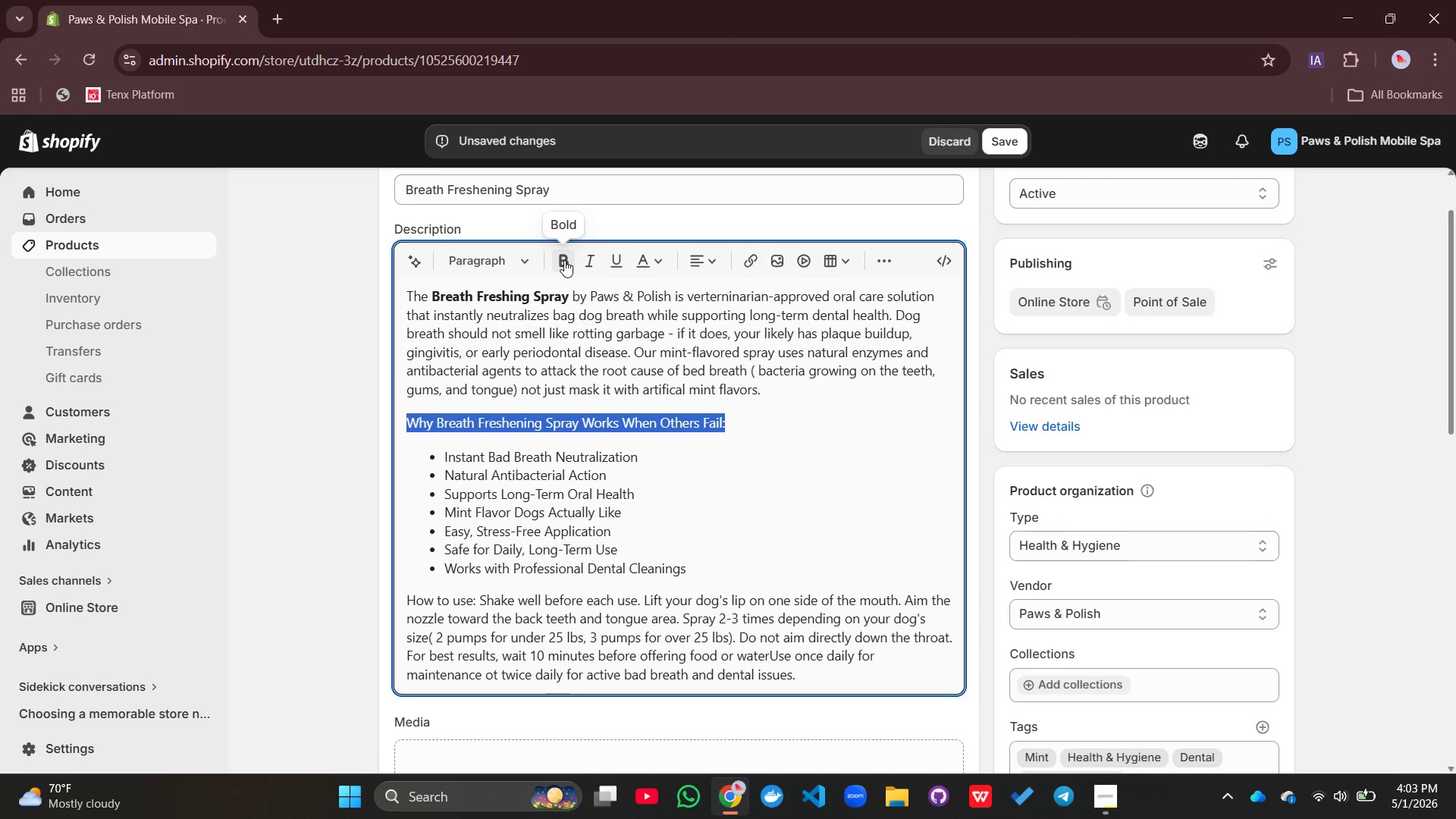 
left_click([564, 260])
 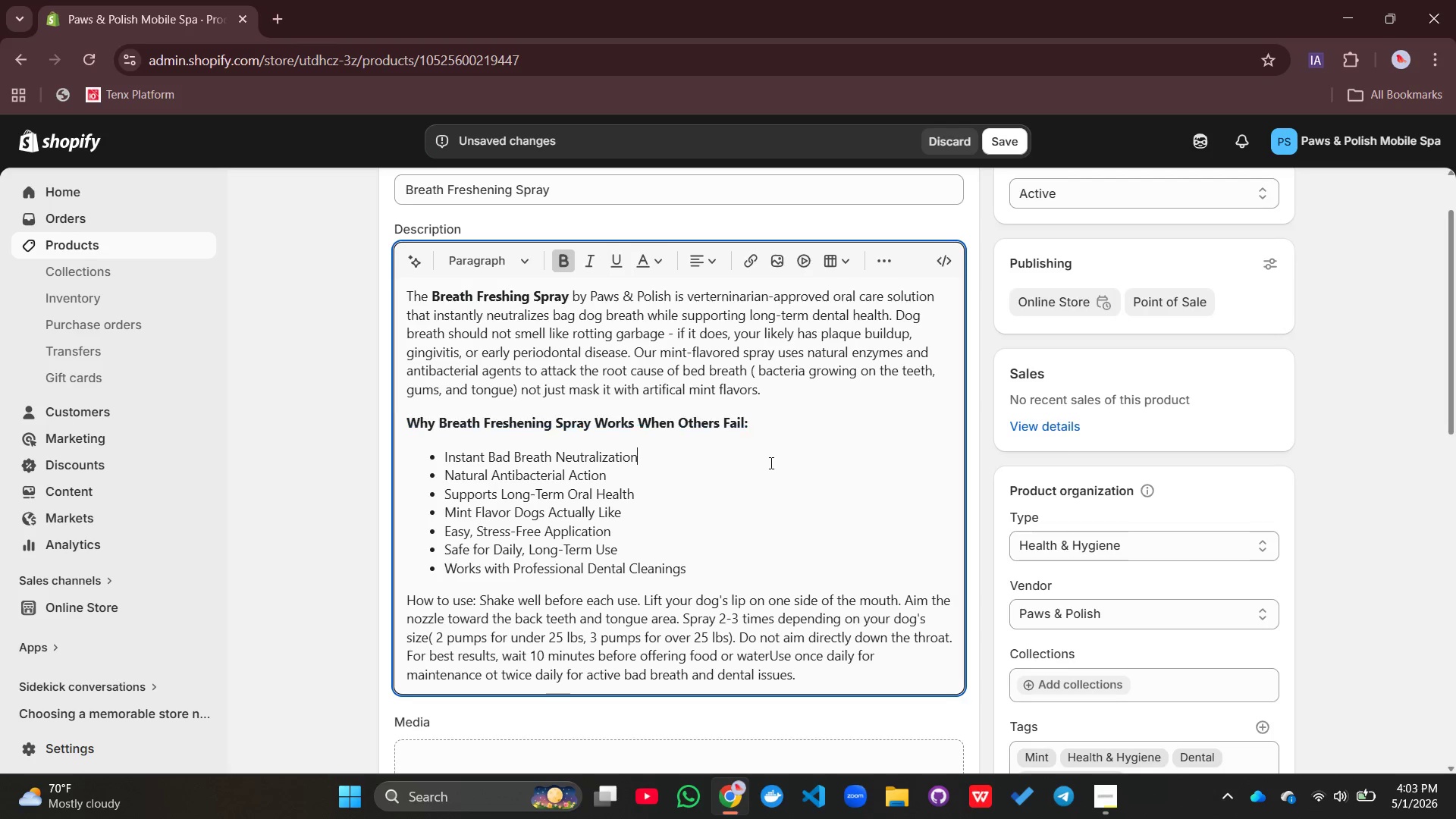 
left_click([770, 463])
 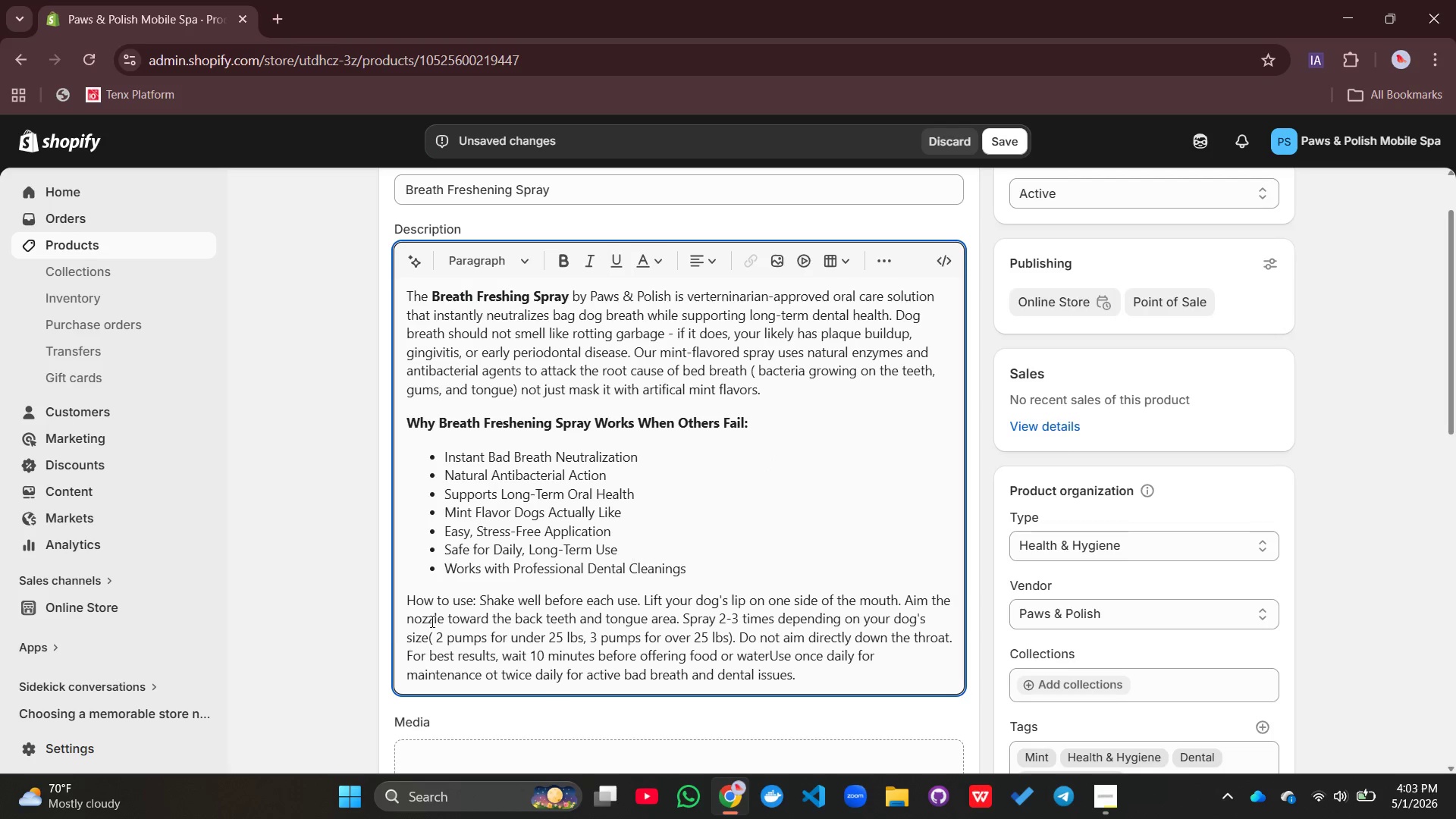 
wait(6.5)
 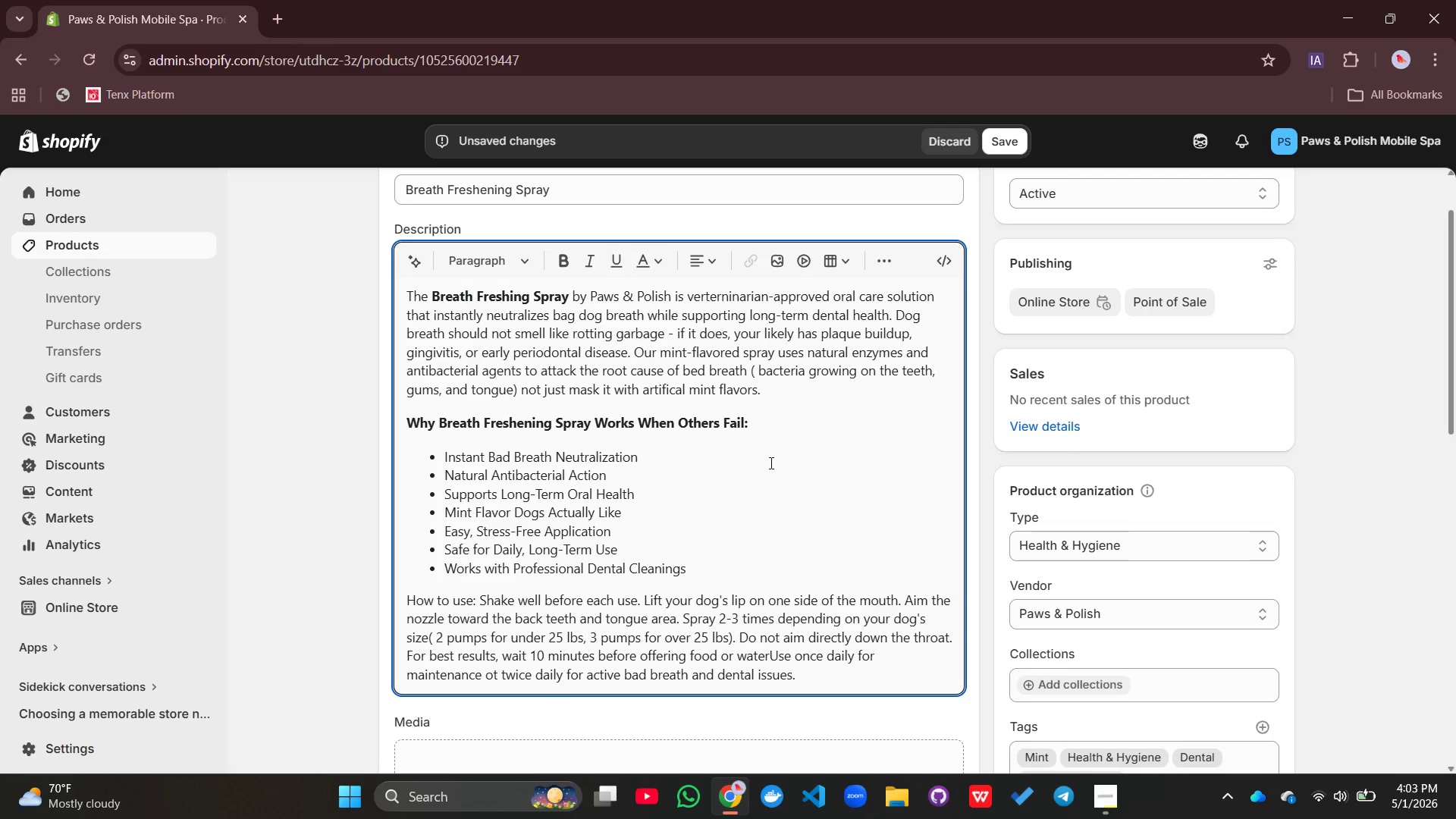 
double_click([442, 601])
 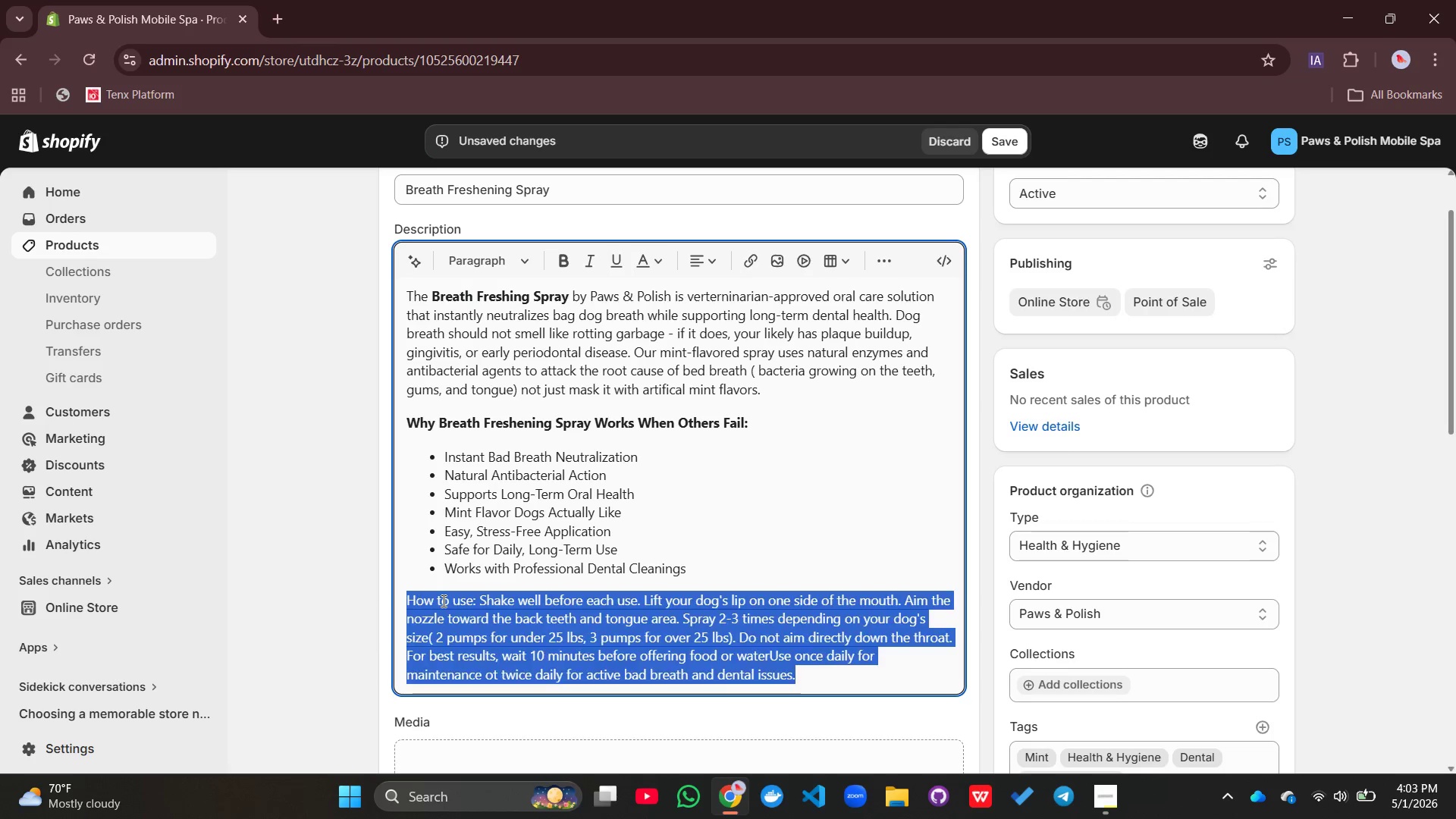 
triple_click([442, 601])
 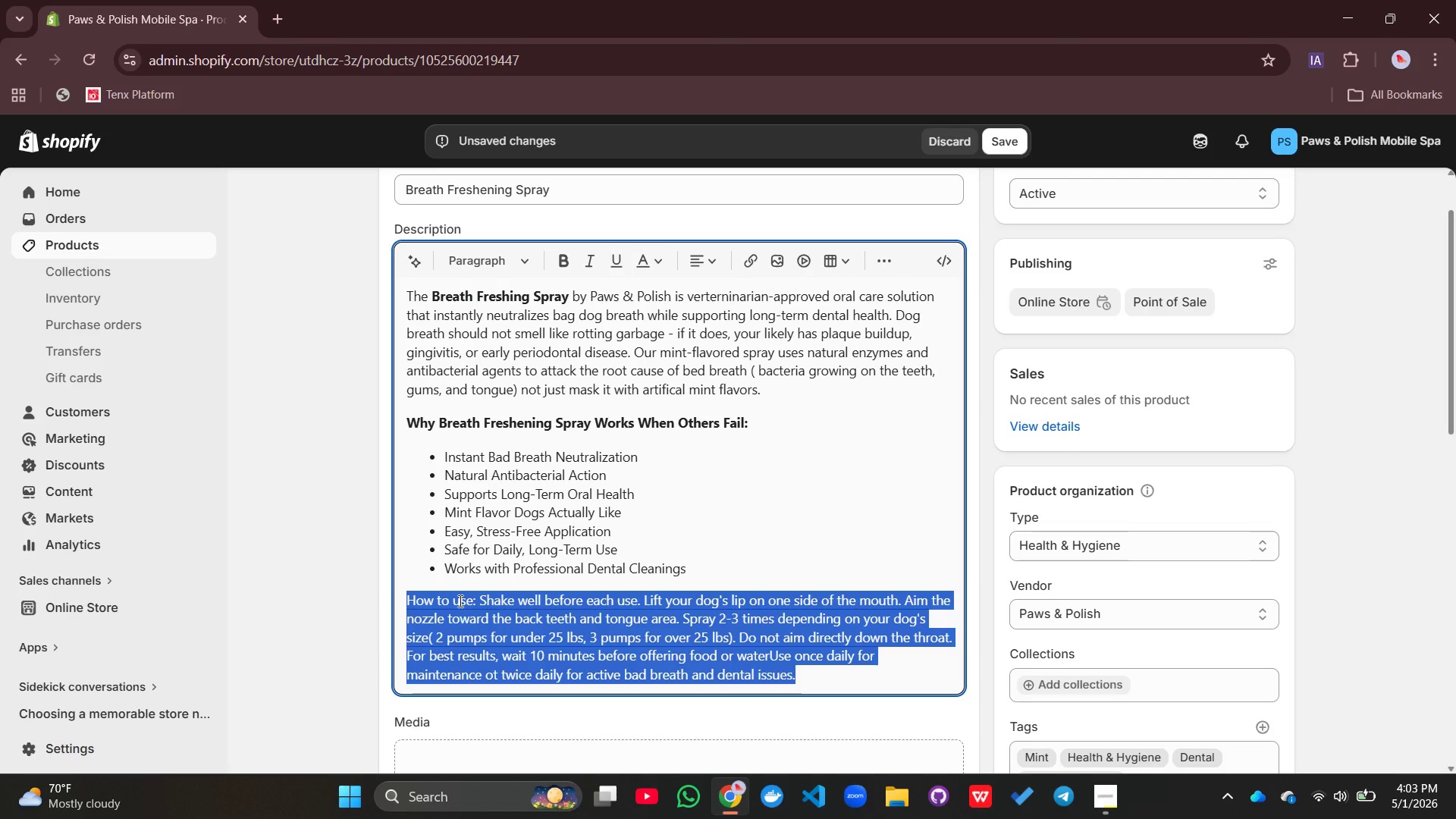 
left_click([459, 601])
 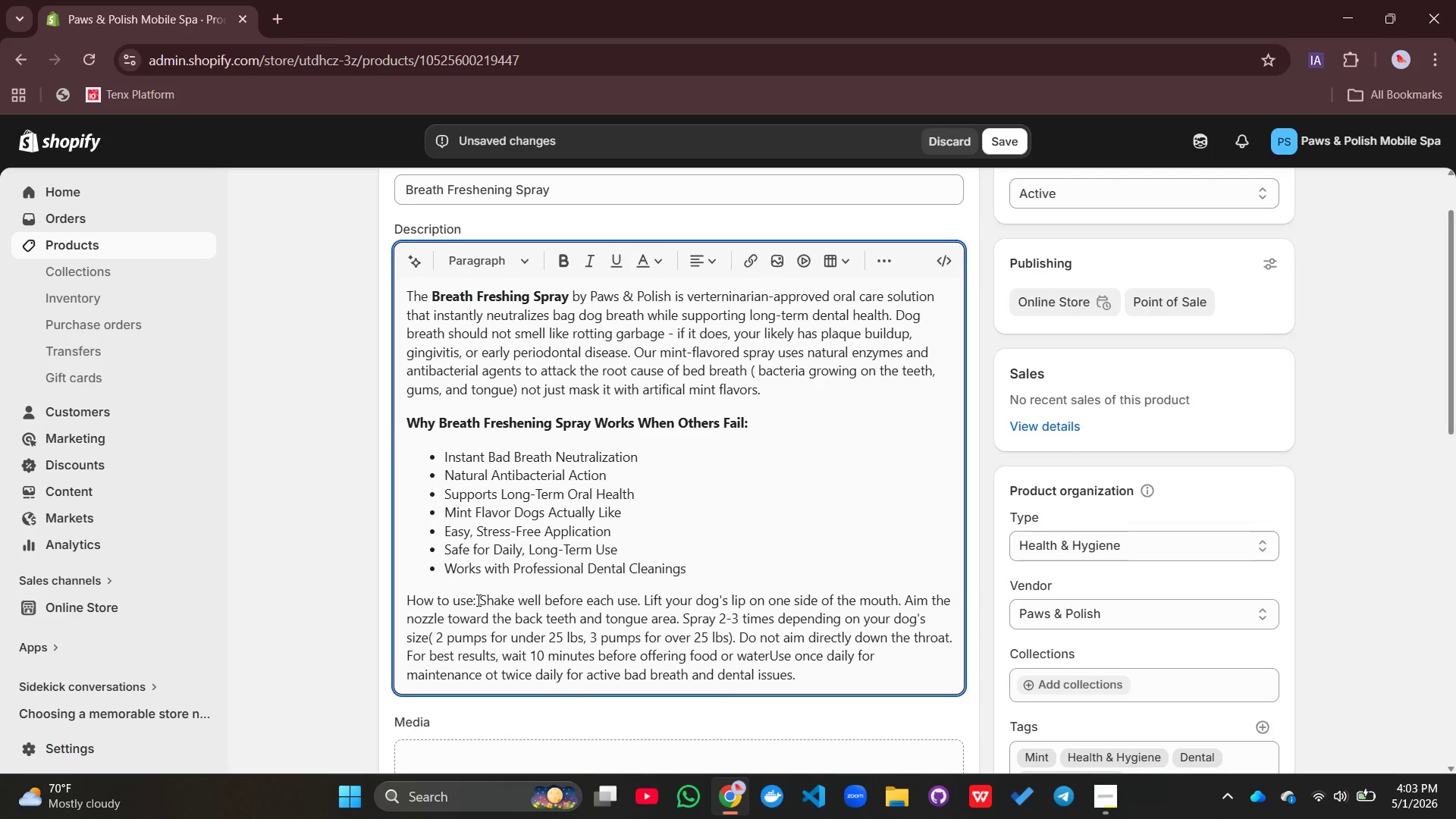 
left_click_drag(start_coordinate=[477, 600], to_coordinate=[402, 599])
 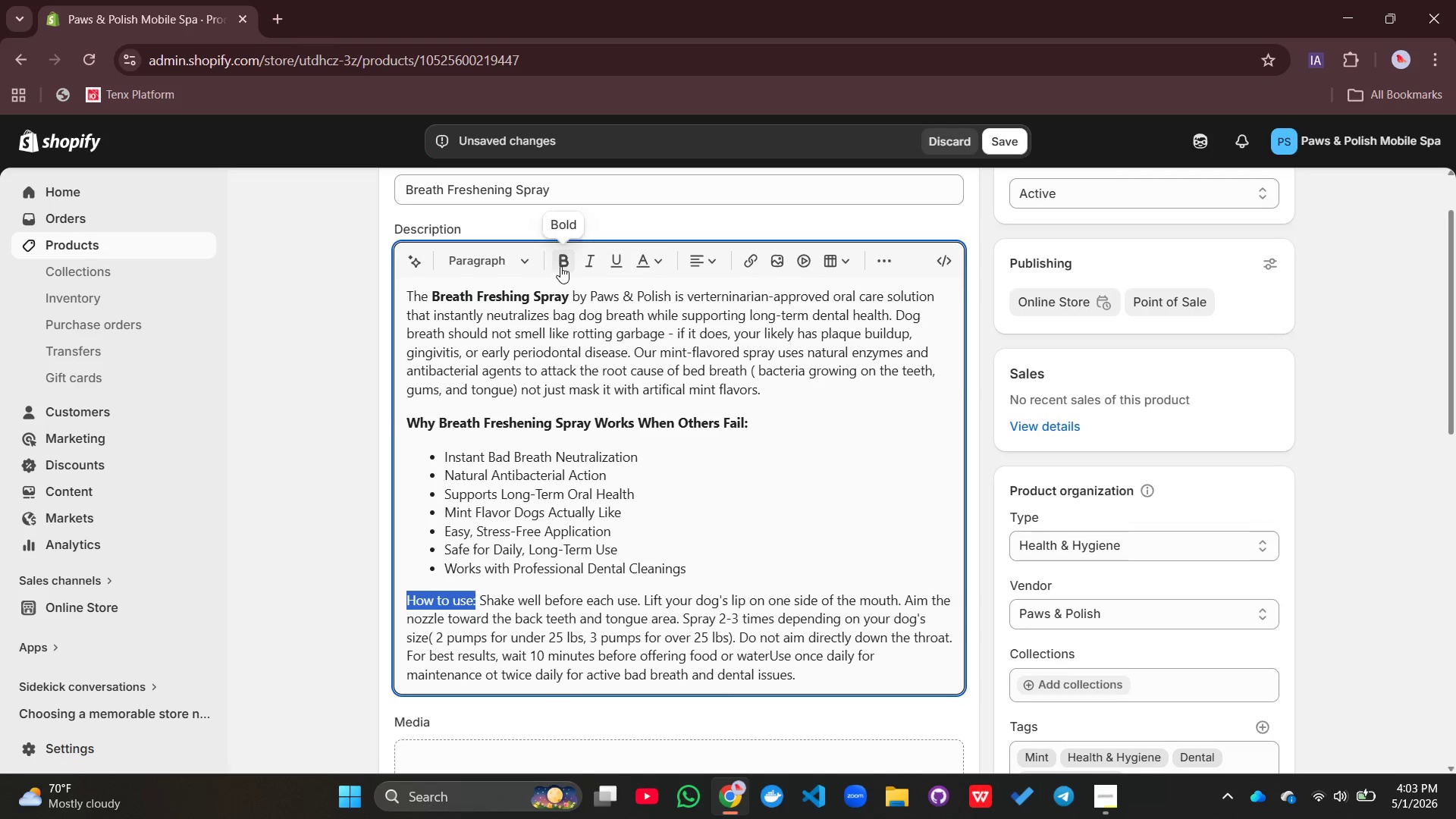 
left_click([560, 266])
 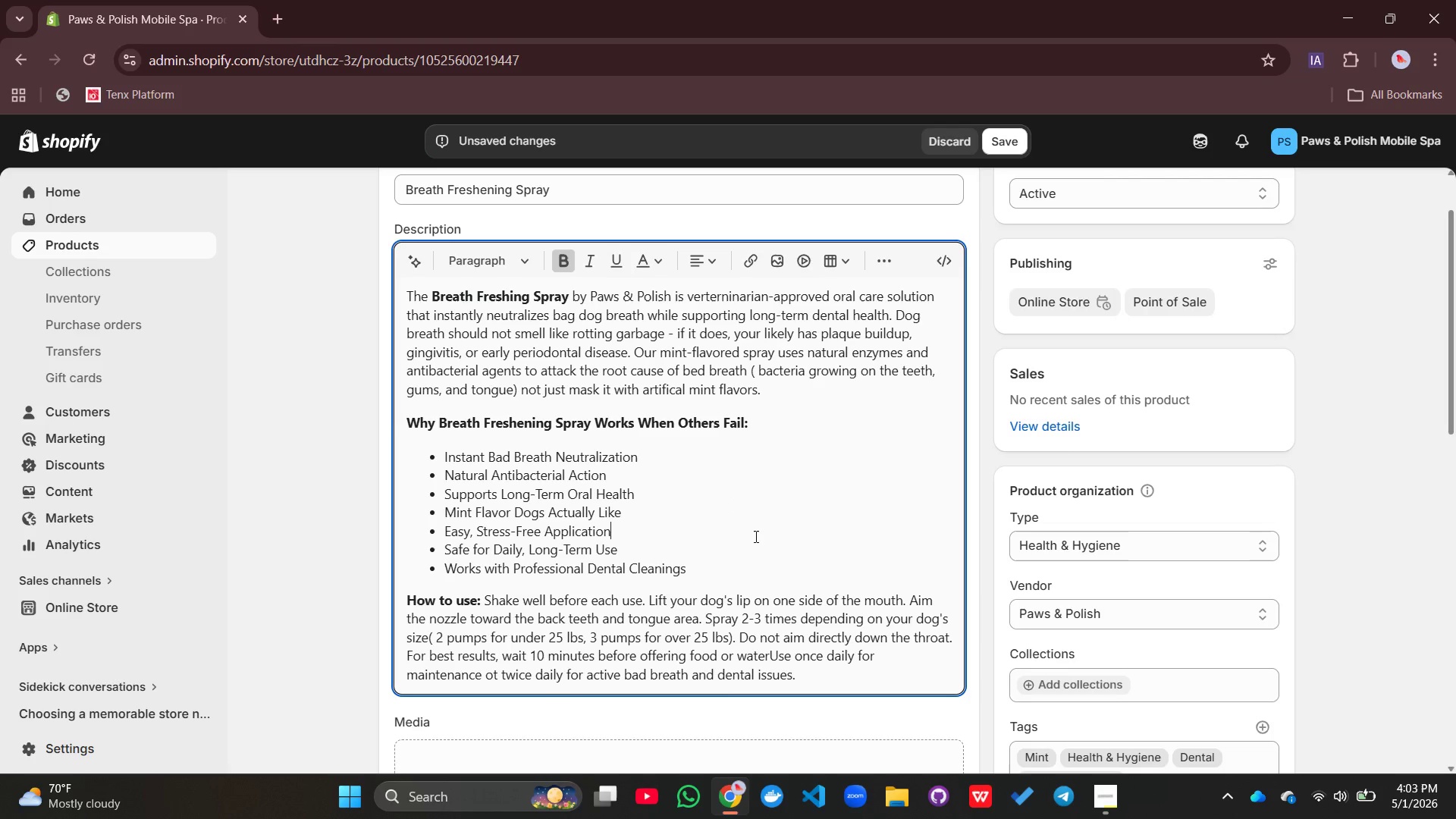 
left_click([755, 536])
 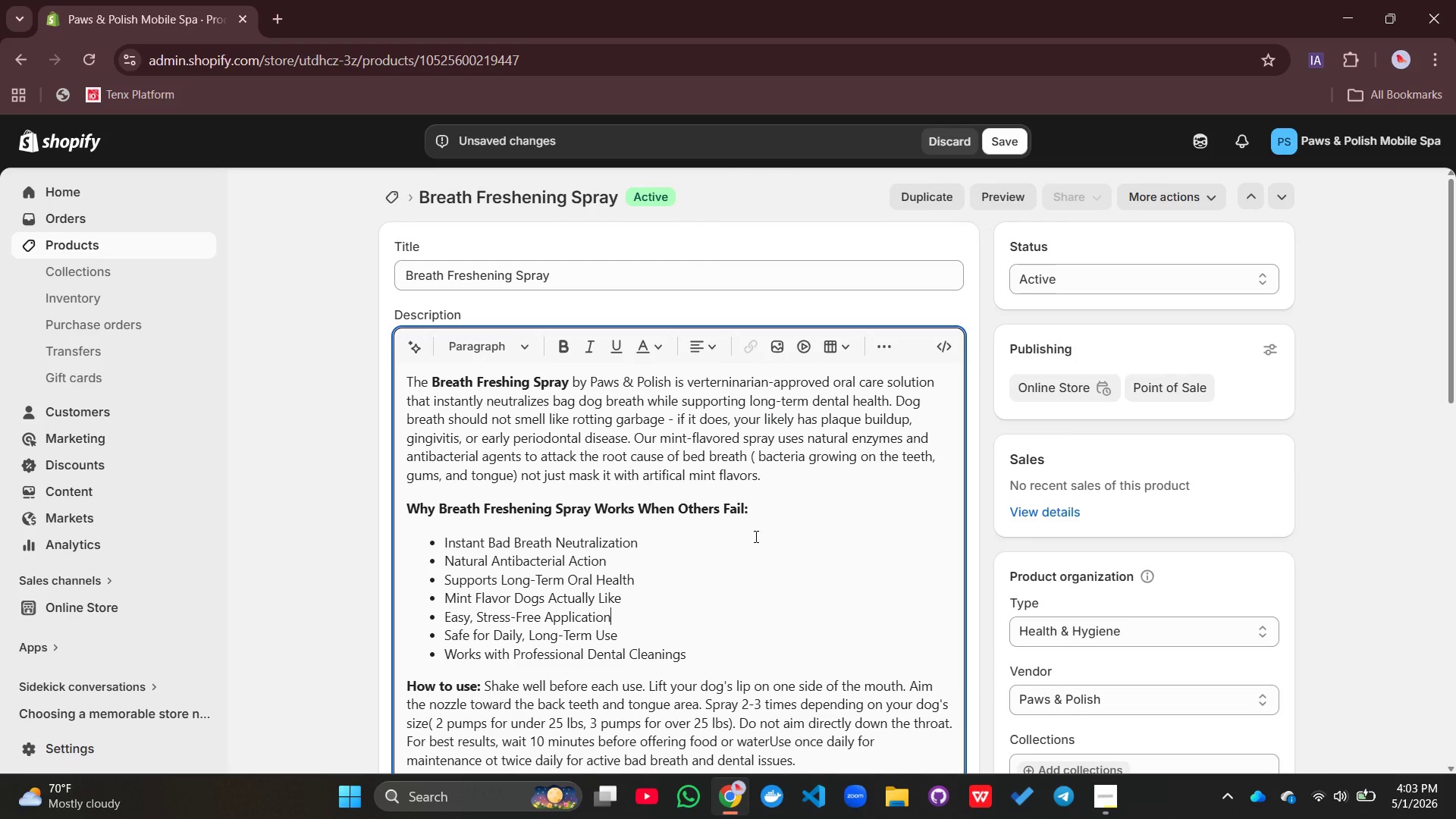 
wait(5.69)
 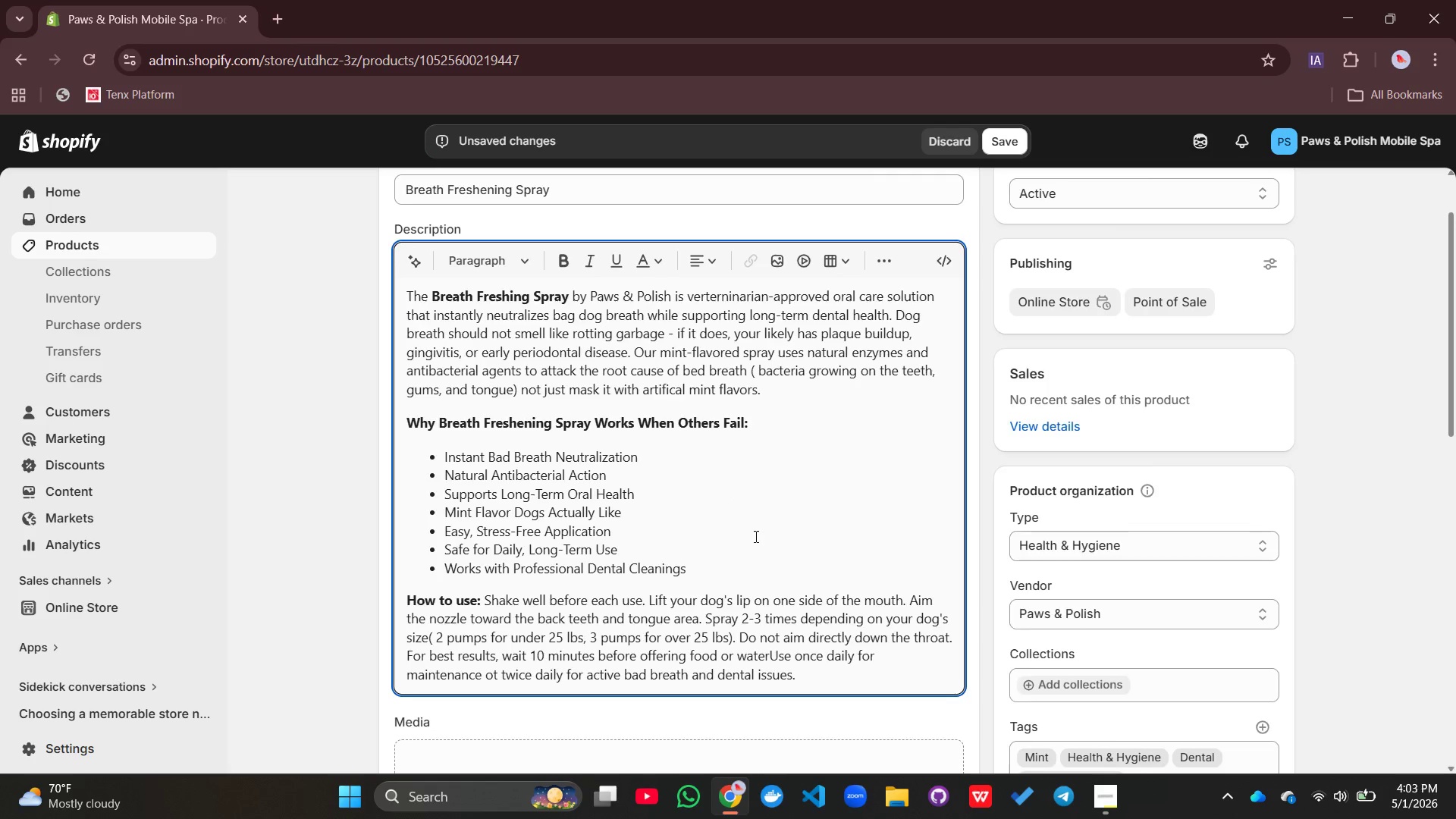 
left_click([643, 638])
 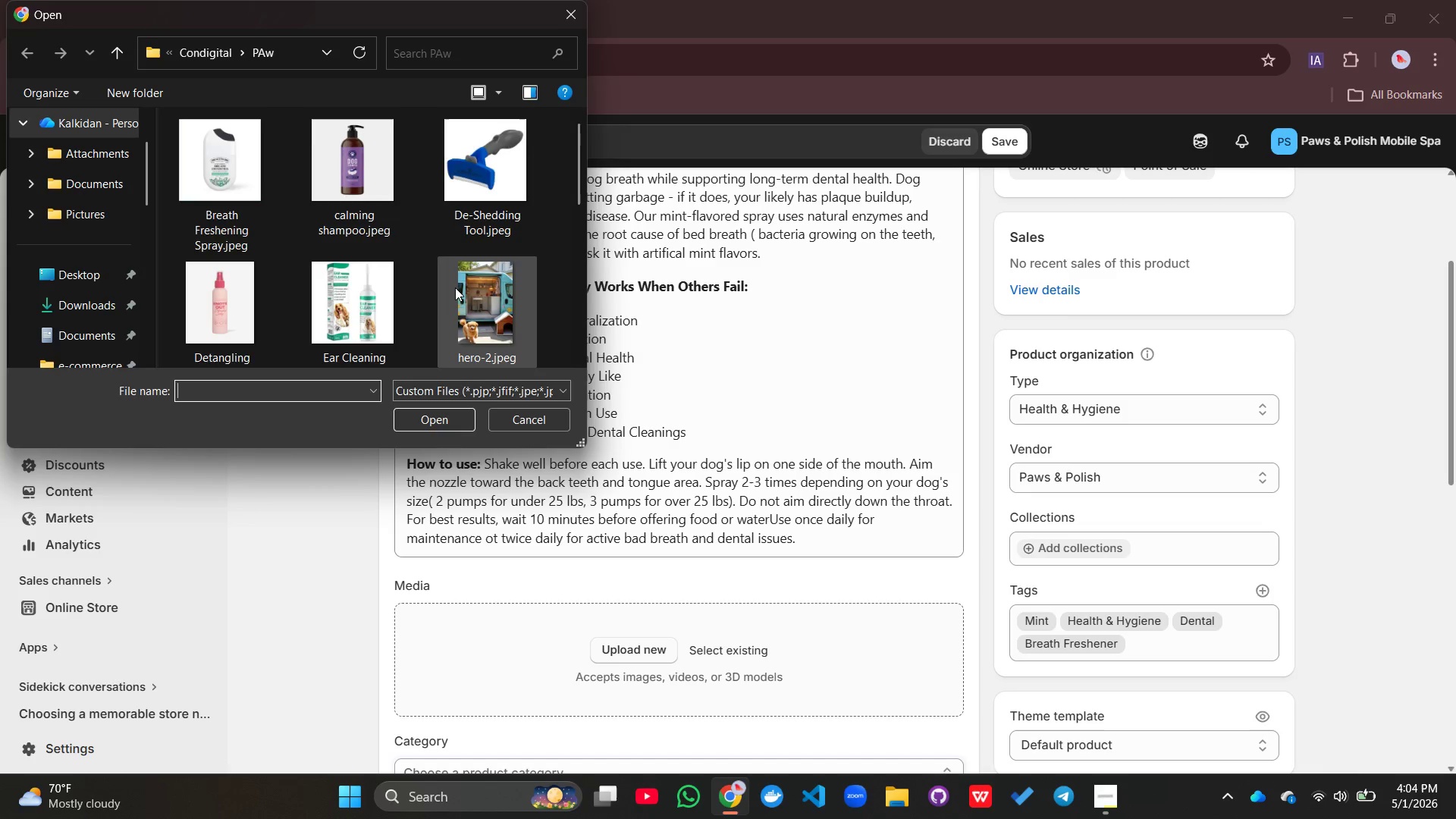 
left_click([255, 184])
 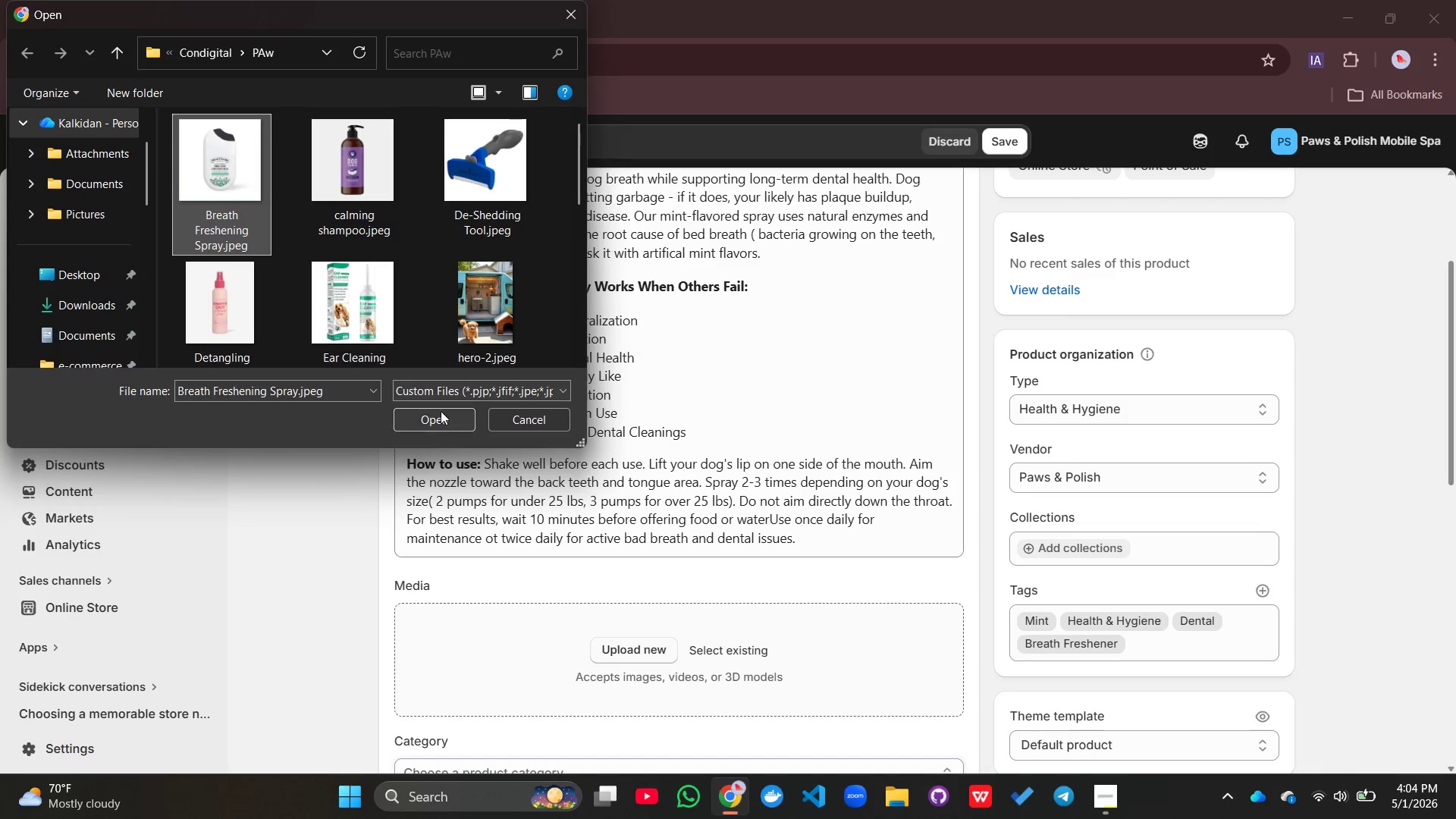 
left_click([441, 411])
 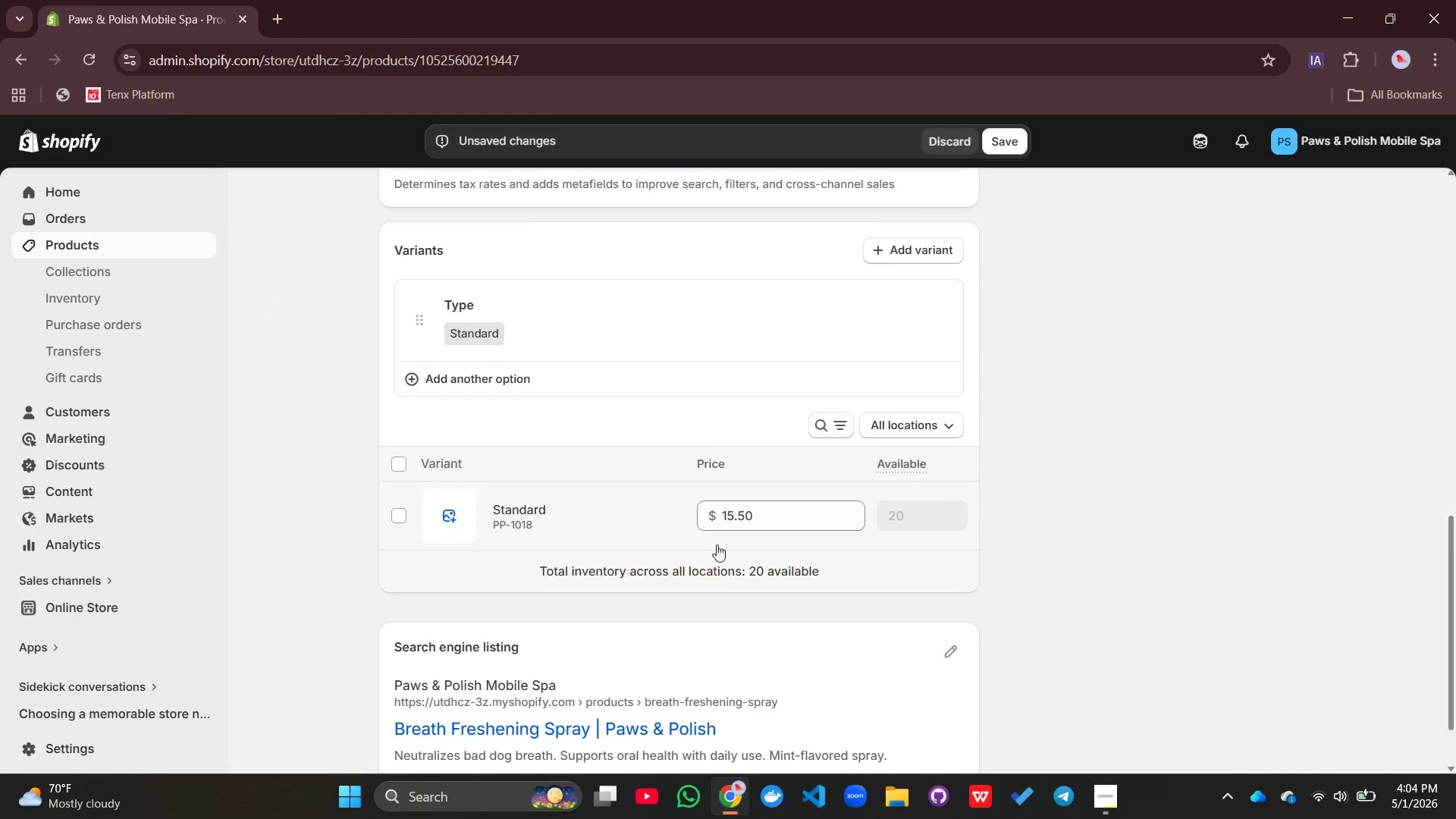 
wait(6.03)
 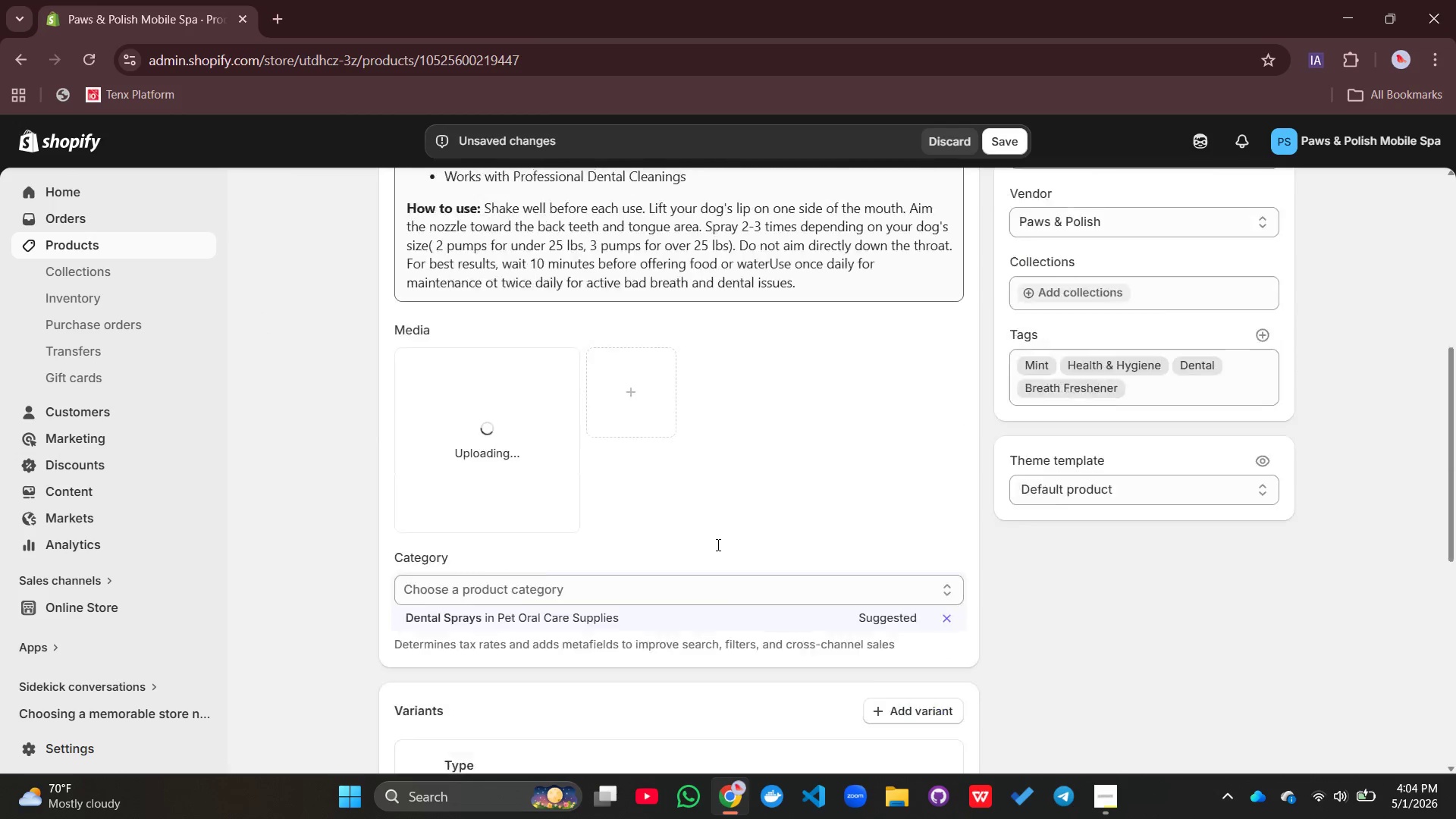 
left_click([955, 549])
 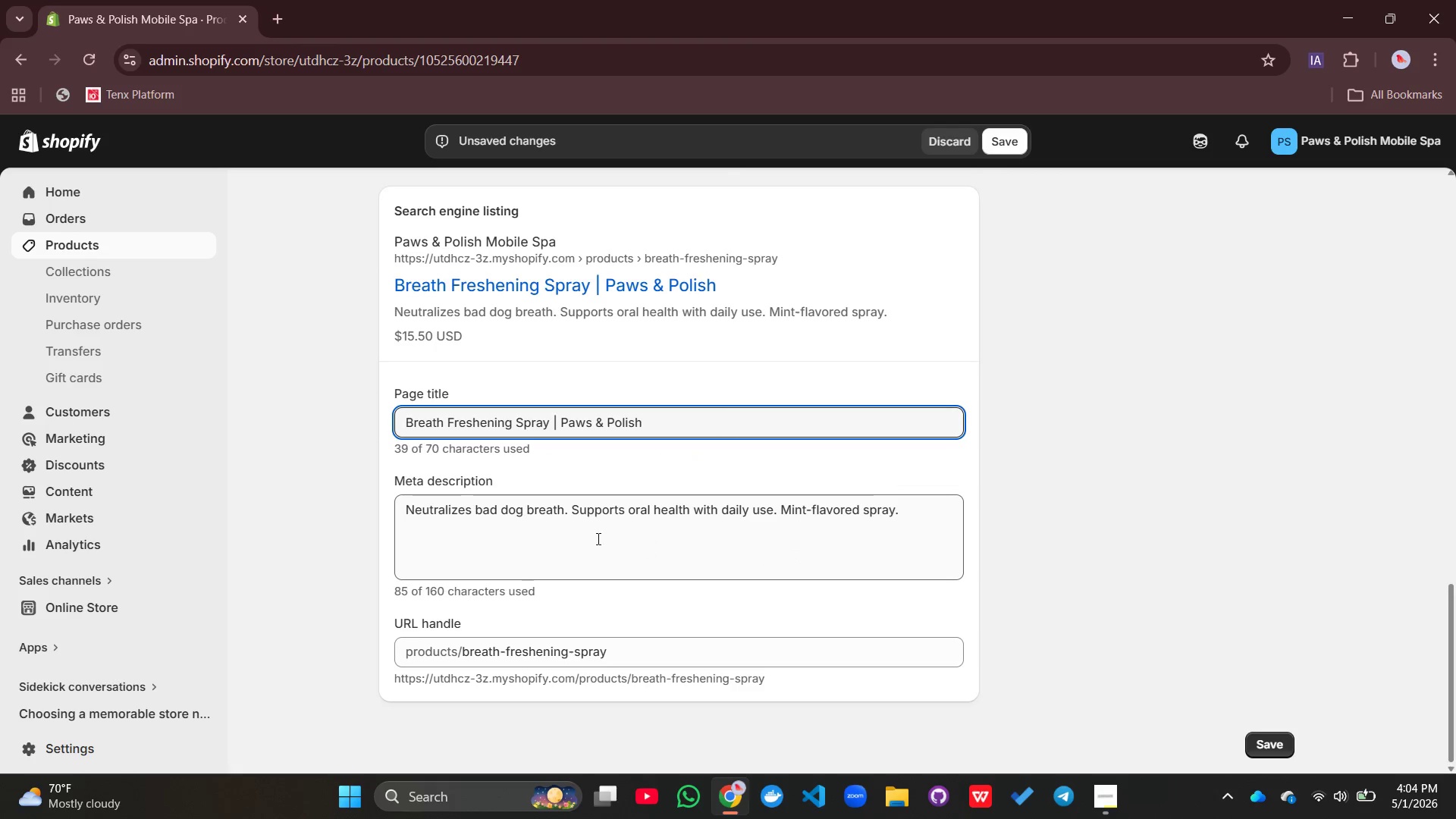 
left_click([597, 538])
 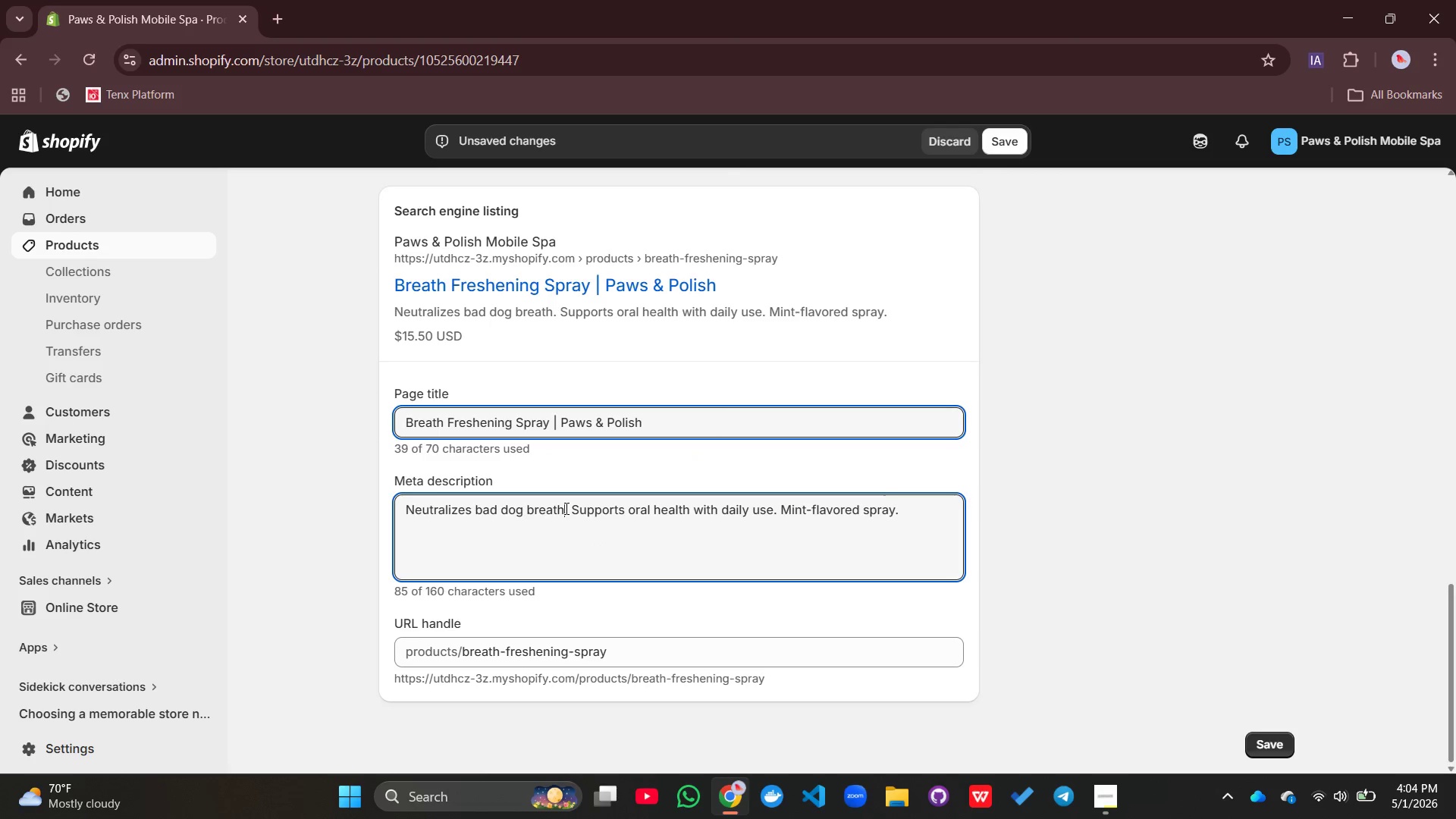 
double_click([565, 508])
 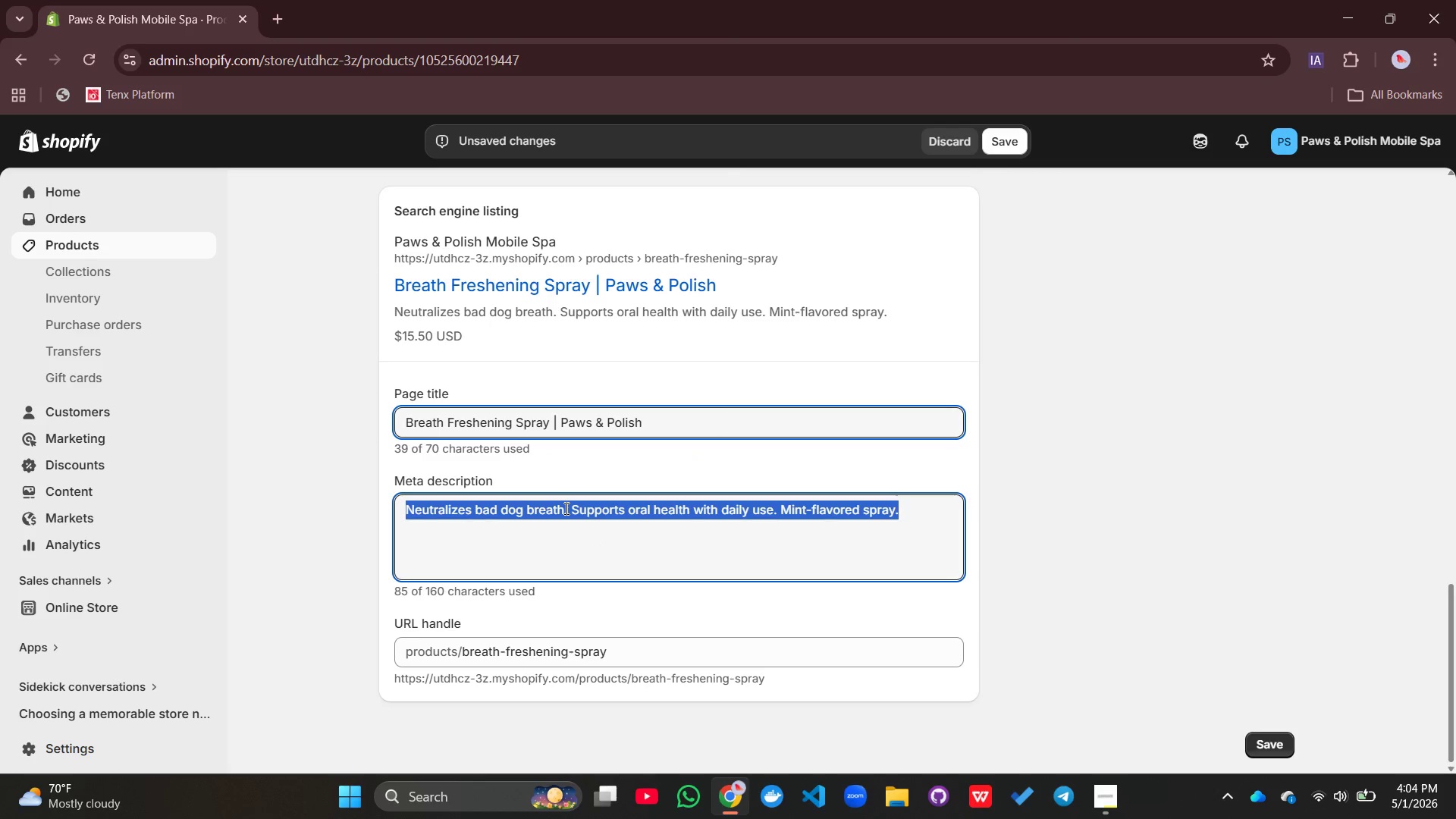 
triple_click([565, 508])
 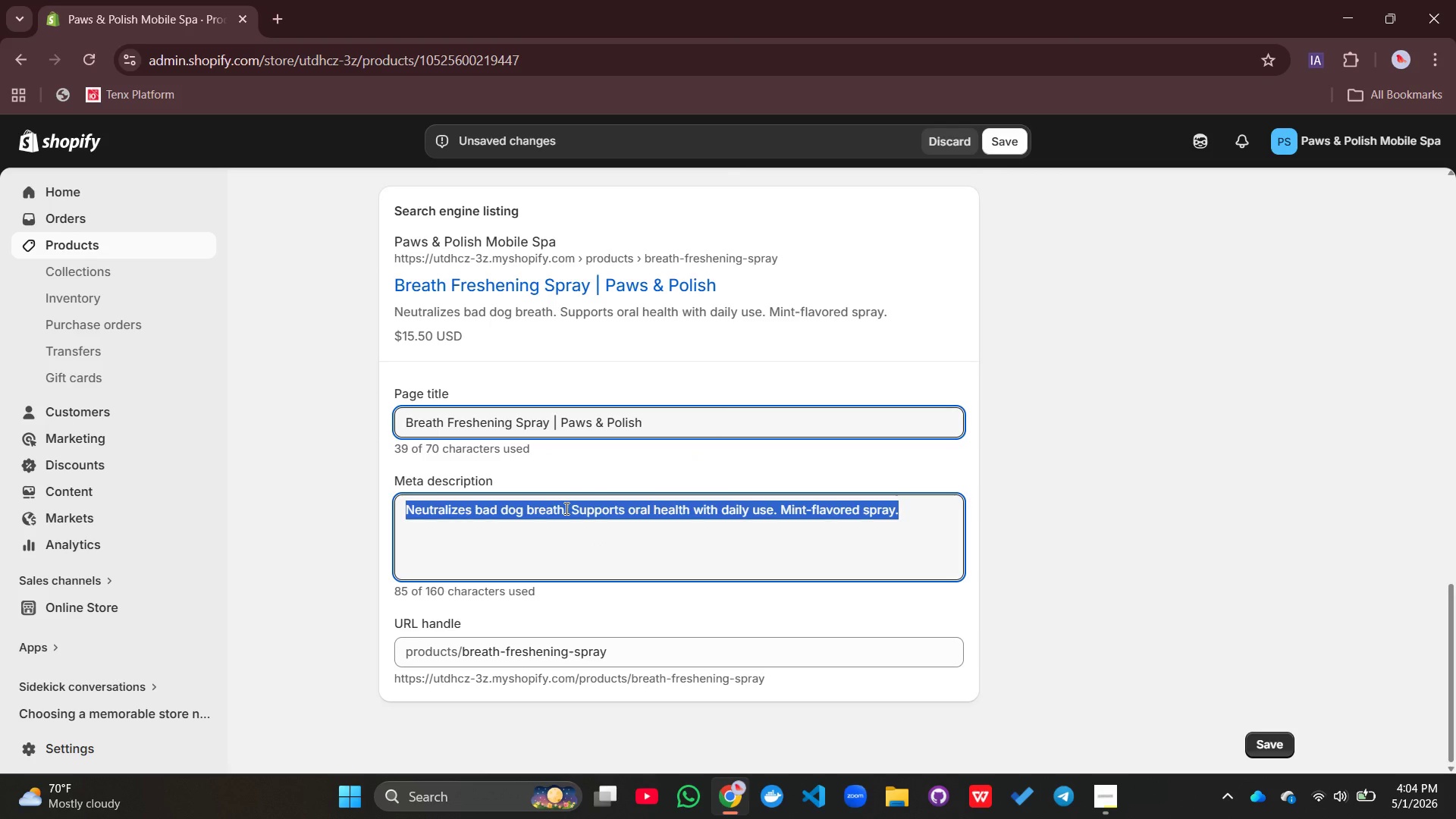 
wait(12.08)
 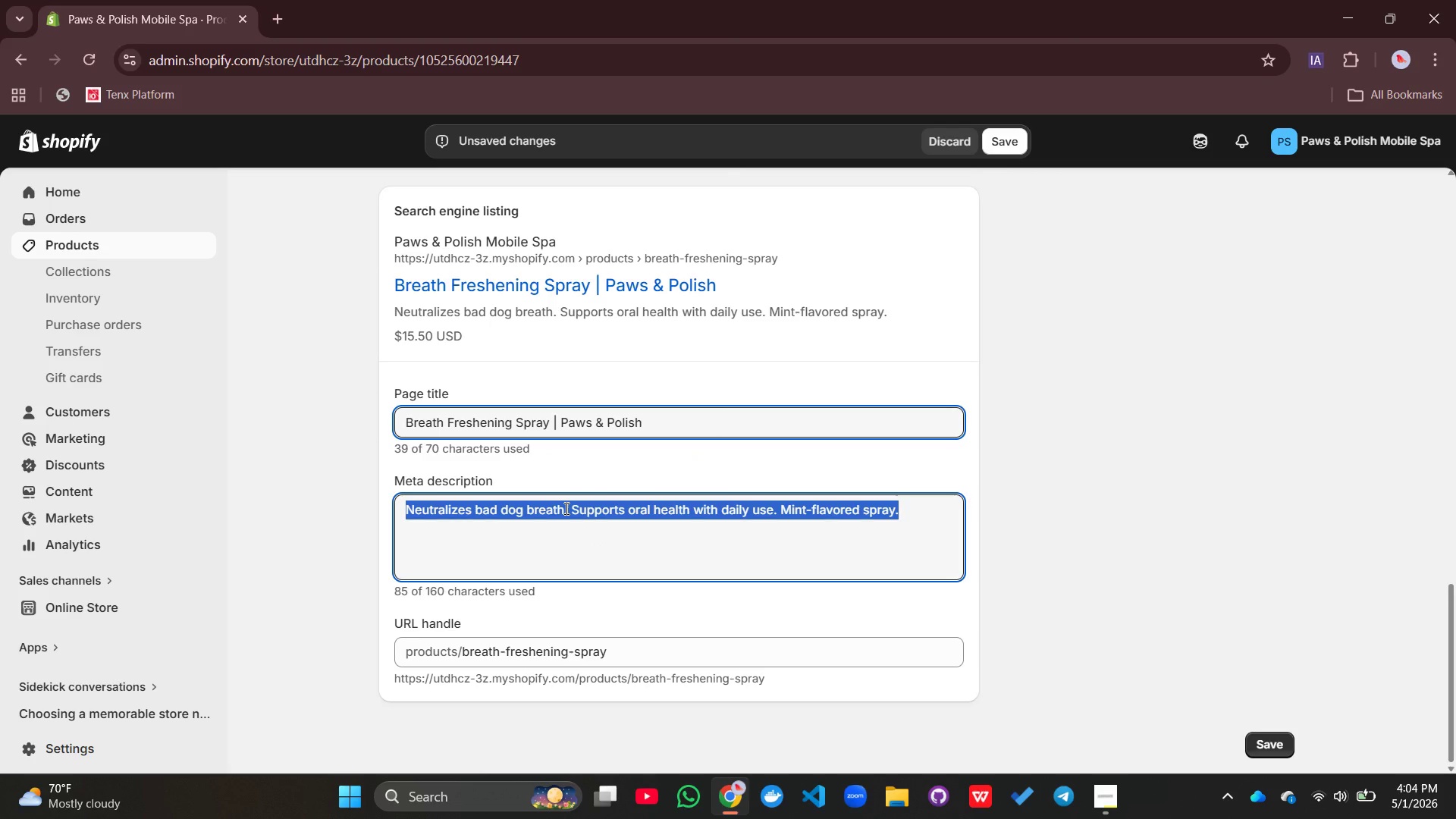 
type(Dog breath freshing)
key(Backspace)
key(Backspace)
key(Backspace)
type(ening spray)
 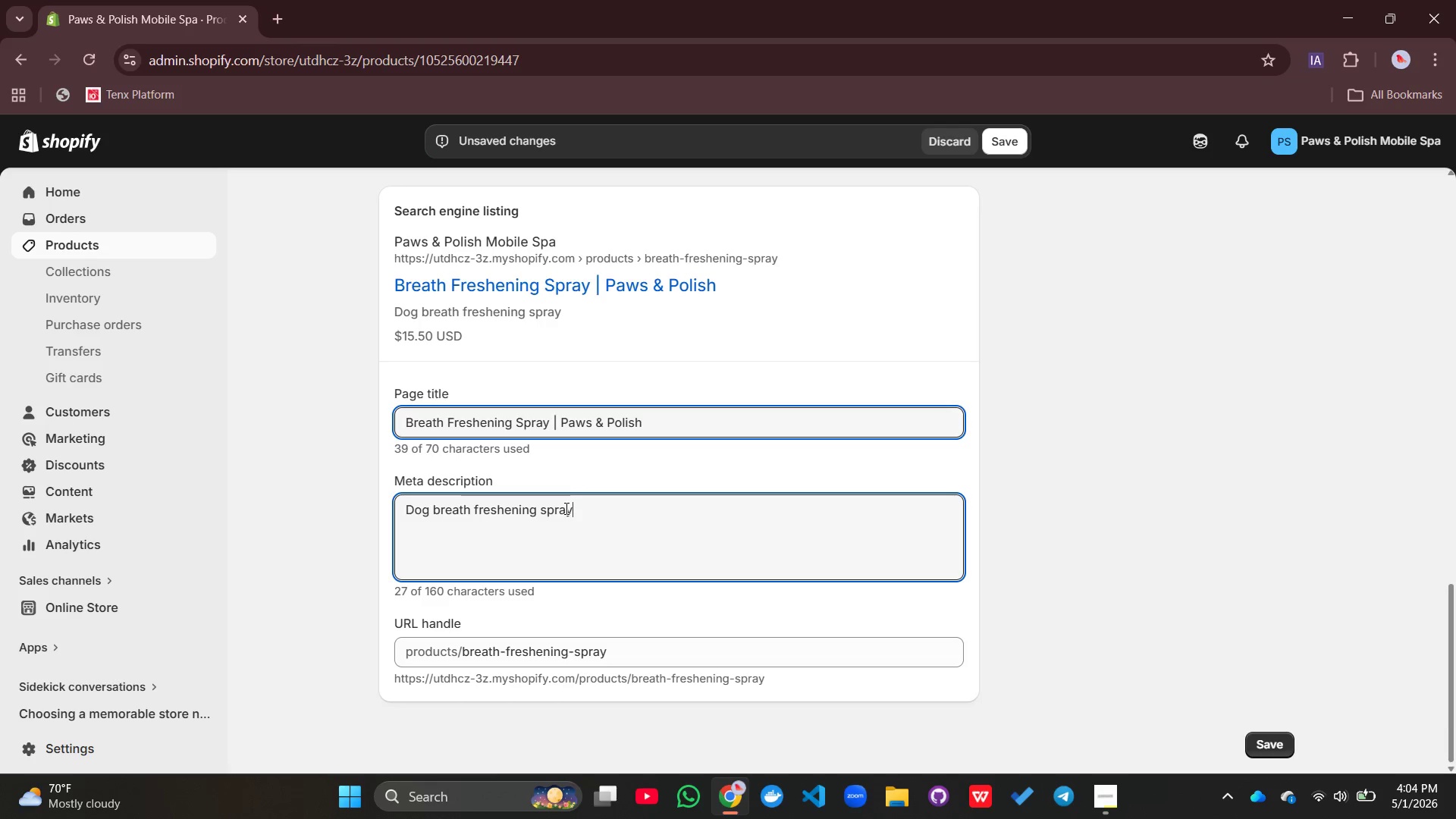 
wait(13.36)
 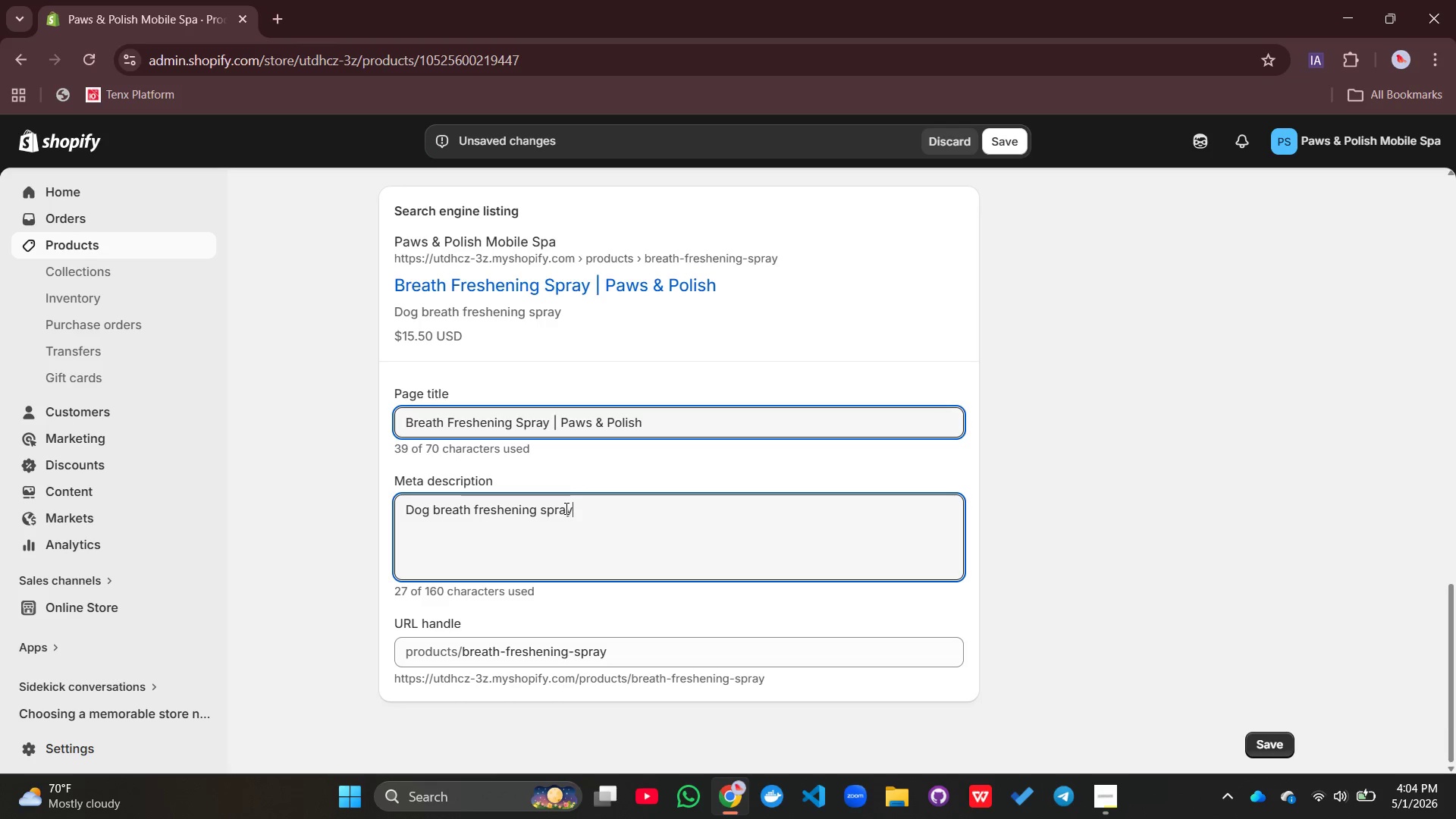 
type( with mint. instNT)
key(Backspace)
key(Backspace)
key(Backspace)
key(Backspace)
key(Backspace)
key(Backspace)
type(I)
 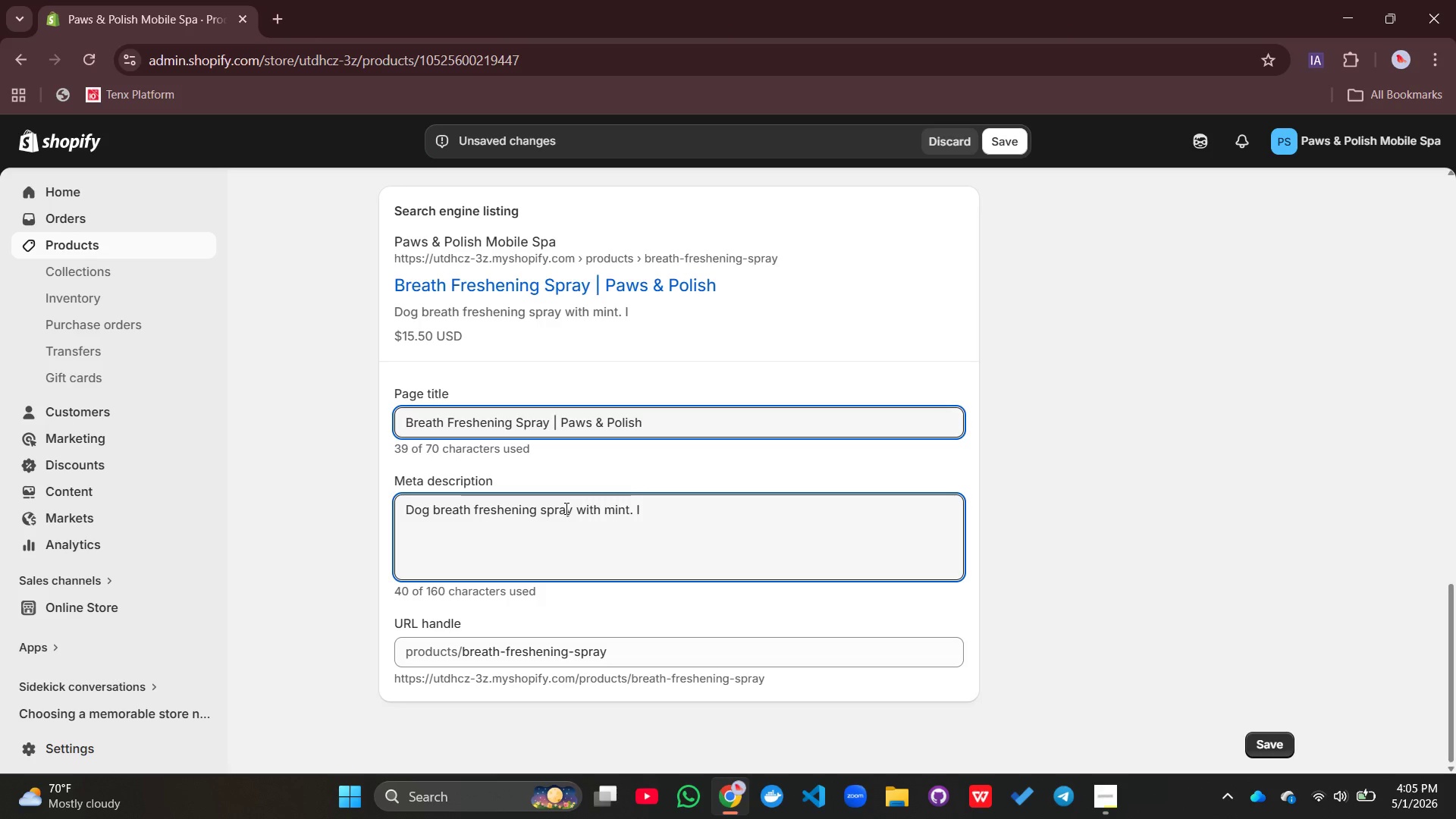 
wait(16.23)
 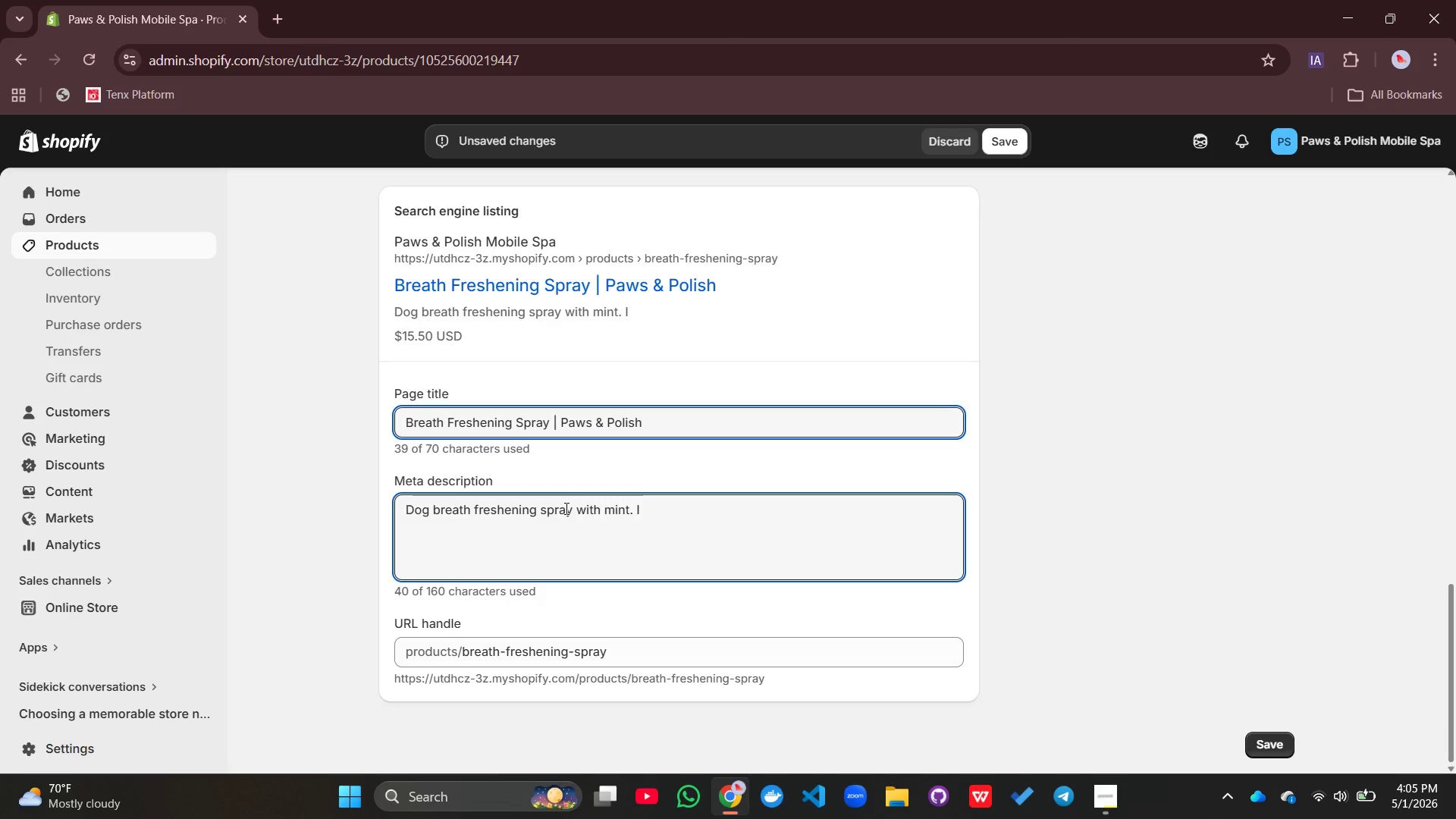 
type(ns)
 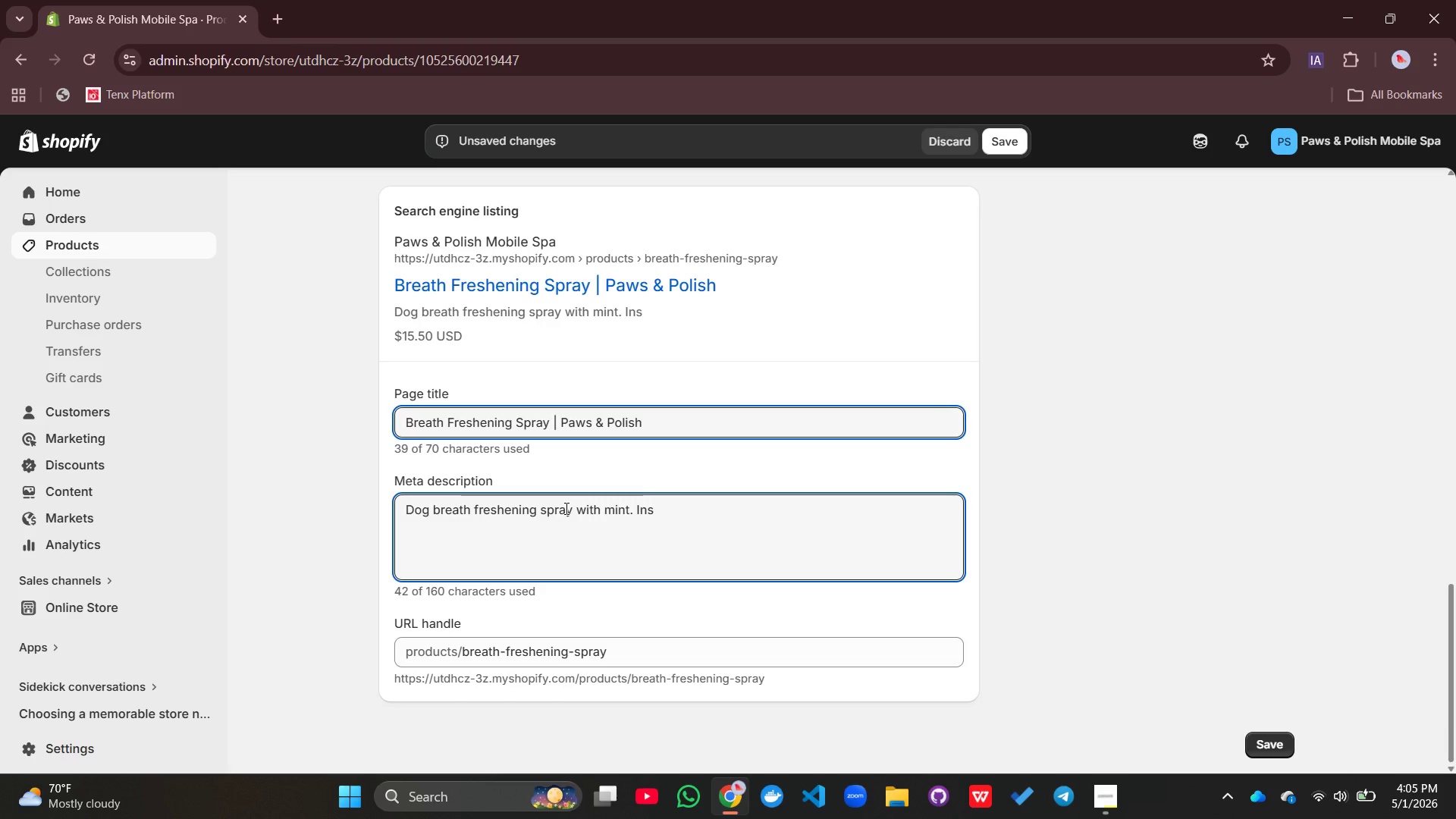 
type(tant )
 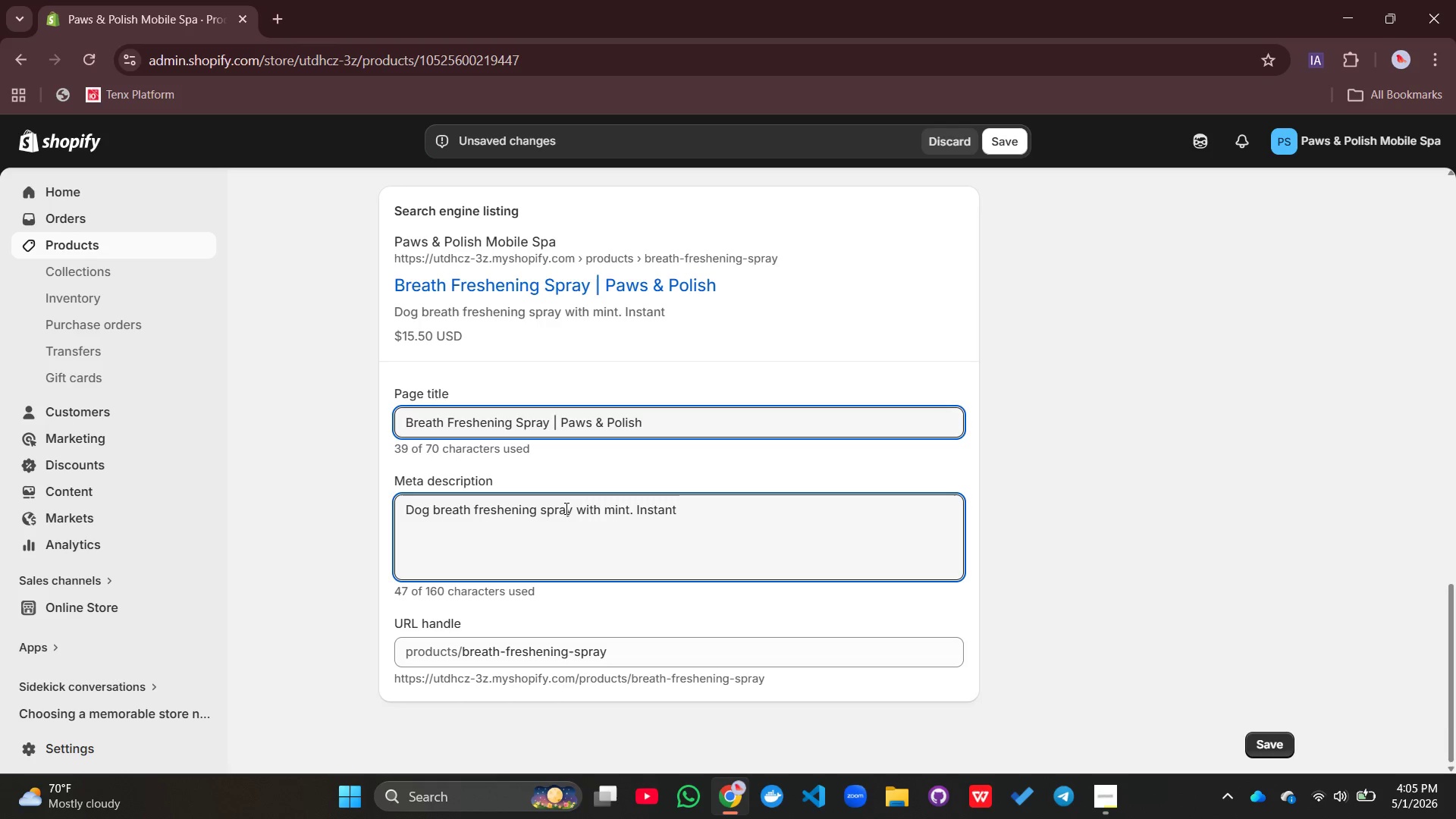 
left_click([565, 508])
 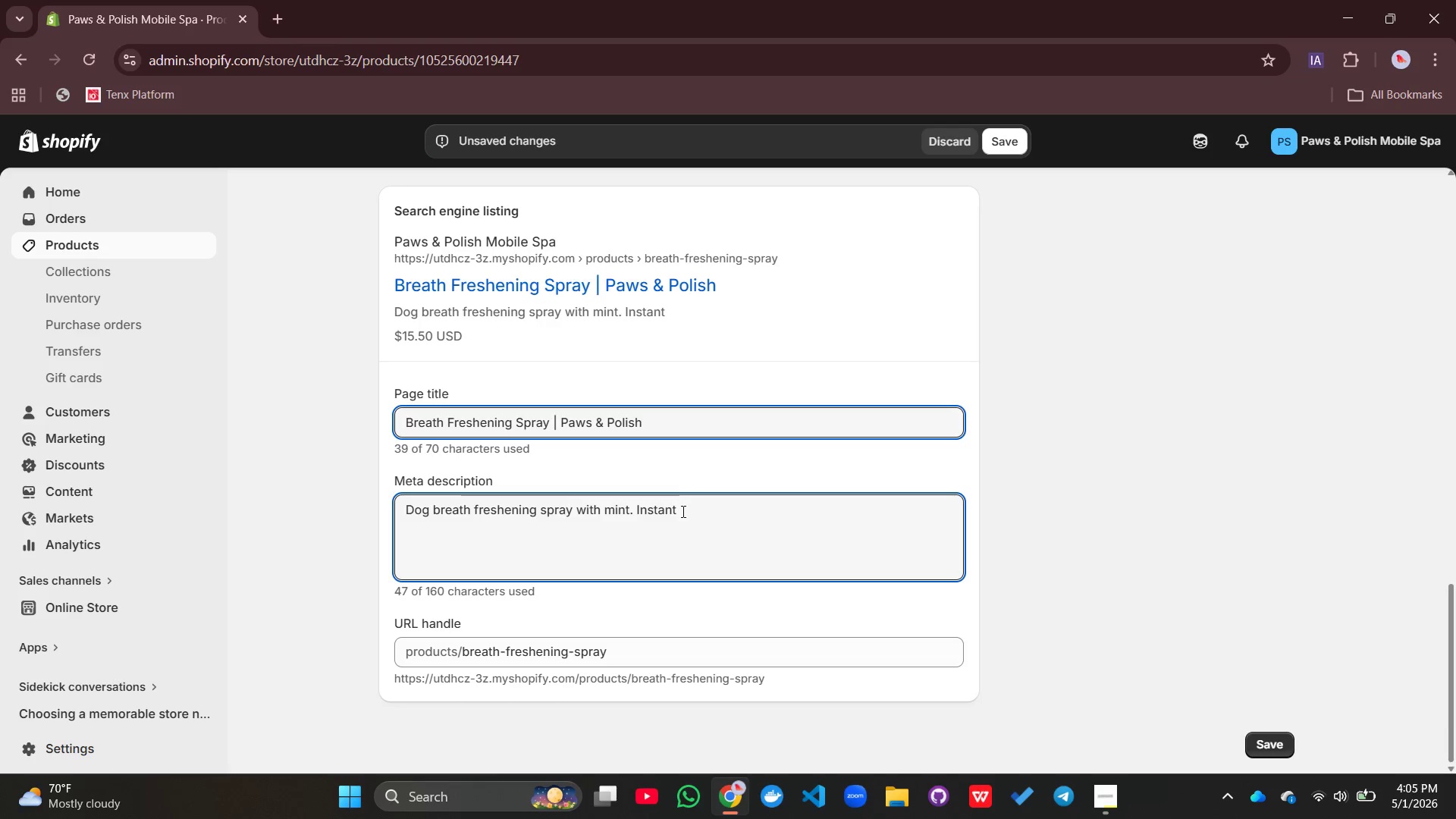 
left_click([682, 511])
 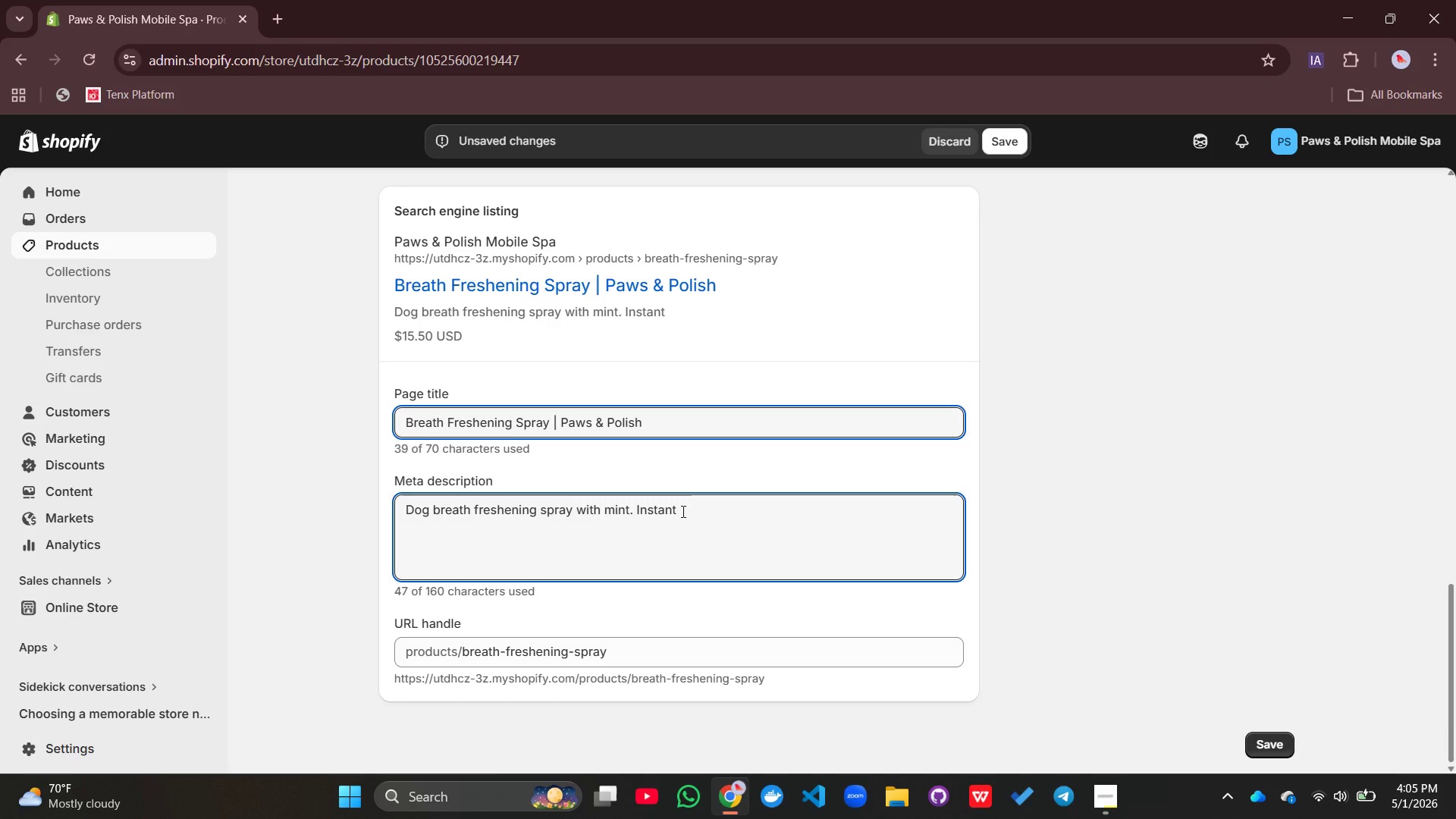 
type(bad breath neutral)
 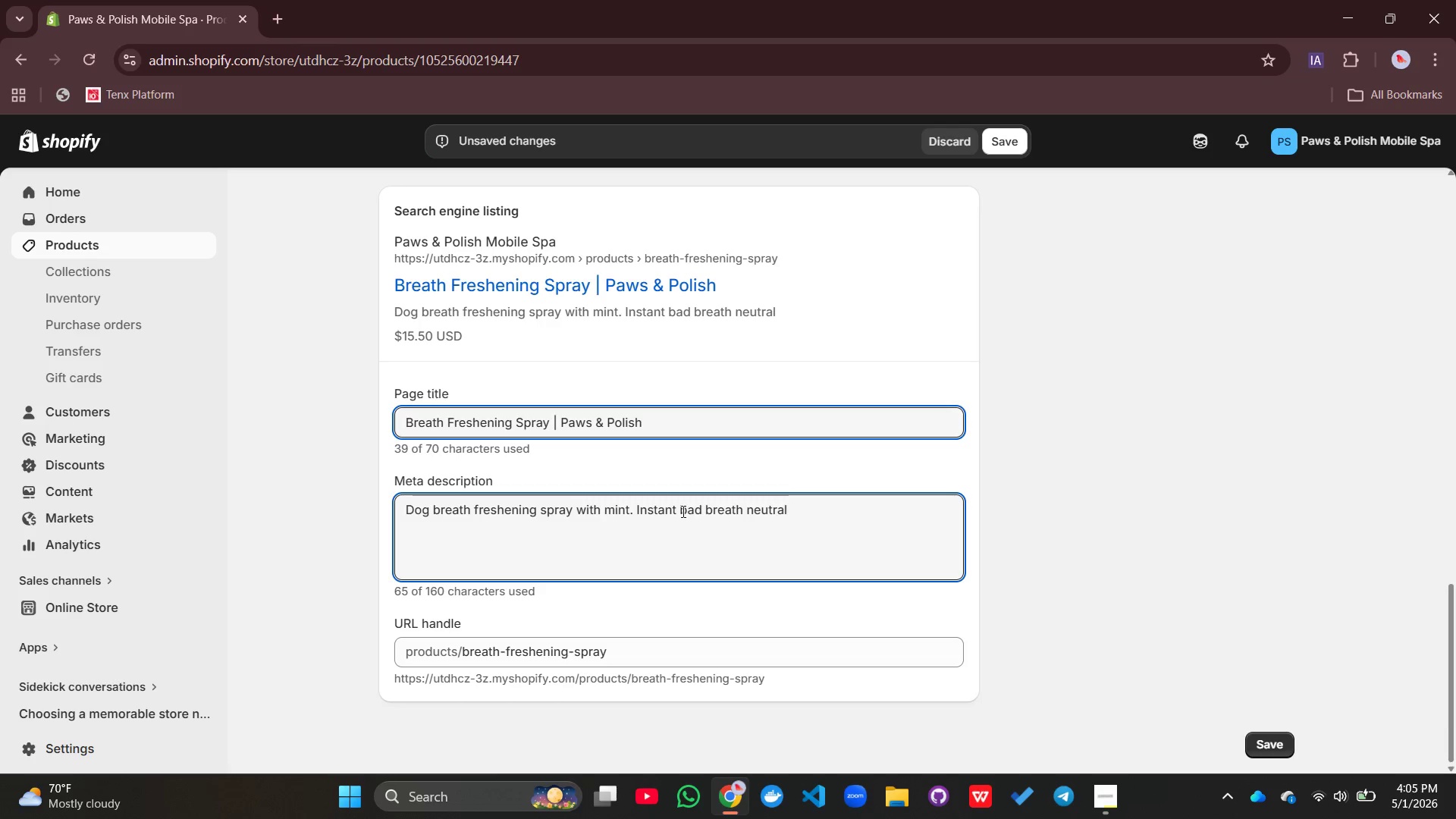 
type(izer)
 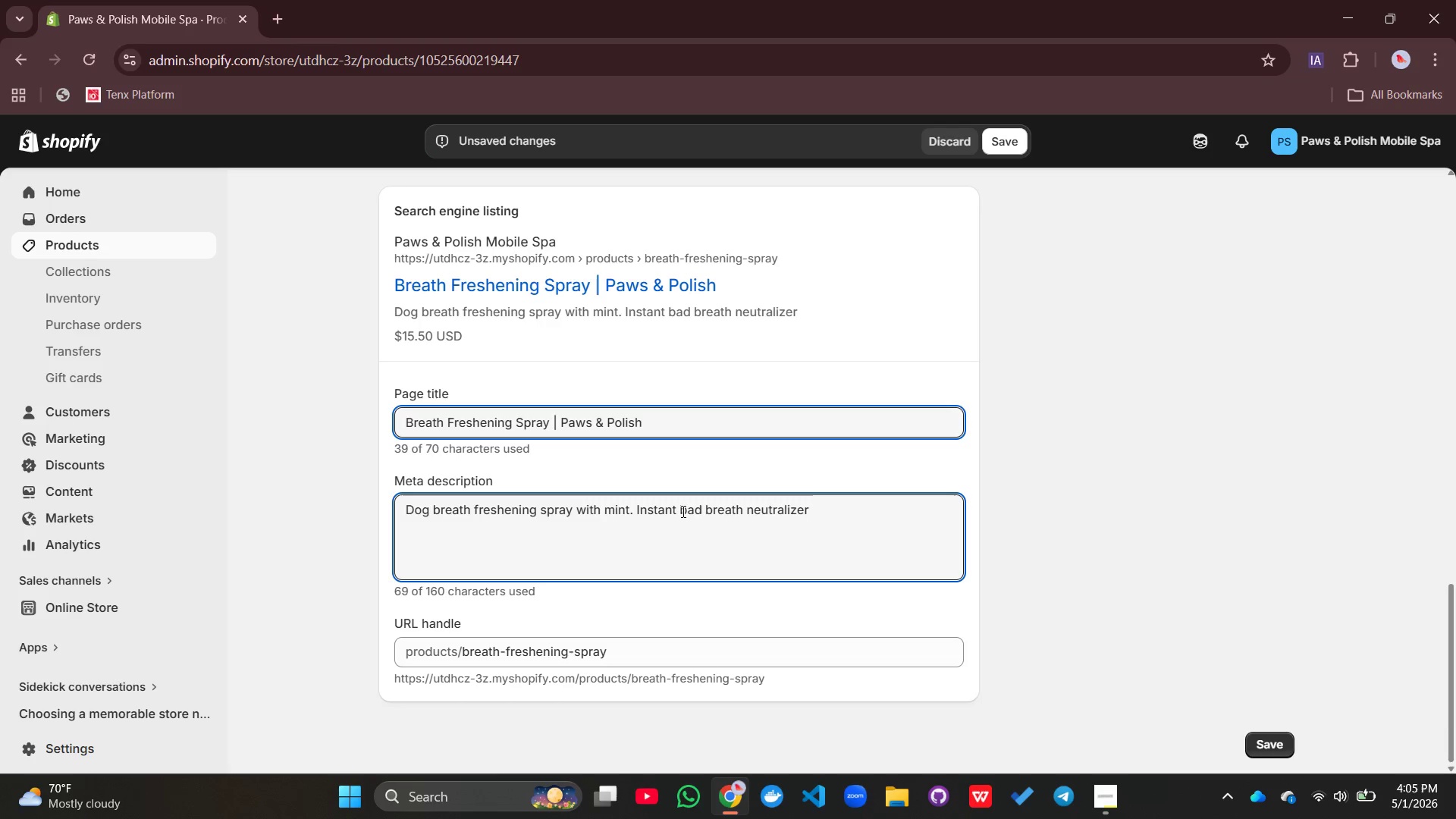 
wait(8.64)
 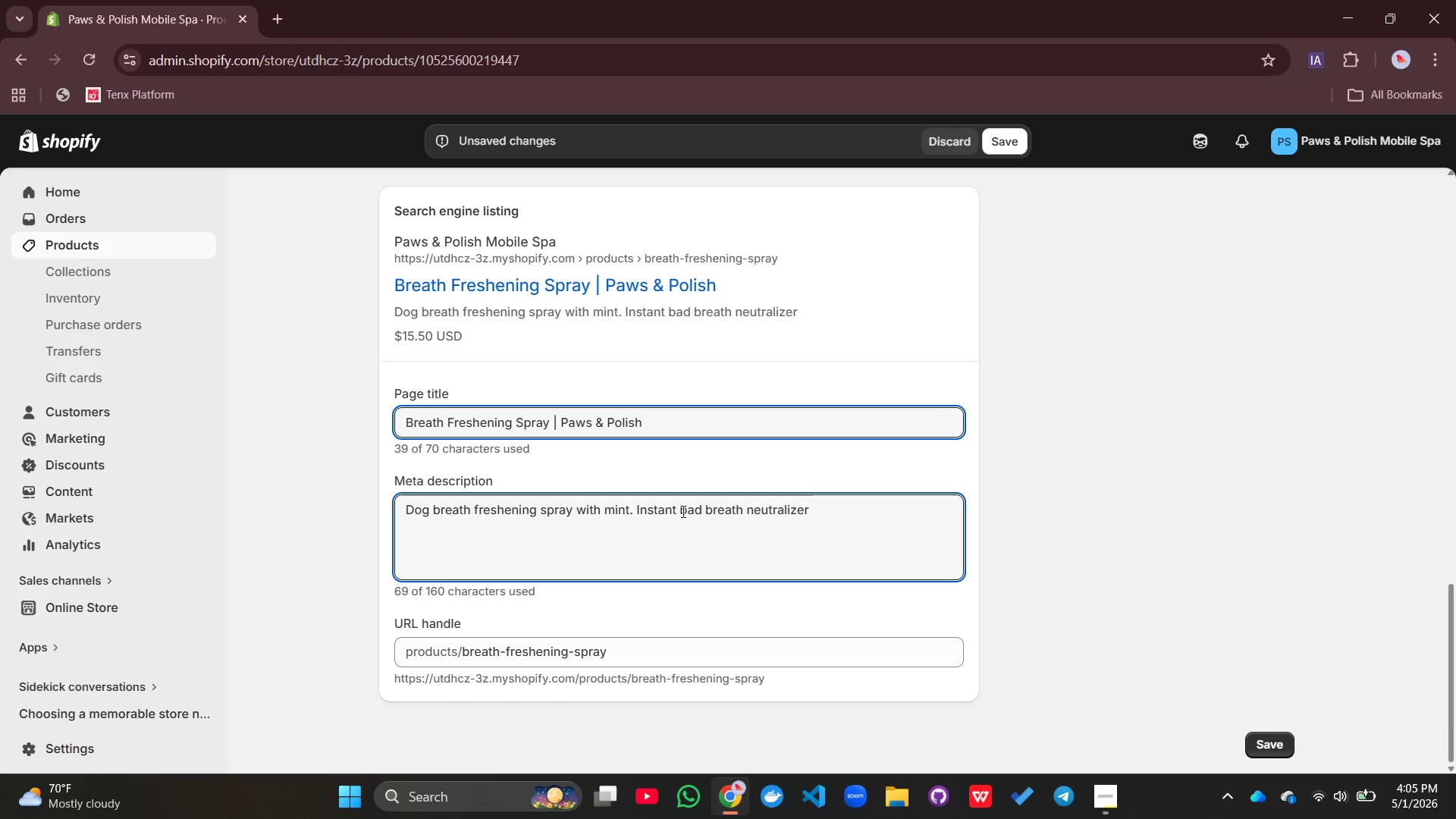 
type(. Netural)
 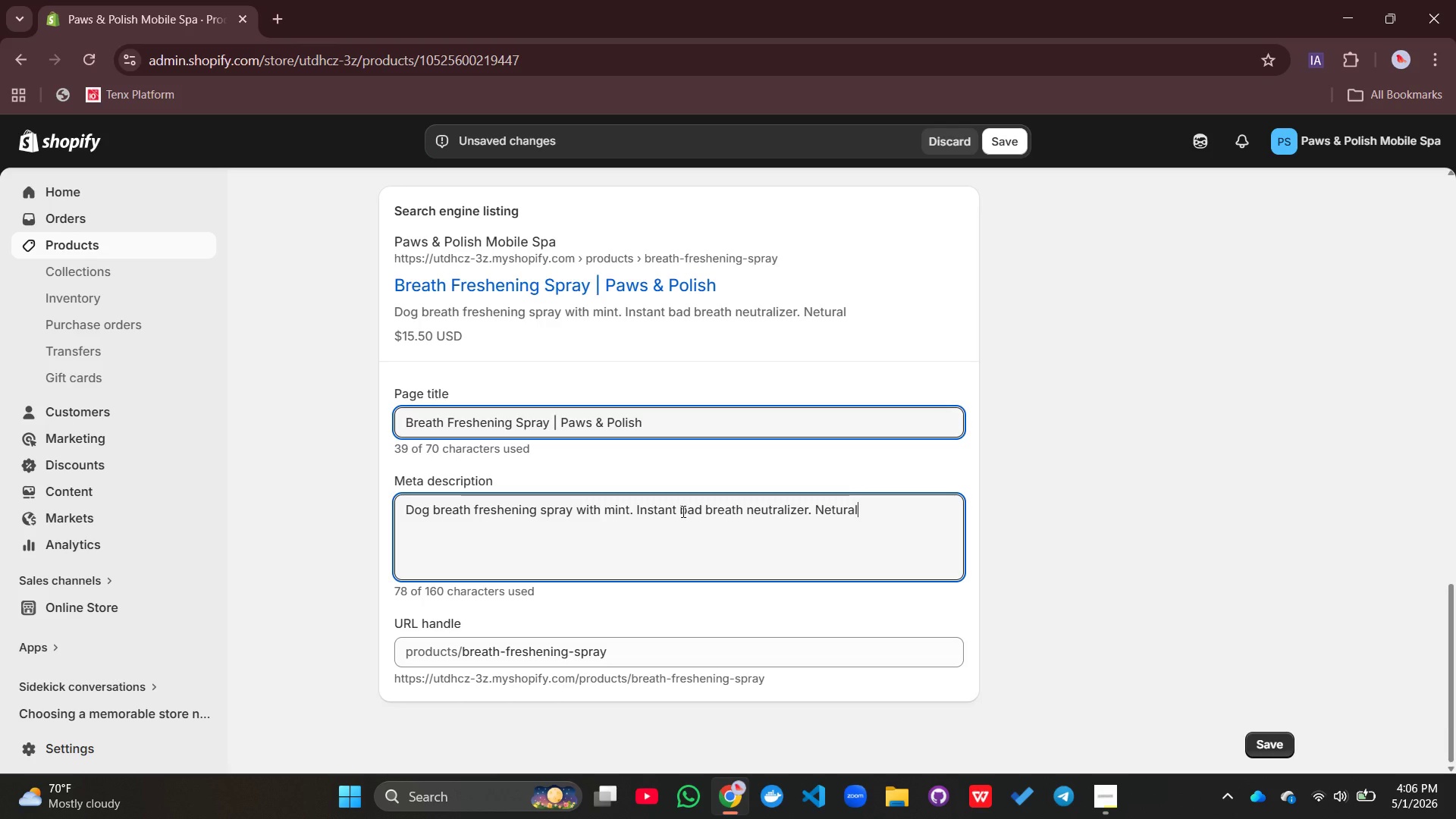 
wait(6.02)
 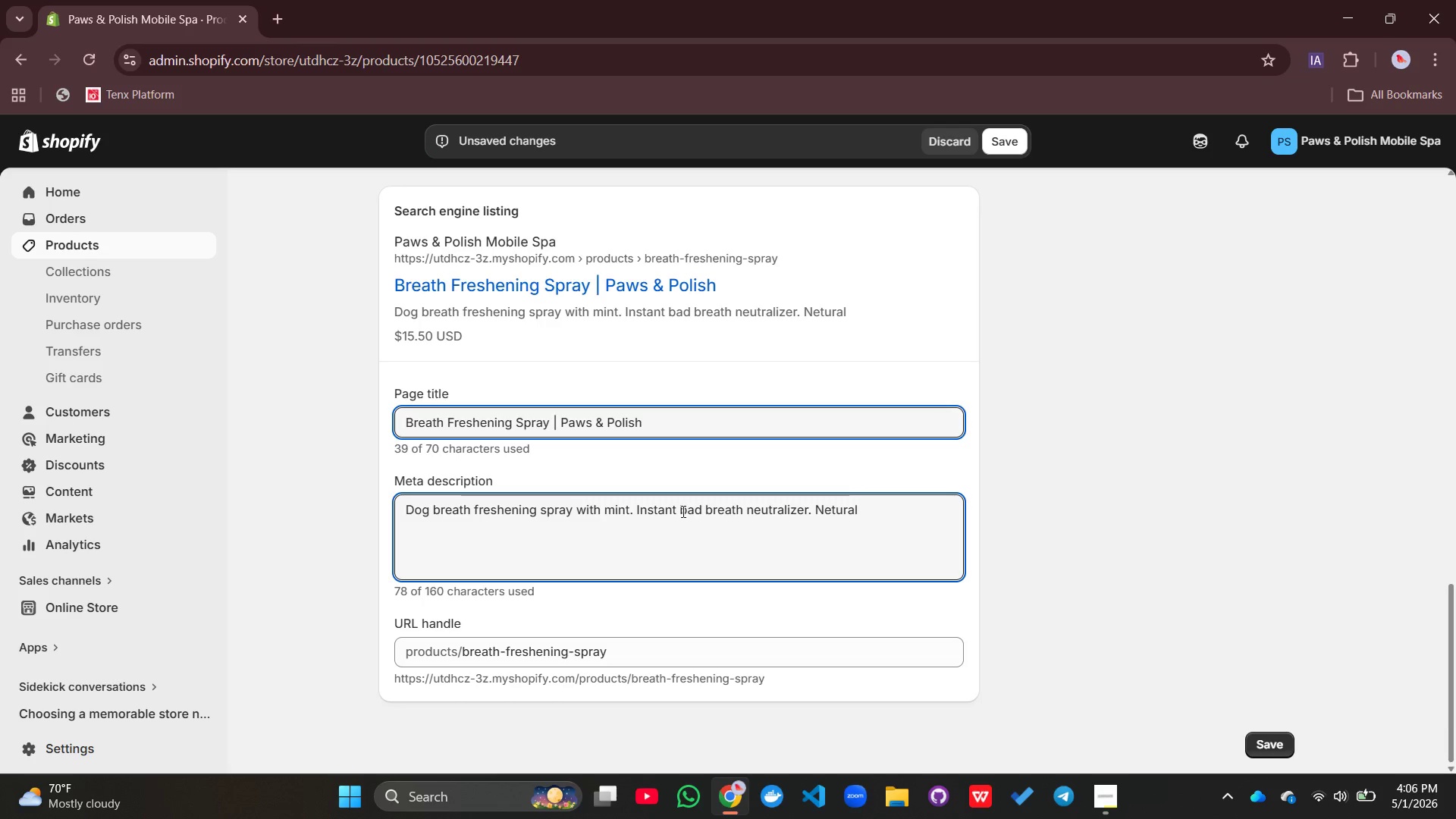 
type( antibacterial)
 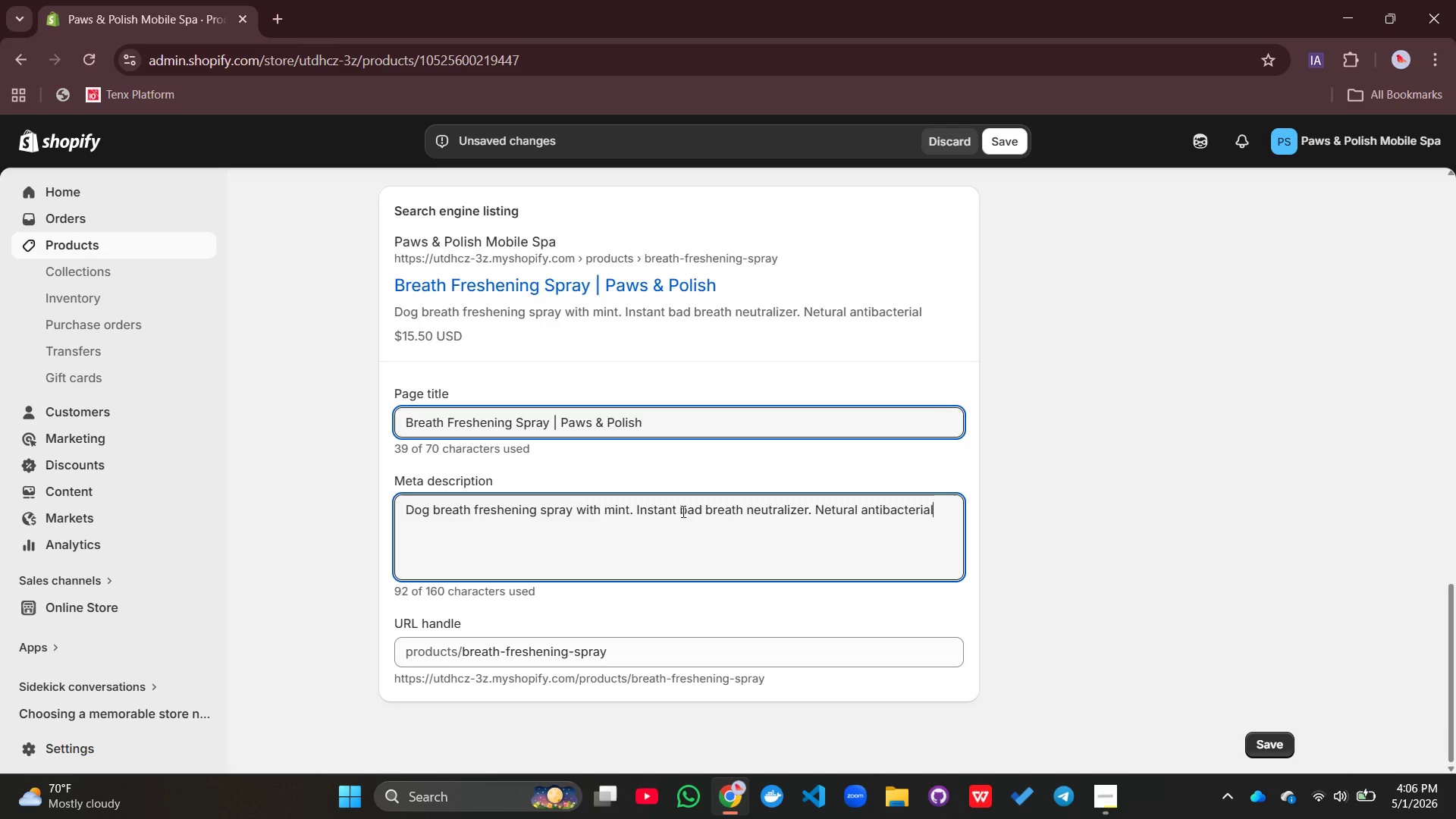 
type(. Support dental)
 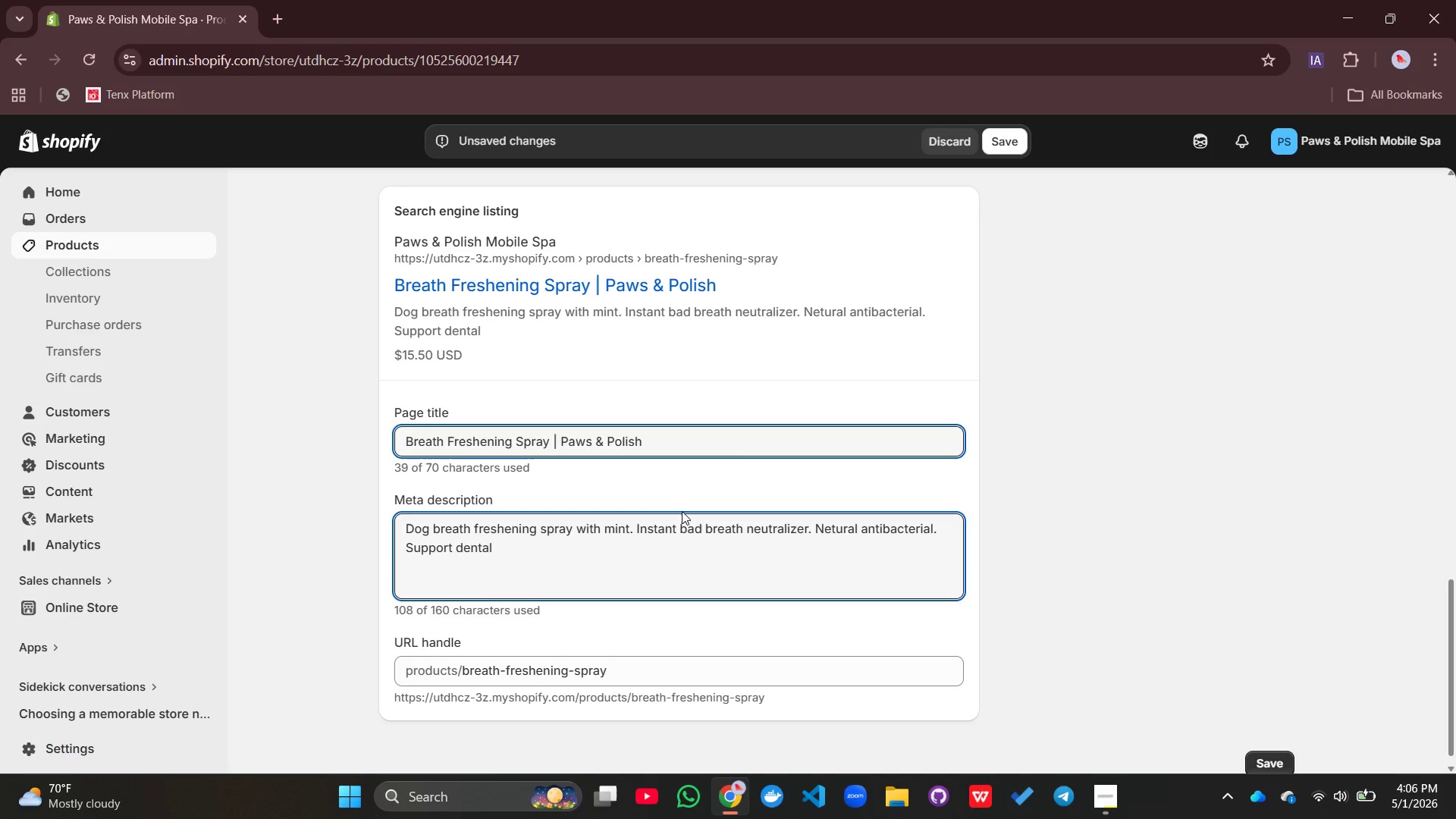 
wait(6.25)
 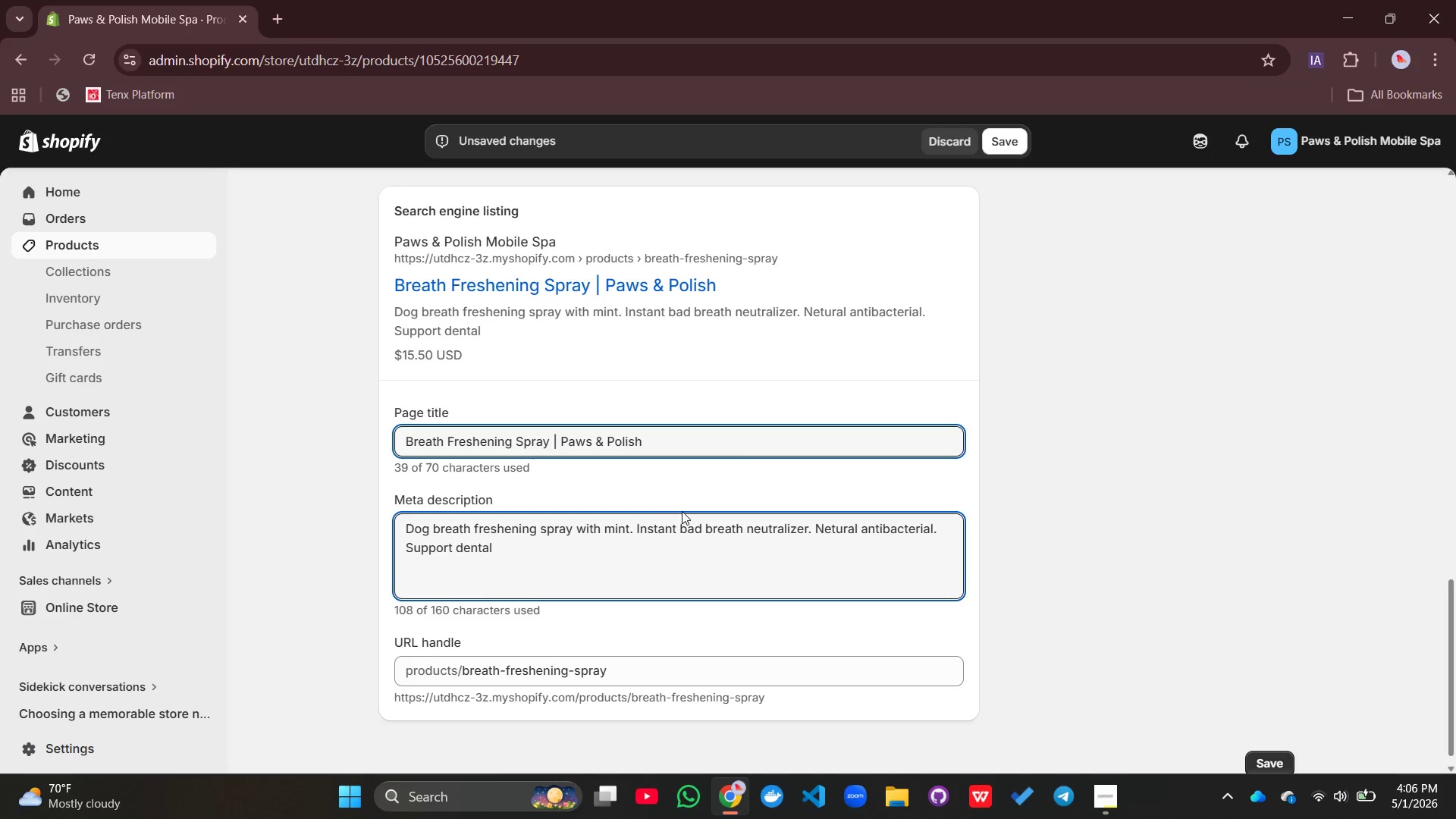 
type( health.)
 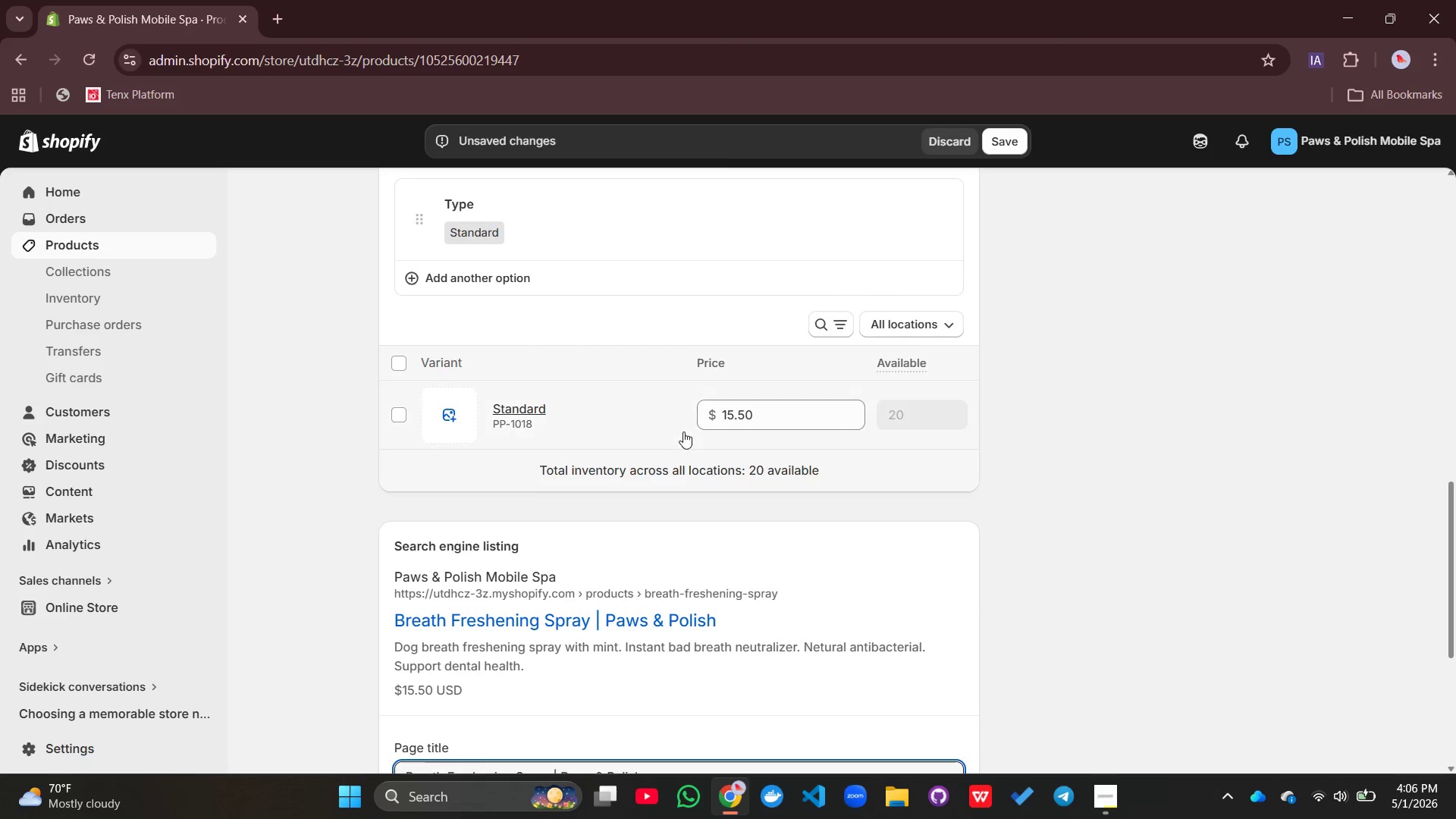 
left_click([400, 365])
 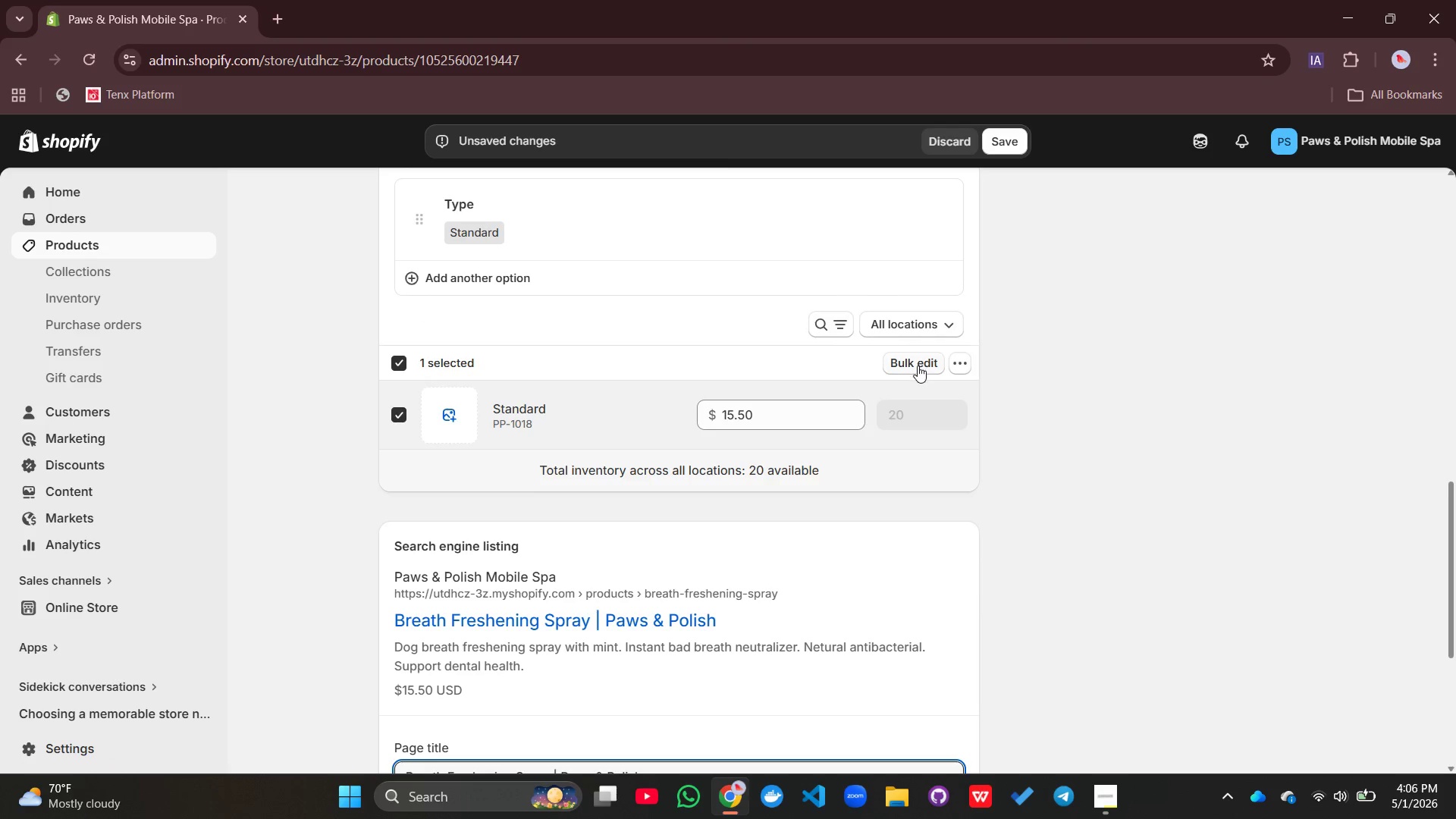 
left_click([918, 366])
 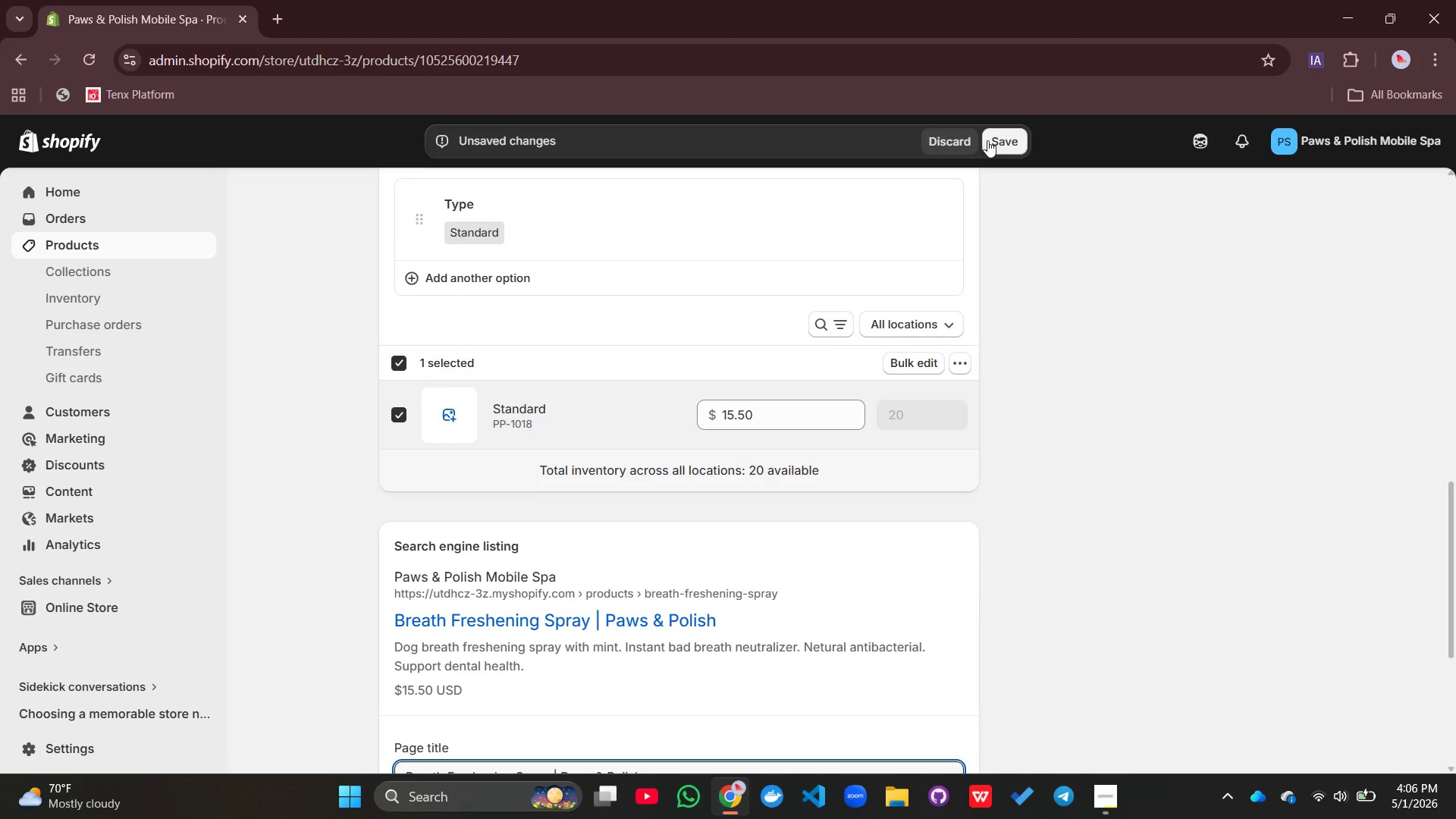 
left_click([996, 140])
 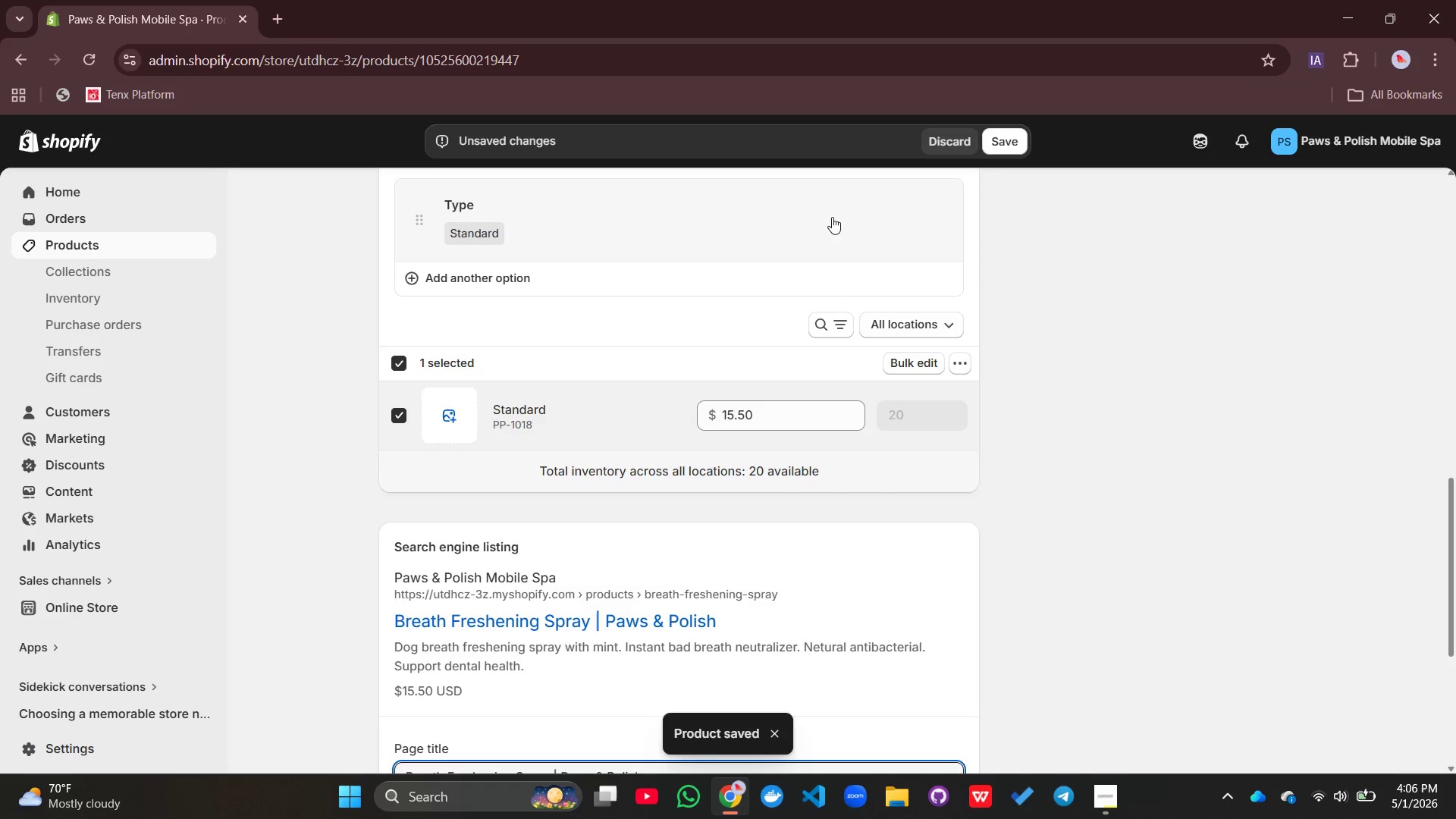 
left_click([905, 353])
 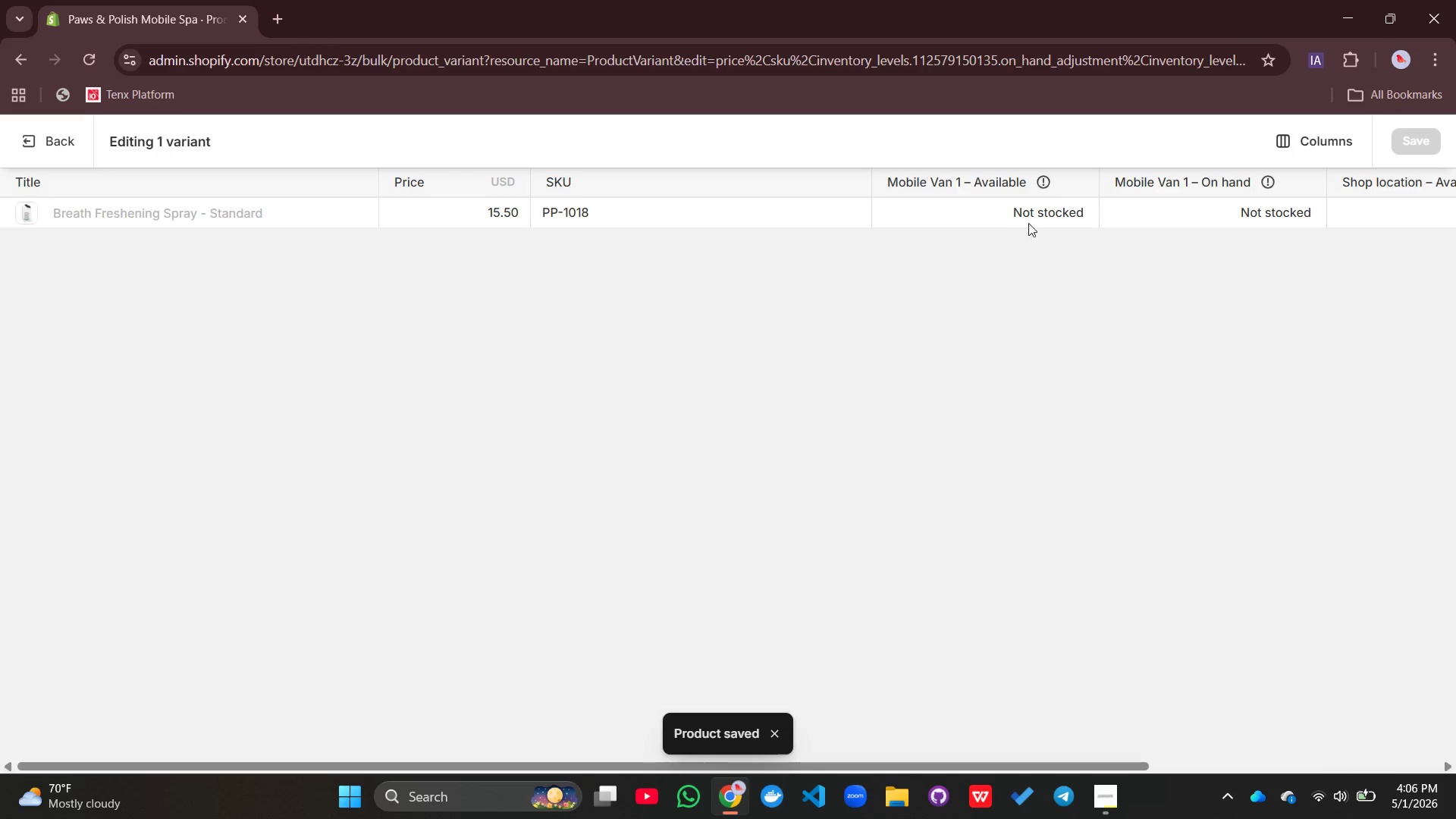 
double_click([1042, 214])
 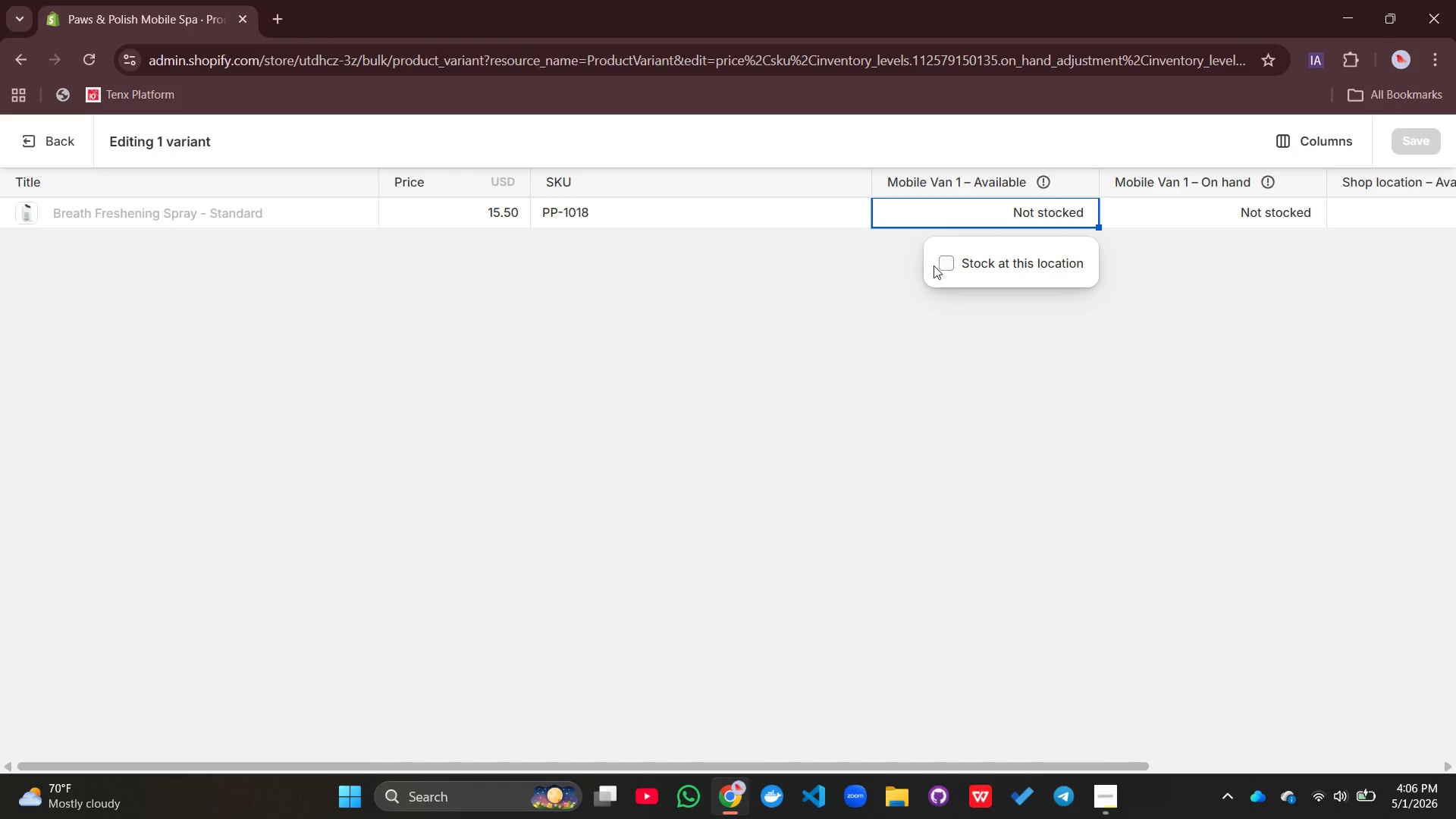 
left_click([931, 266])
 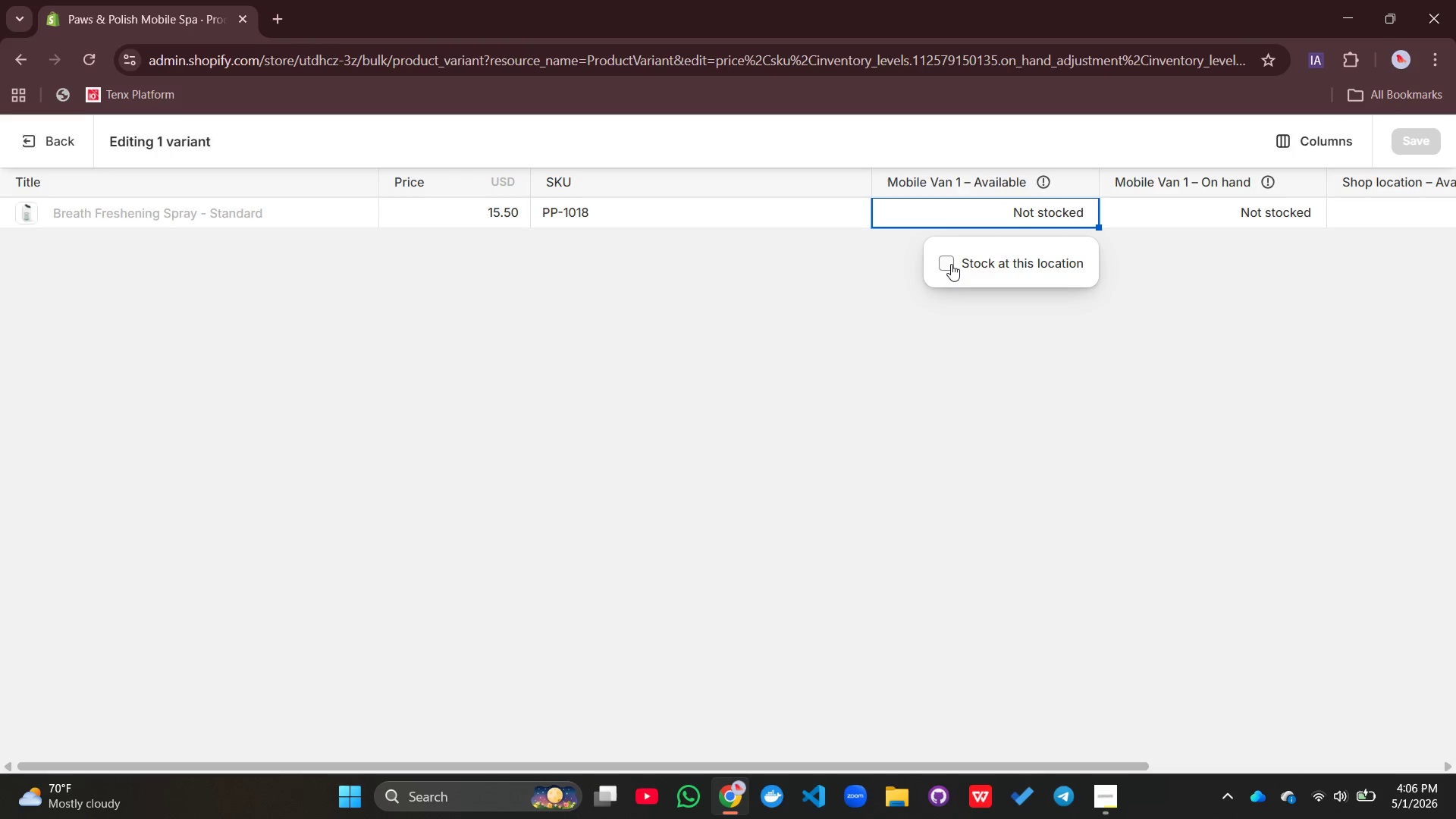 
left_click([951, 264])
 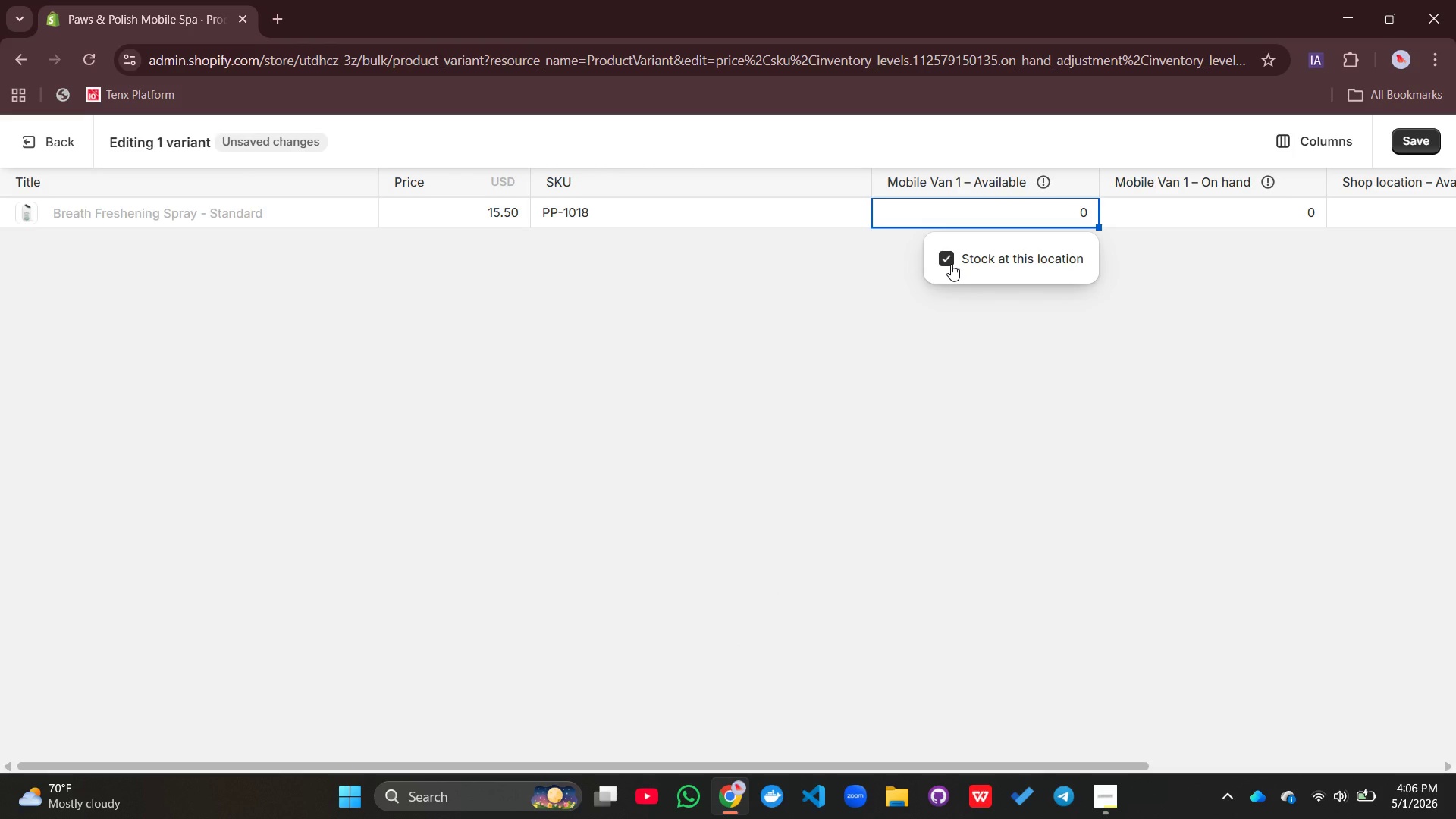 
wait(15.26)
 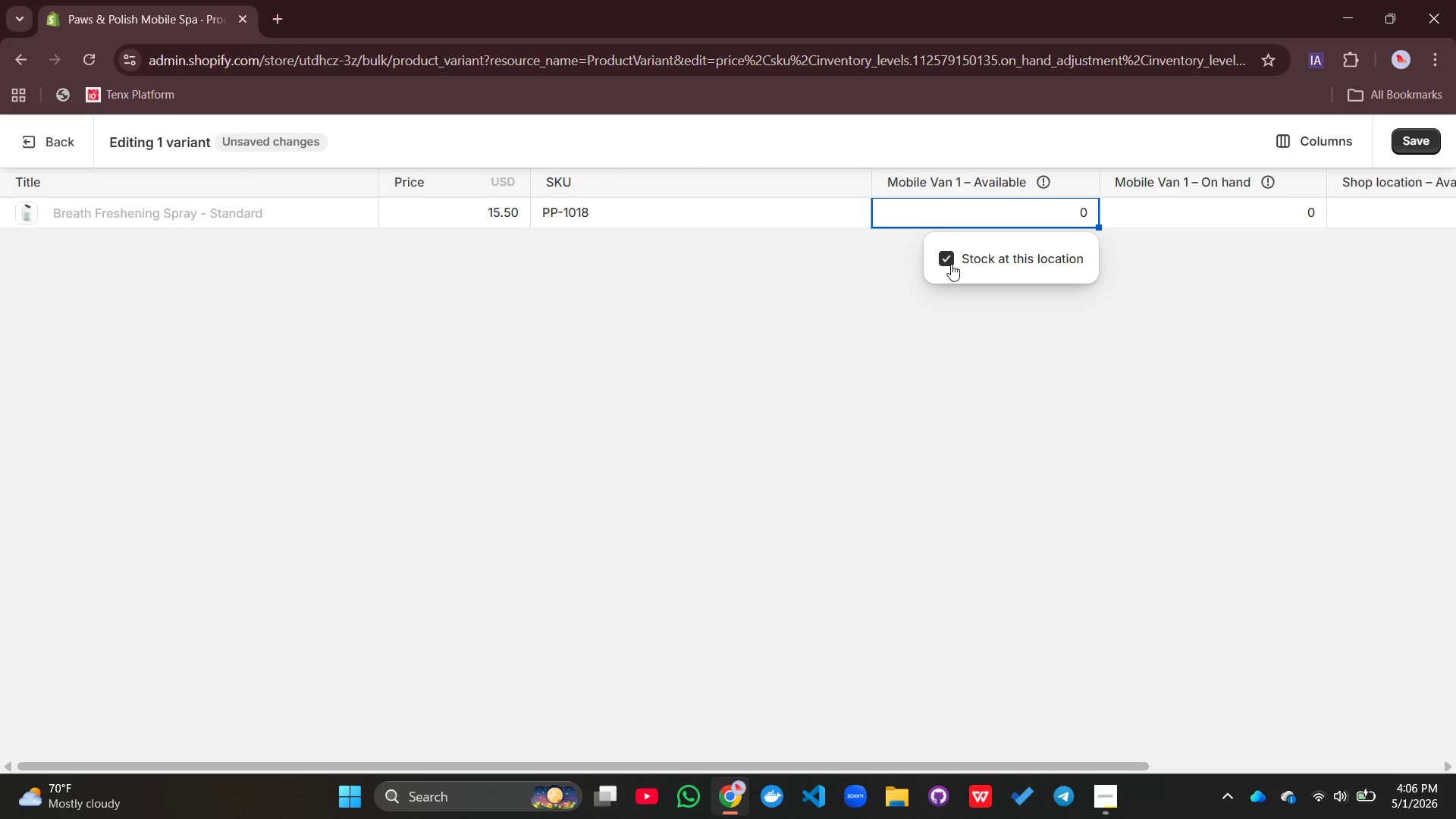 
double_click([1086, 211])
 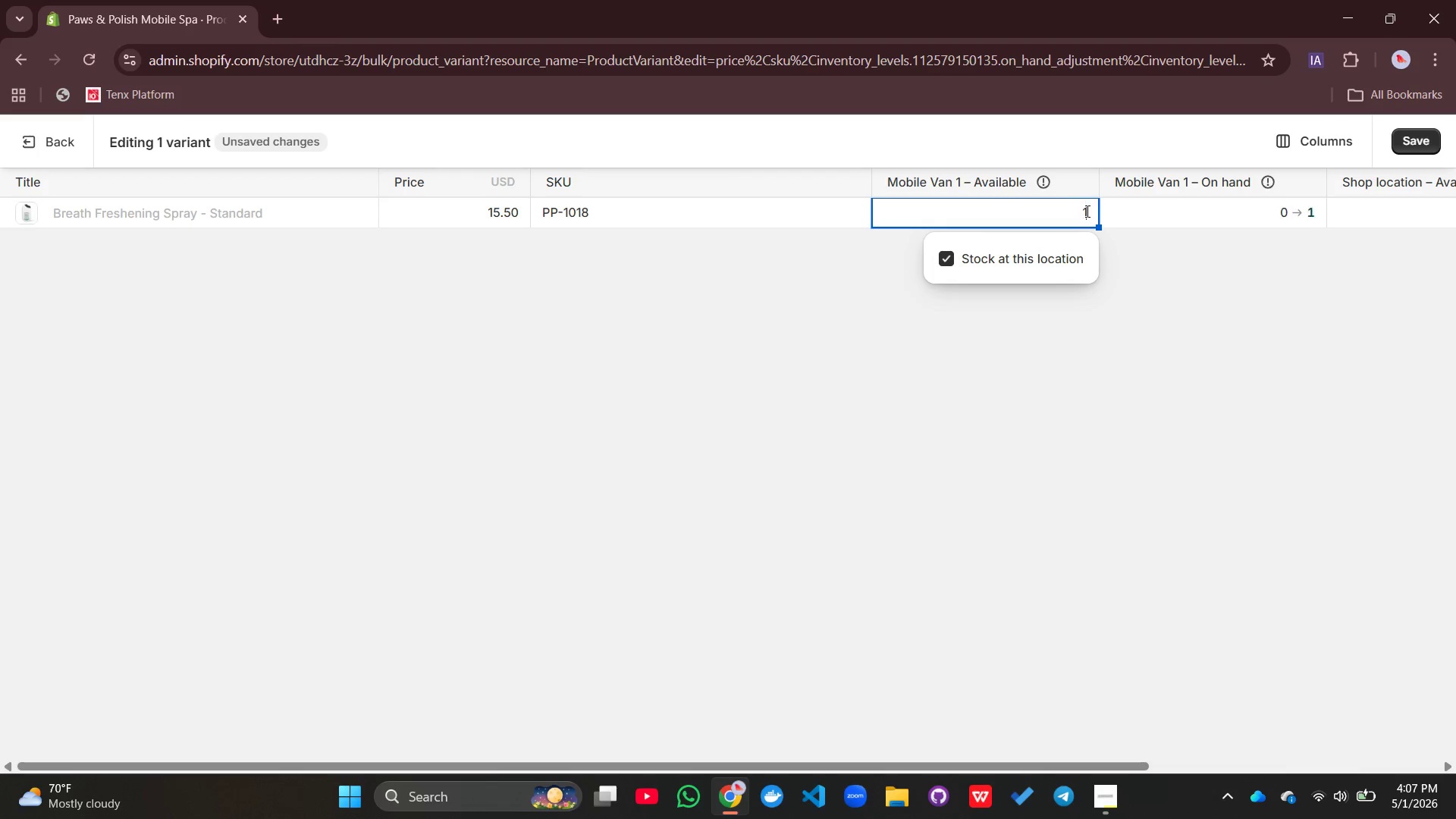 
type(10)
 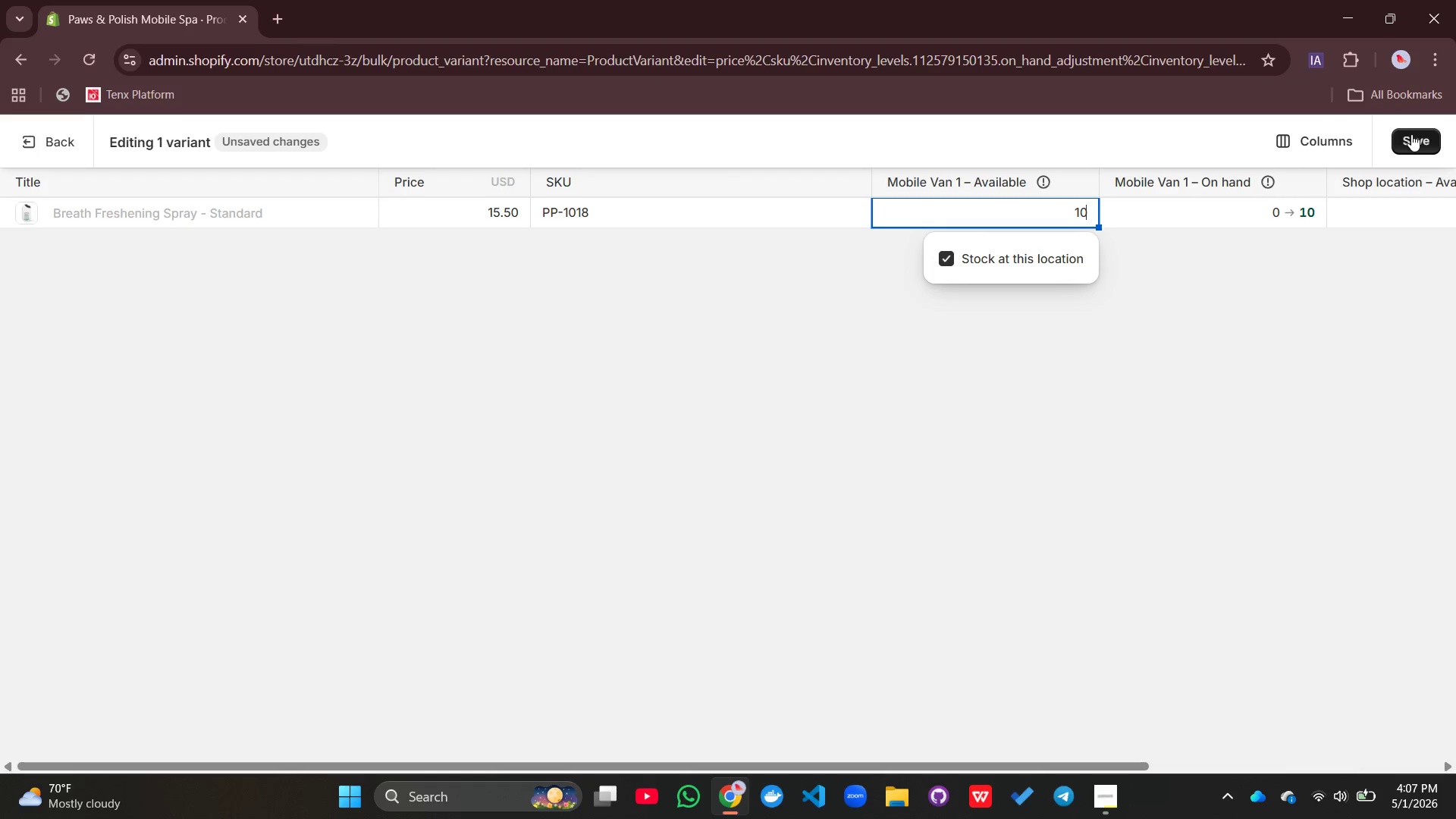 
left_click([1411, 134])
 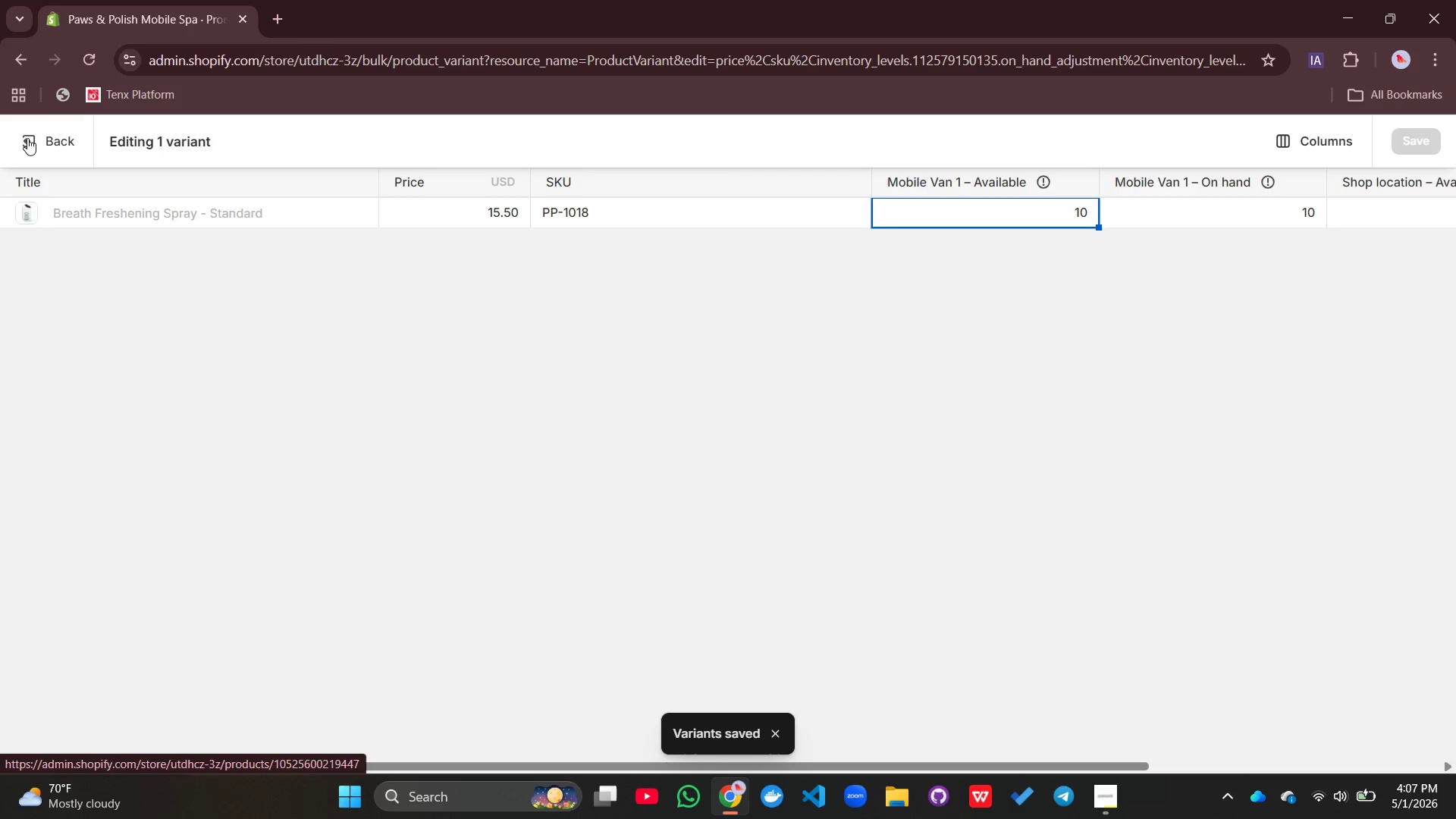 
left_click([27, 138])
 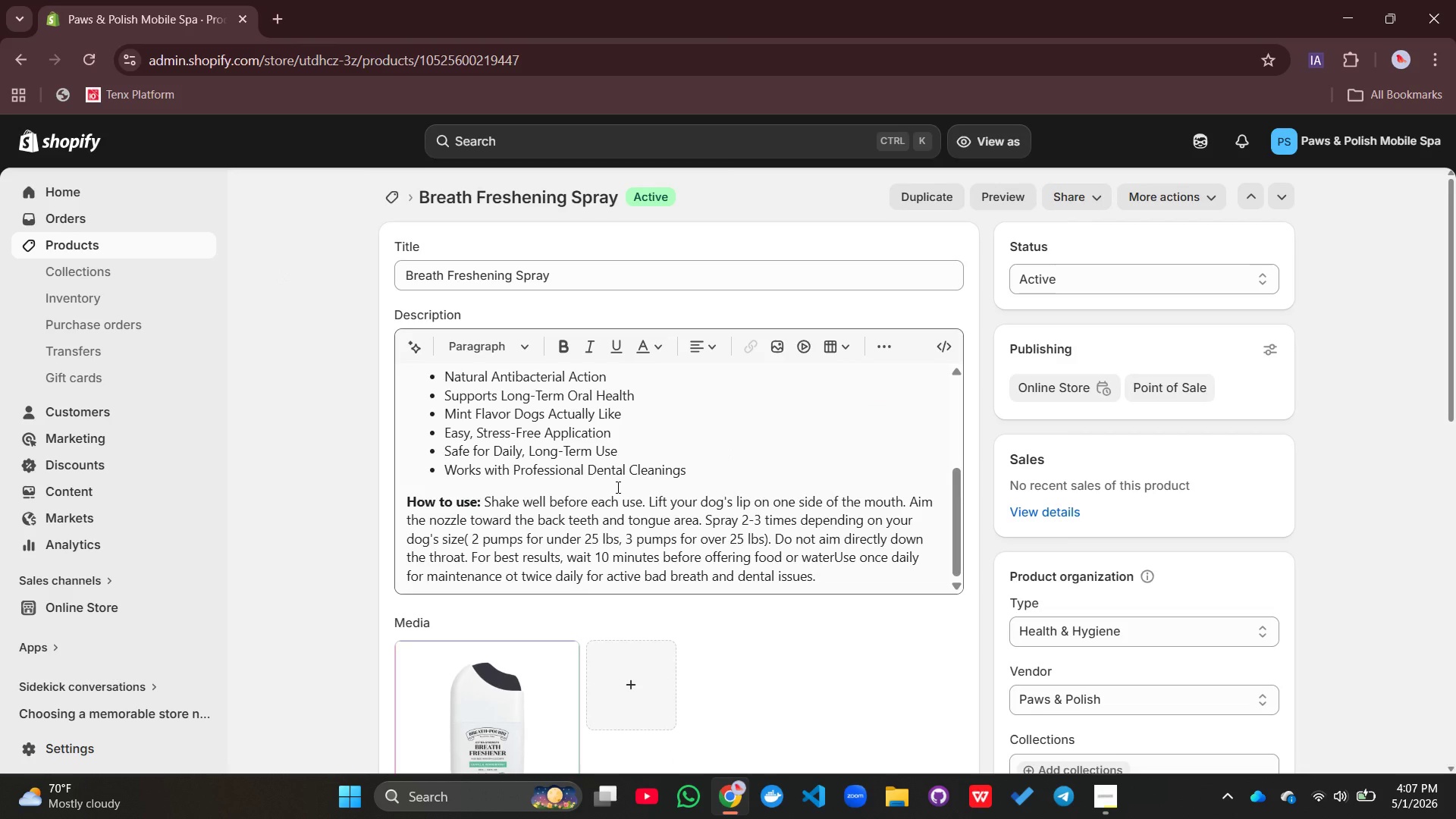 
wait(9.27)
 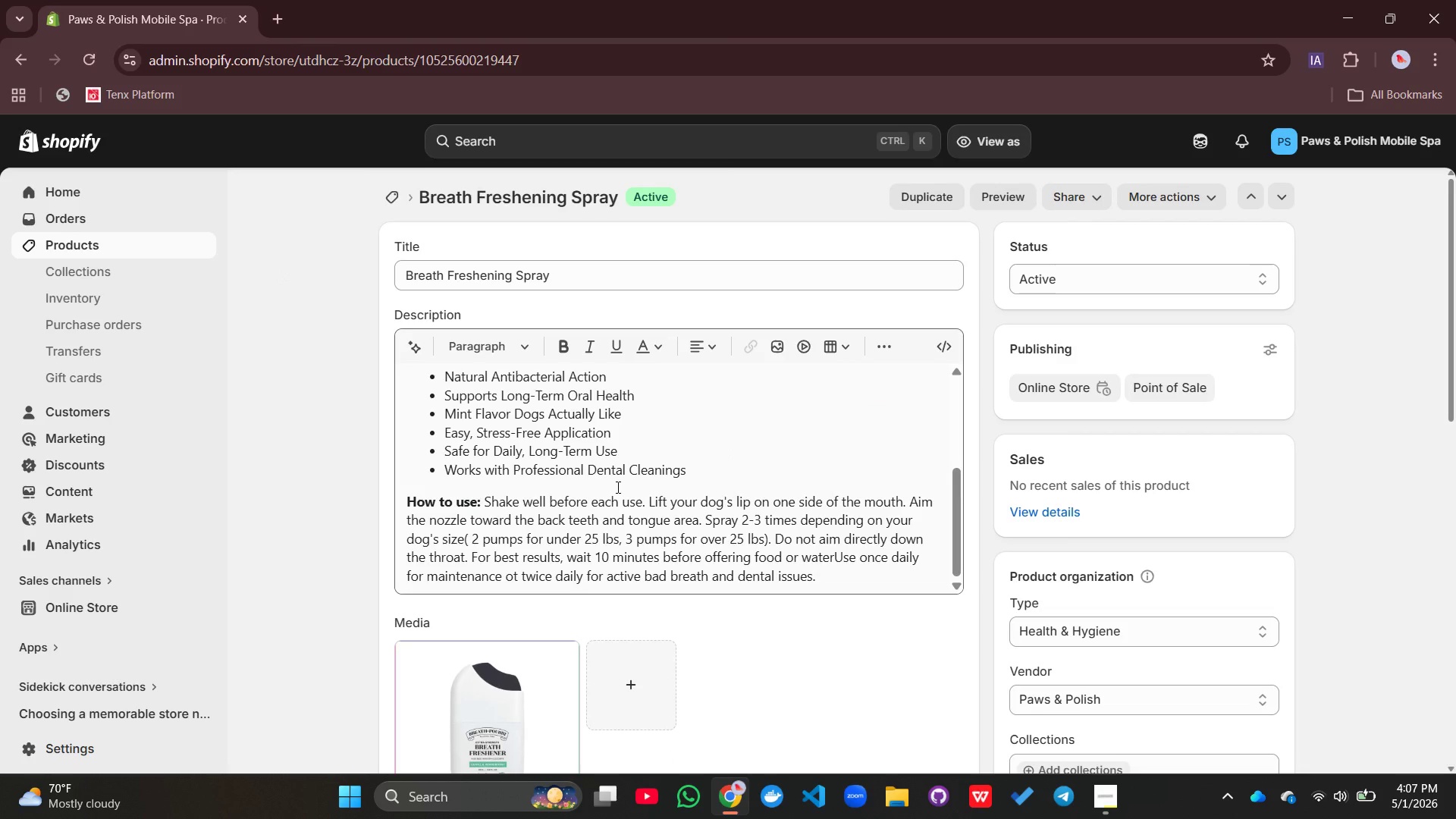 
left_click([912, 313])
 